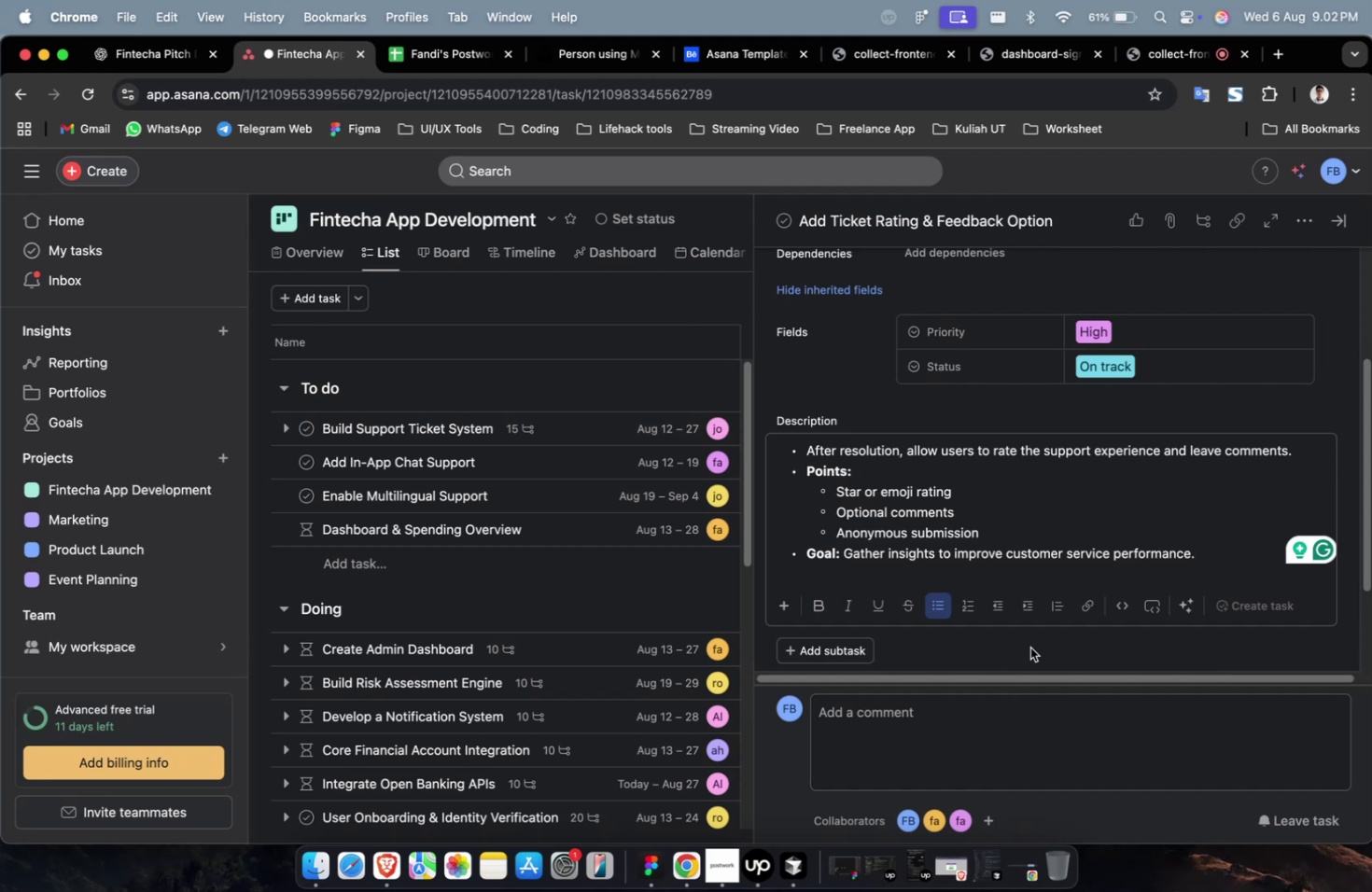 
left_click([1033, 493])
 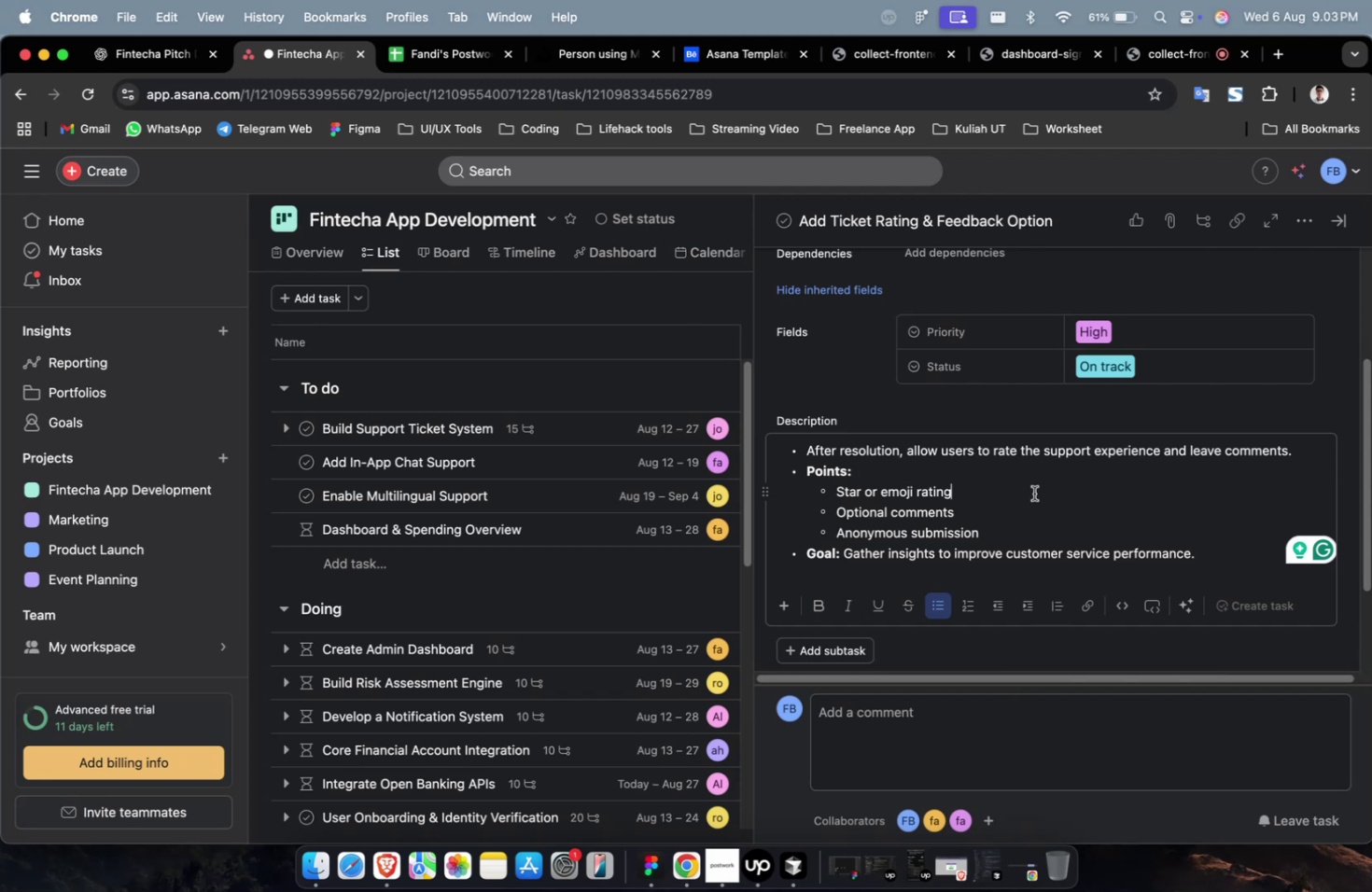 
scroll: coordinate [1033, 493], scroll_direction: up, amount: 4.0
 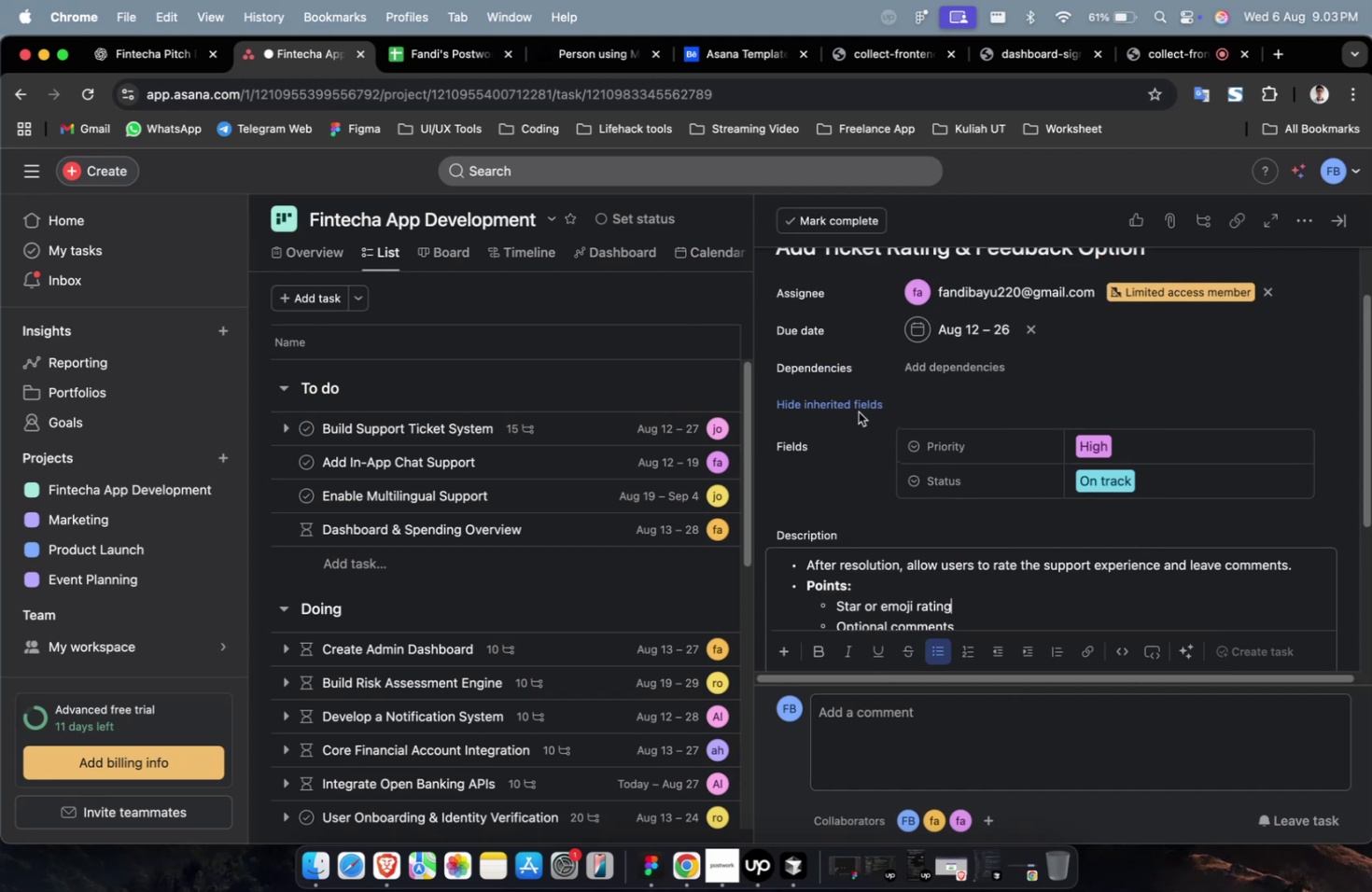 
left_click([858, 410])
 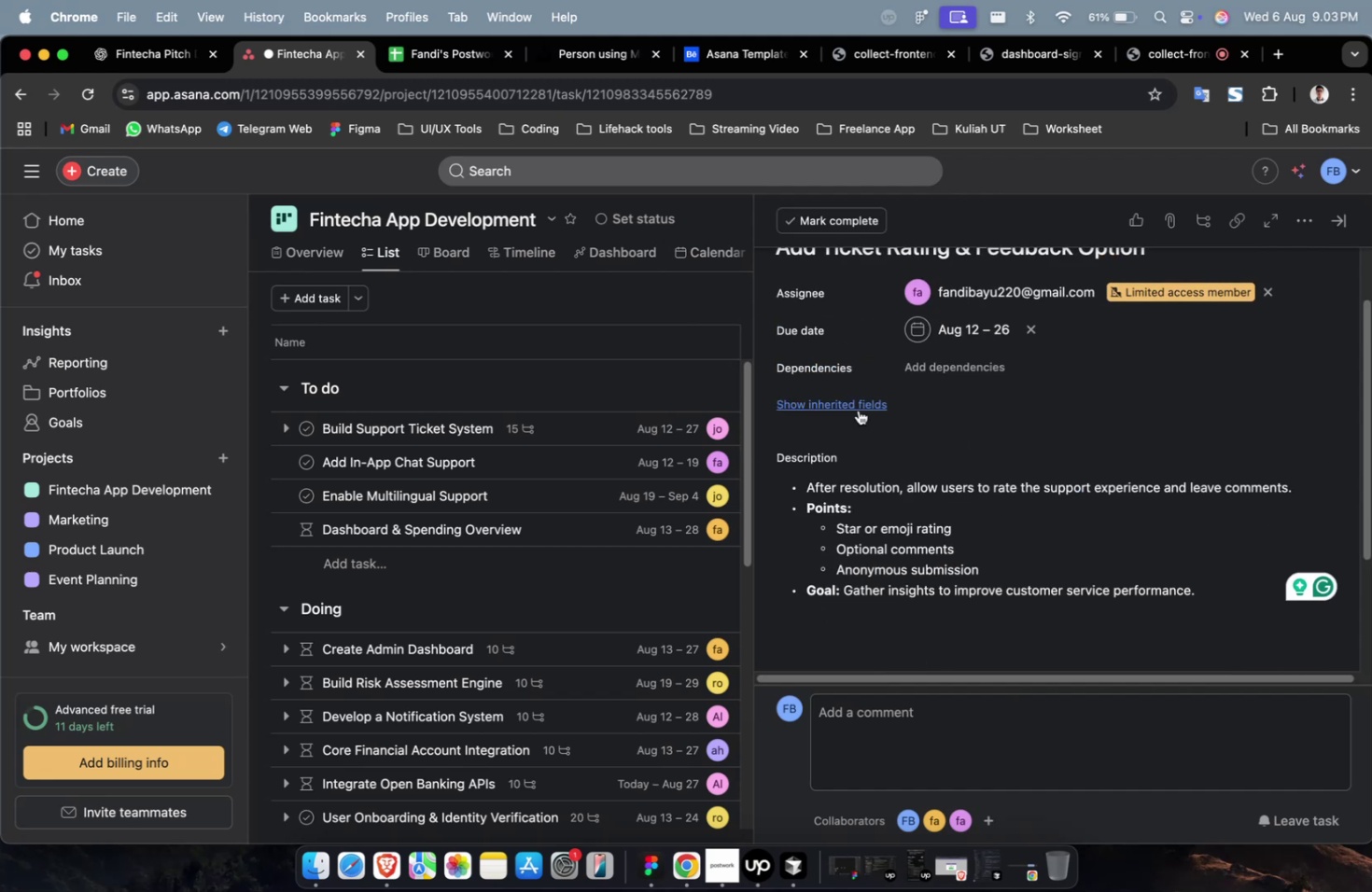 
wait(10.88)
 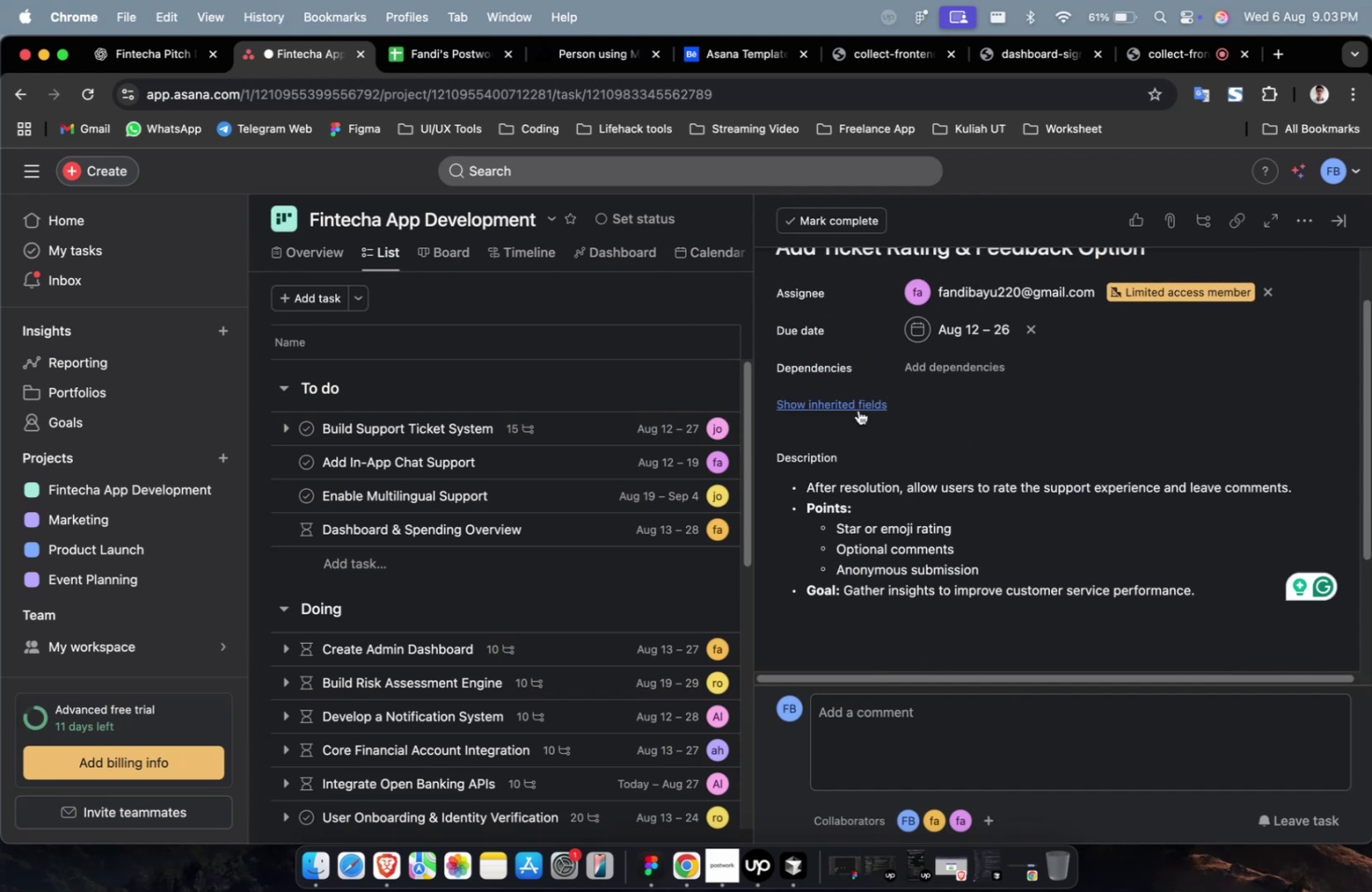 
scroll: coordinate [852, 423], scroll_direction: up, amount: 1.0
 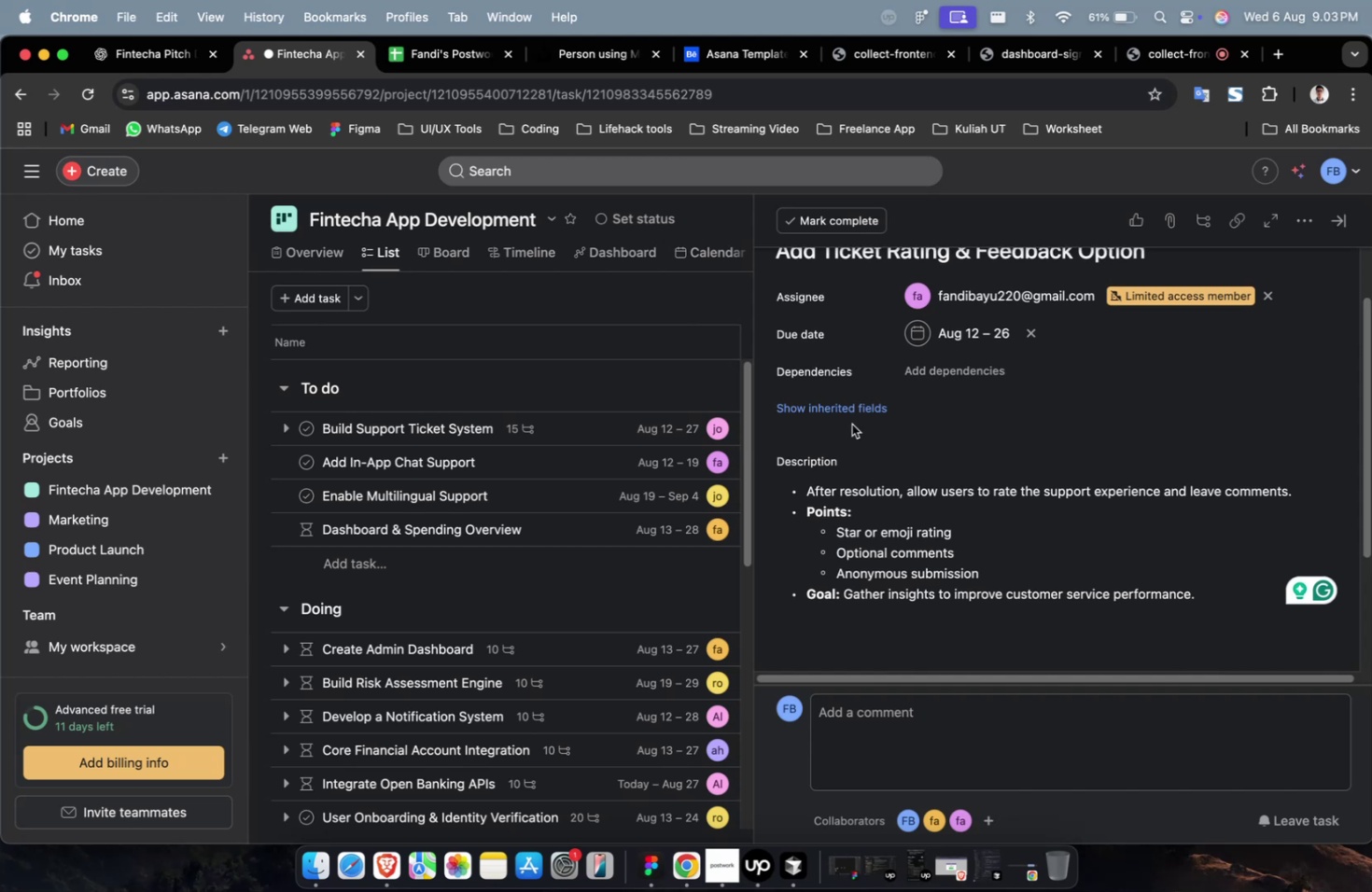 
wait(9.28)
 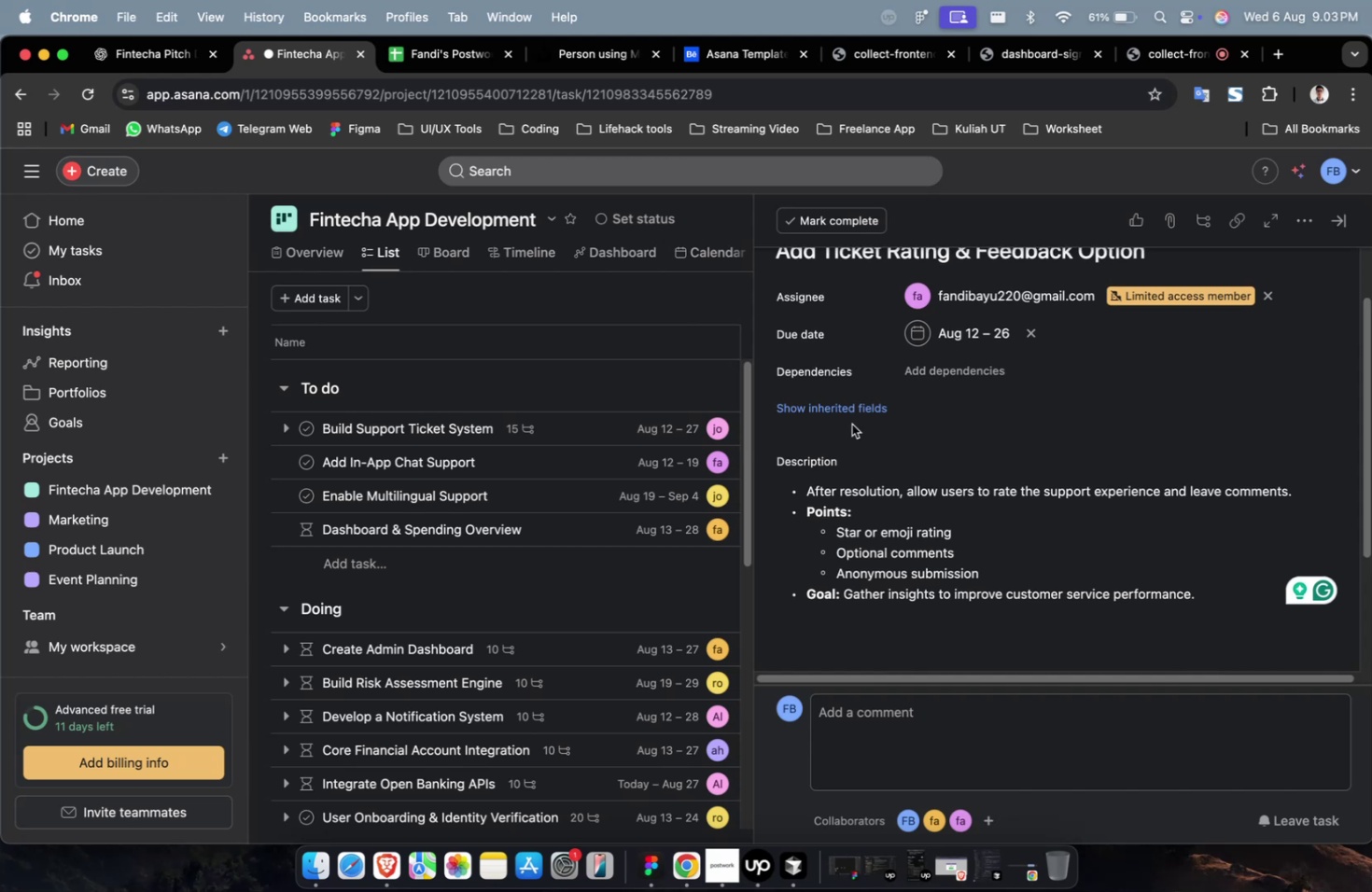 
scroll: coordinate [851, 424], scroll_direction: down, amount: 2.0
 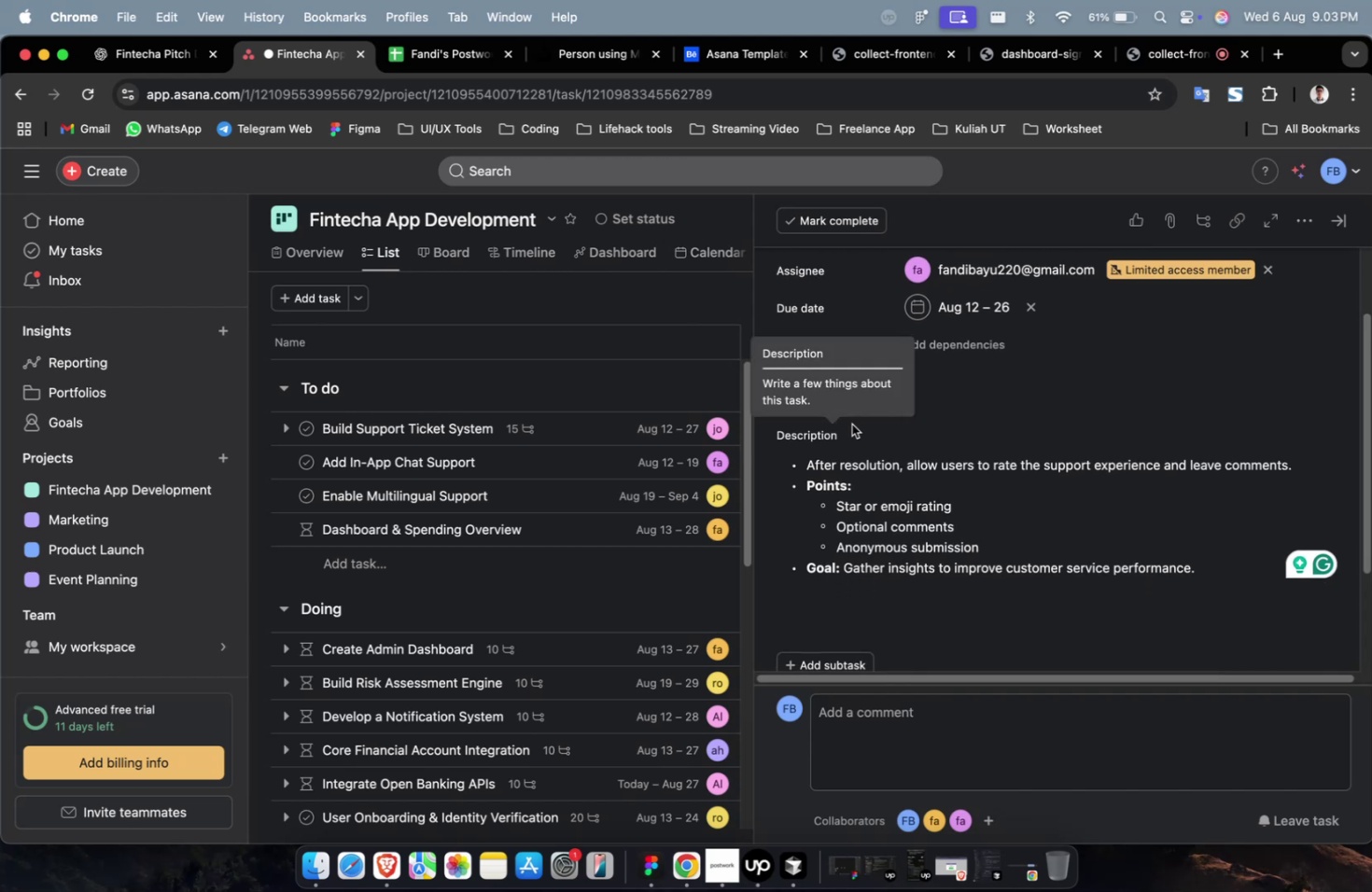 
wait(6.22)
 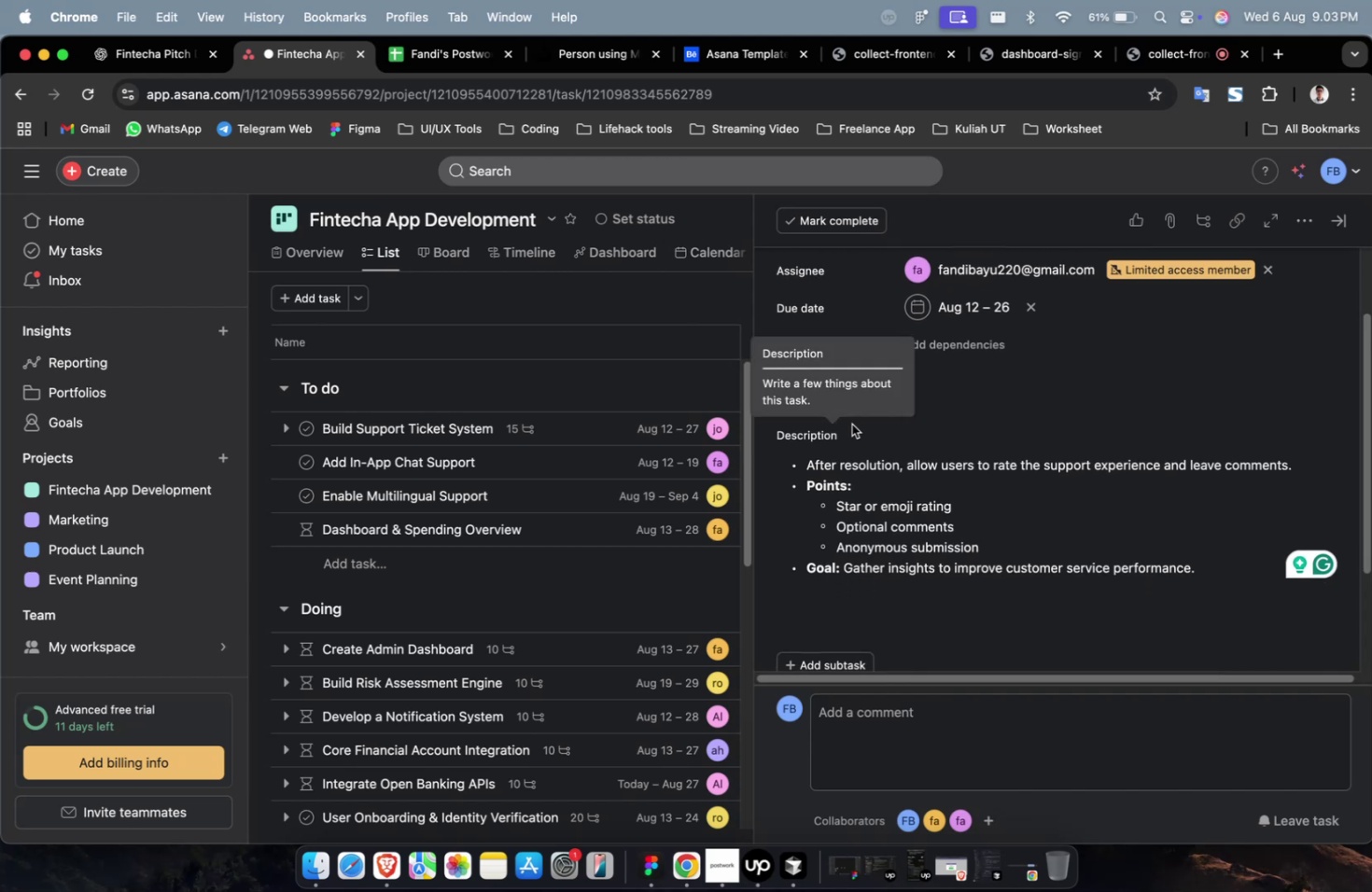 
mouse_move([970, 436])
 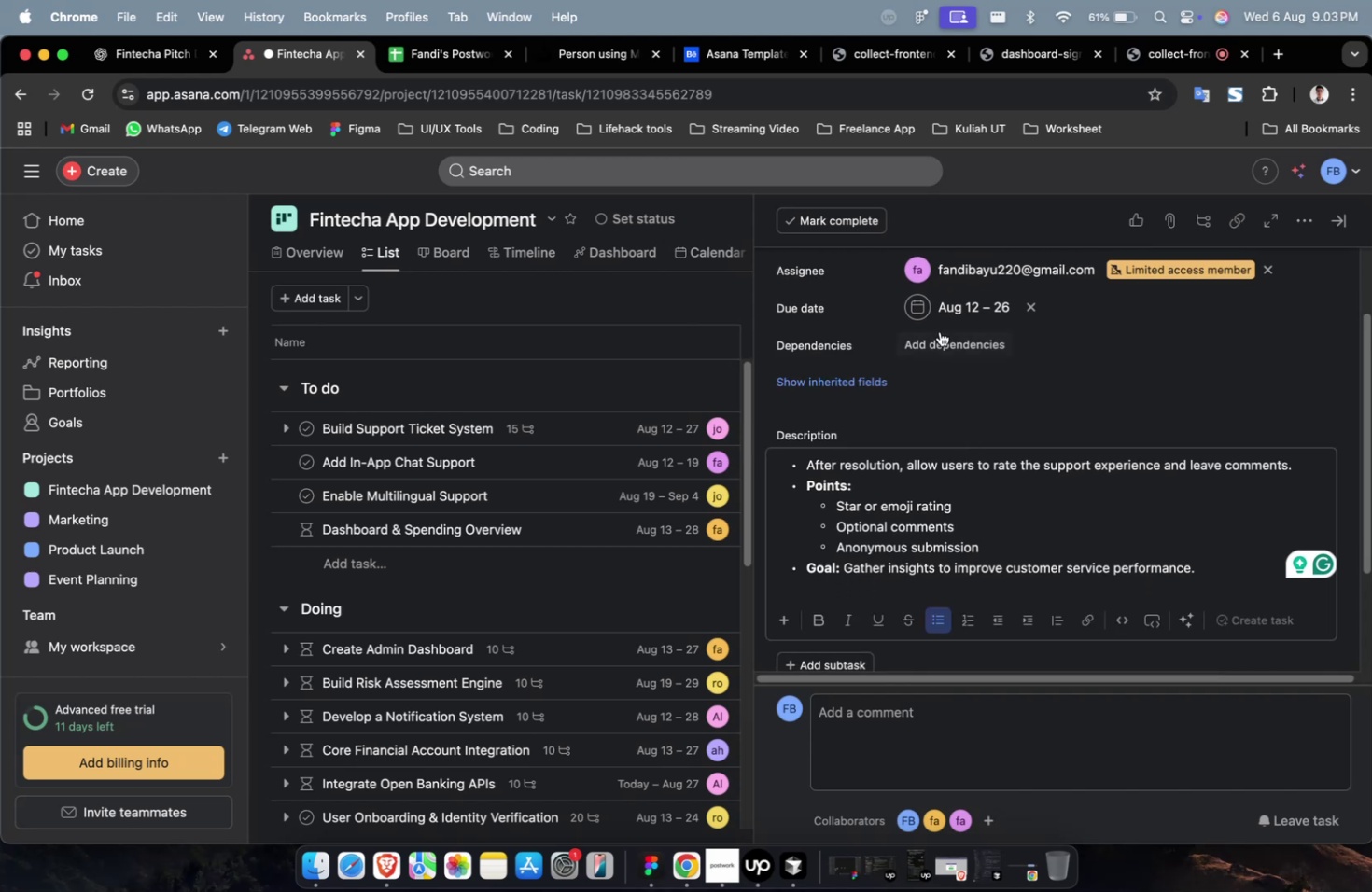 
left_click([939, 332])
 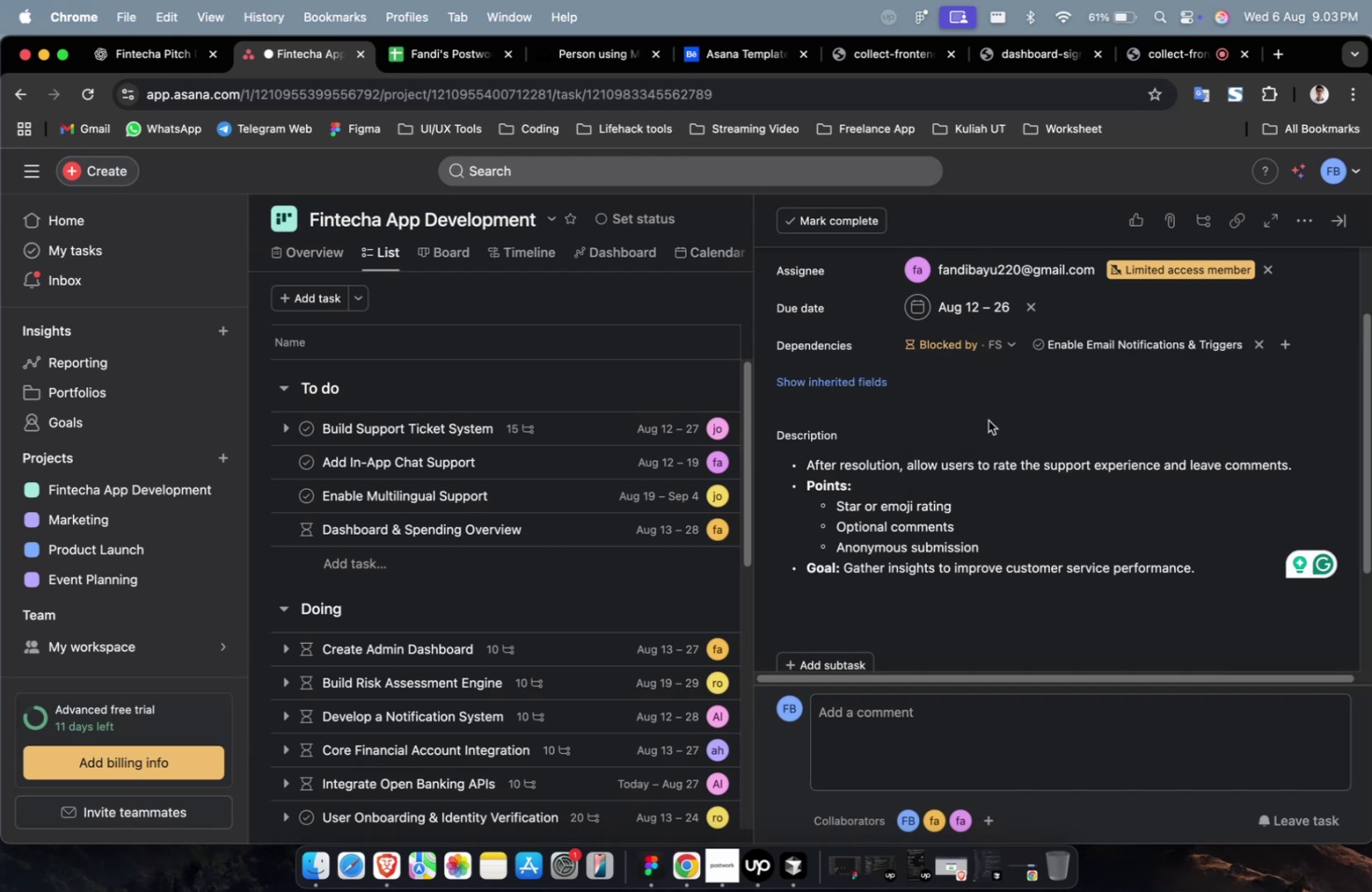 
left_click([852, 378])
 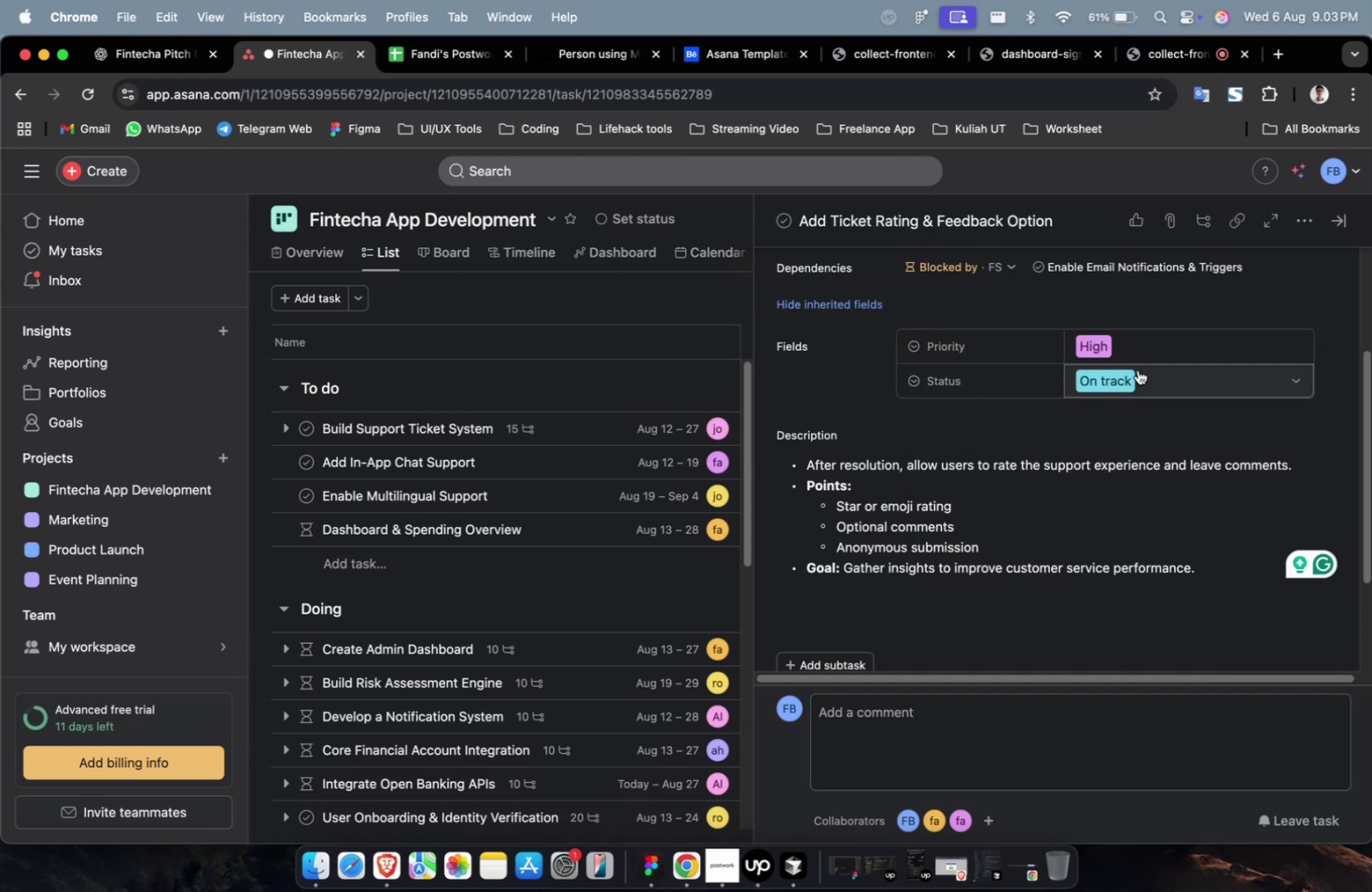 
scroll: coordinate [1085, 407], scroll_direction: up, amount: 13.0
 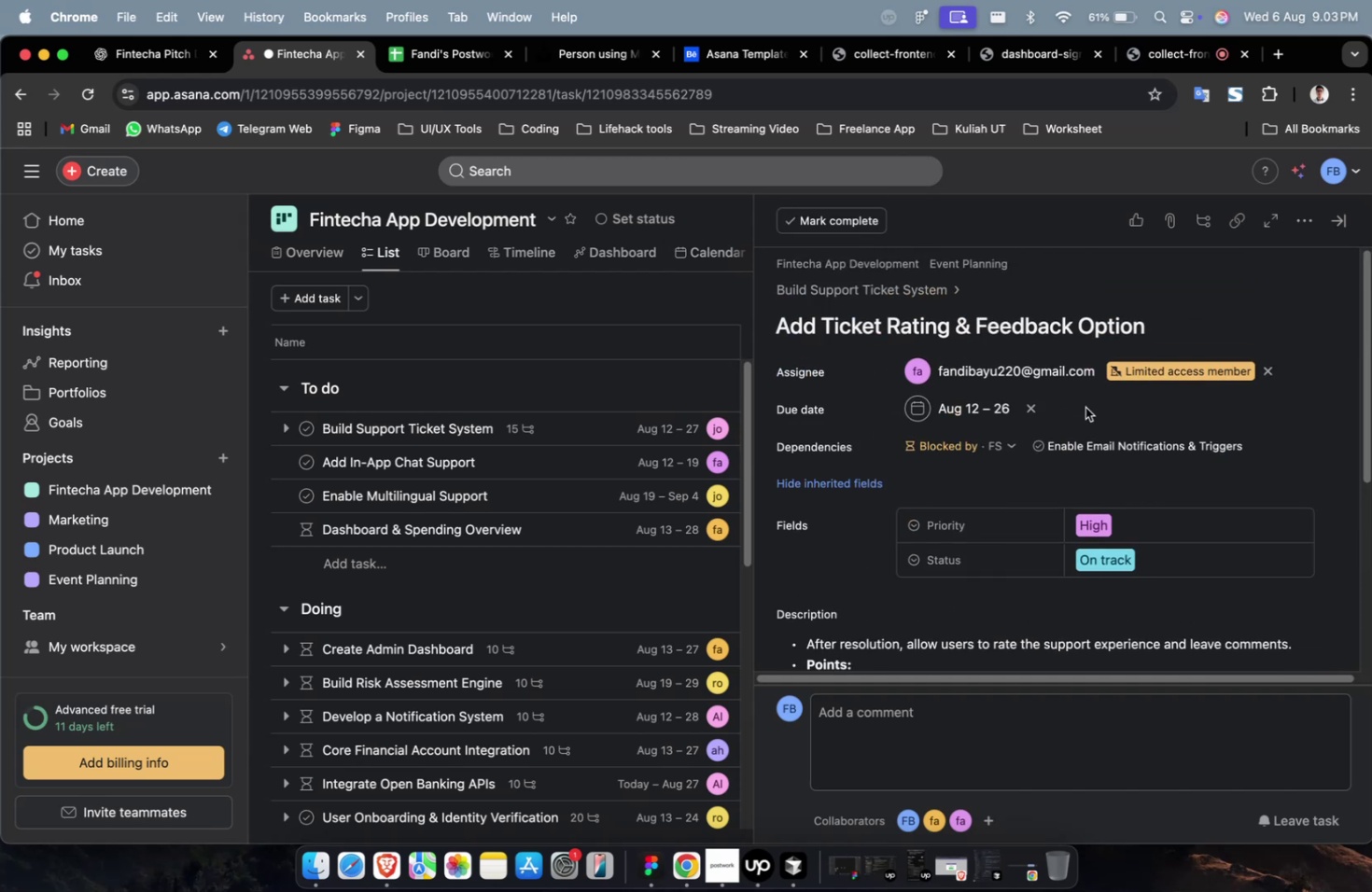 
wait(6.22)
 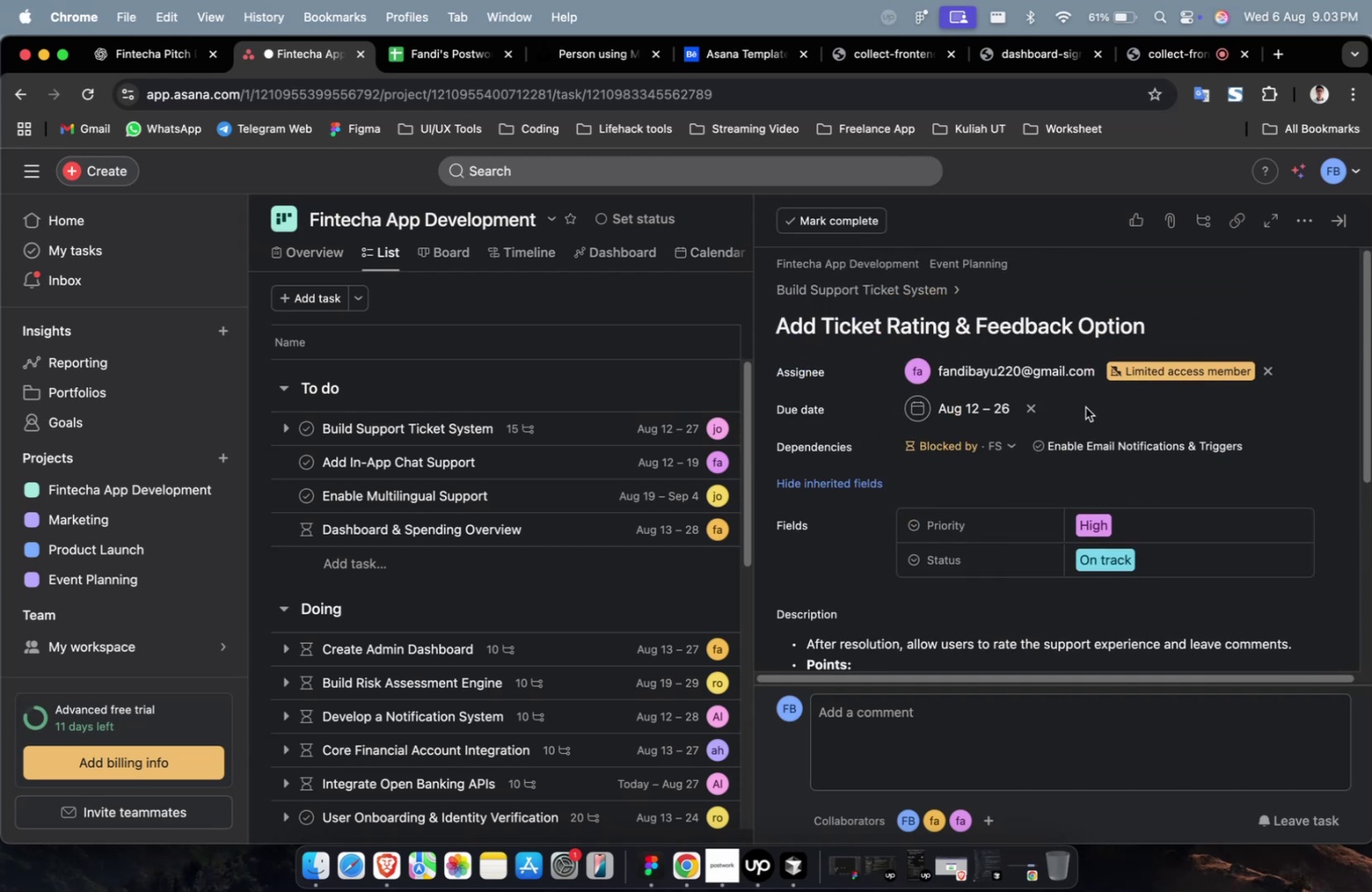 
scroll: coordinate [1085, 407], scroll_direction: down, amount: 8.0
 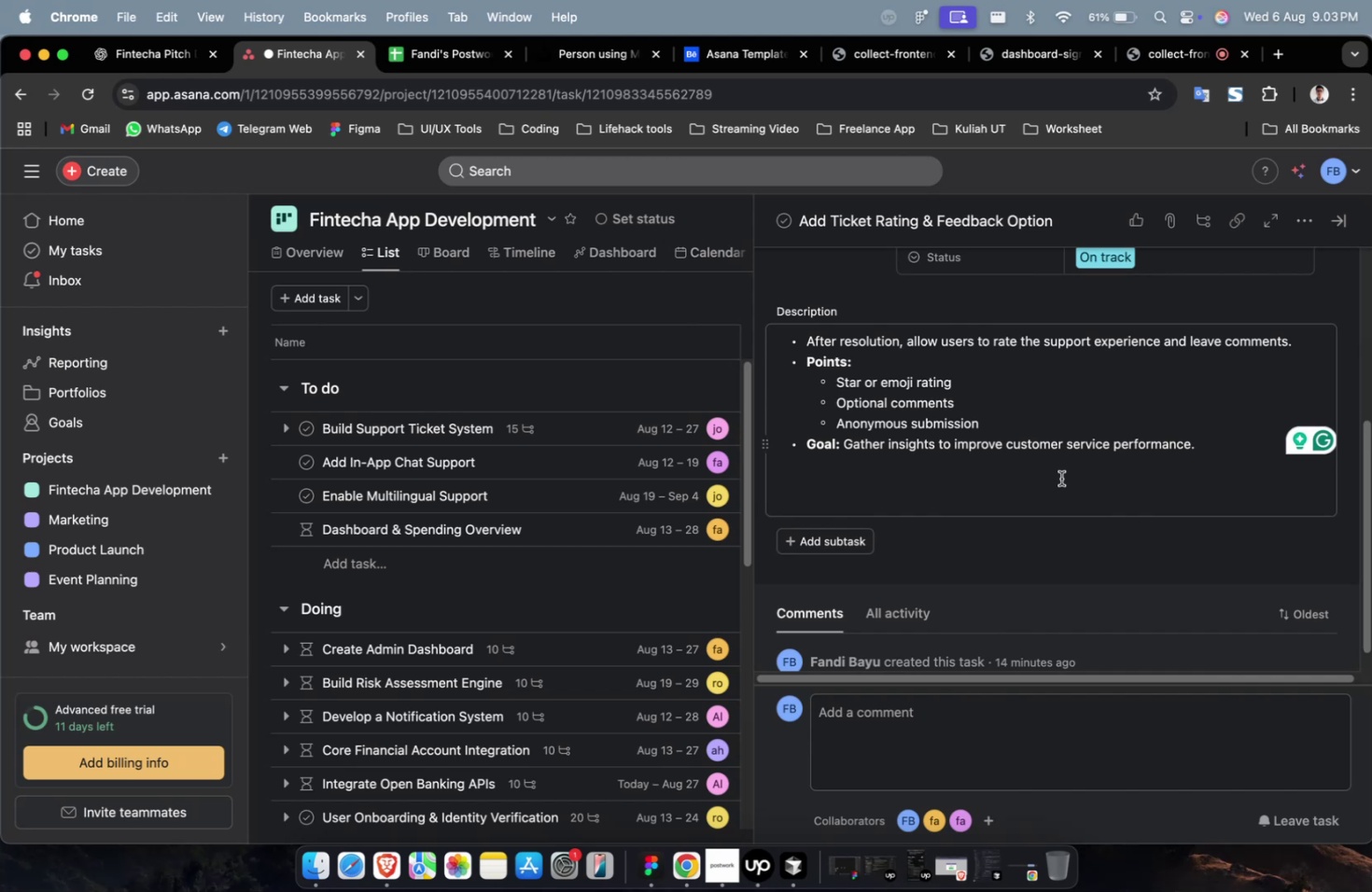 
scroll: coordinate [1062, 471], scroll_direction: up, amount: 9.0
 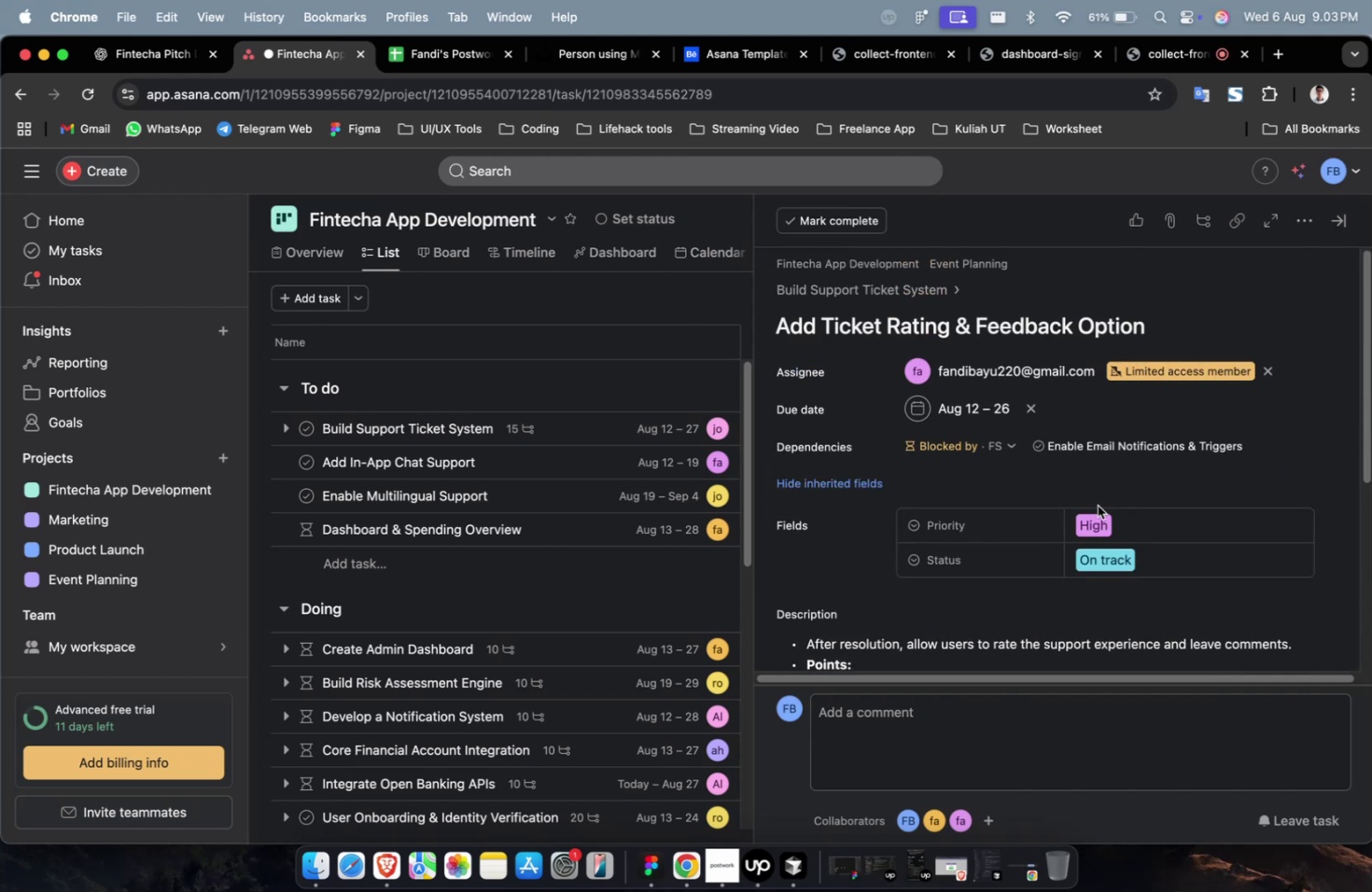 
scroll: coordinate [1097, 507], scroll_direction: down, amount: 5.0
 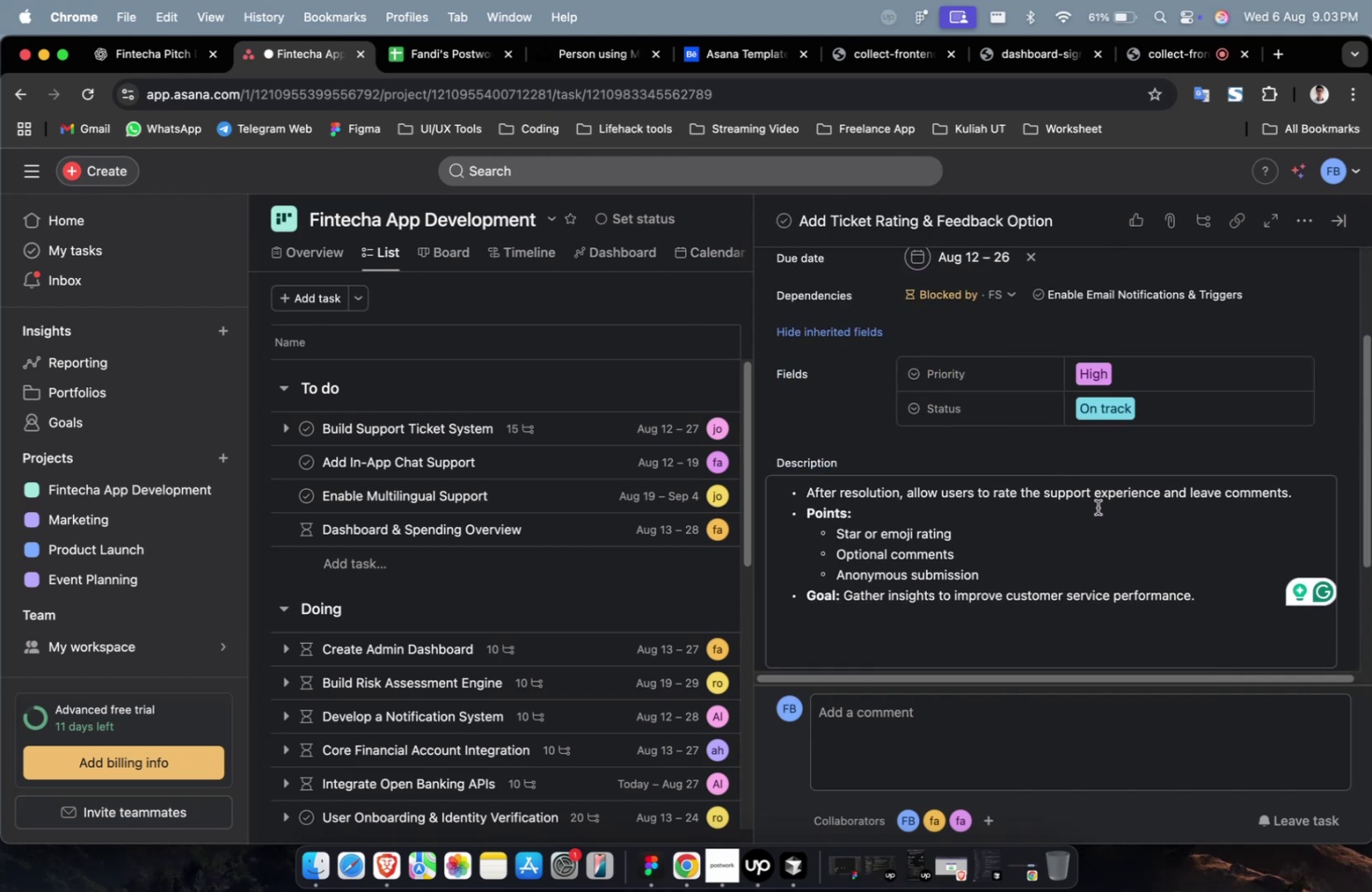 
left_click([1096, 506])
 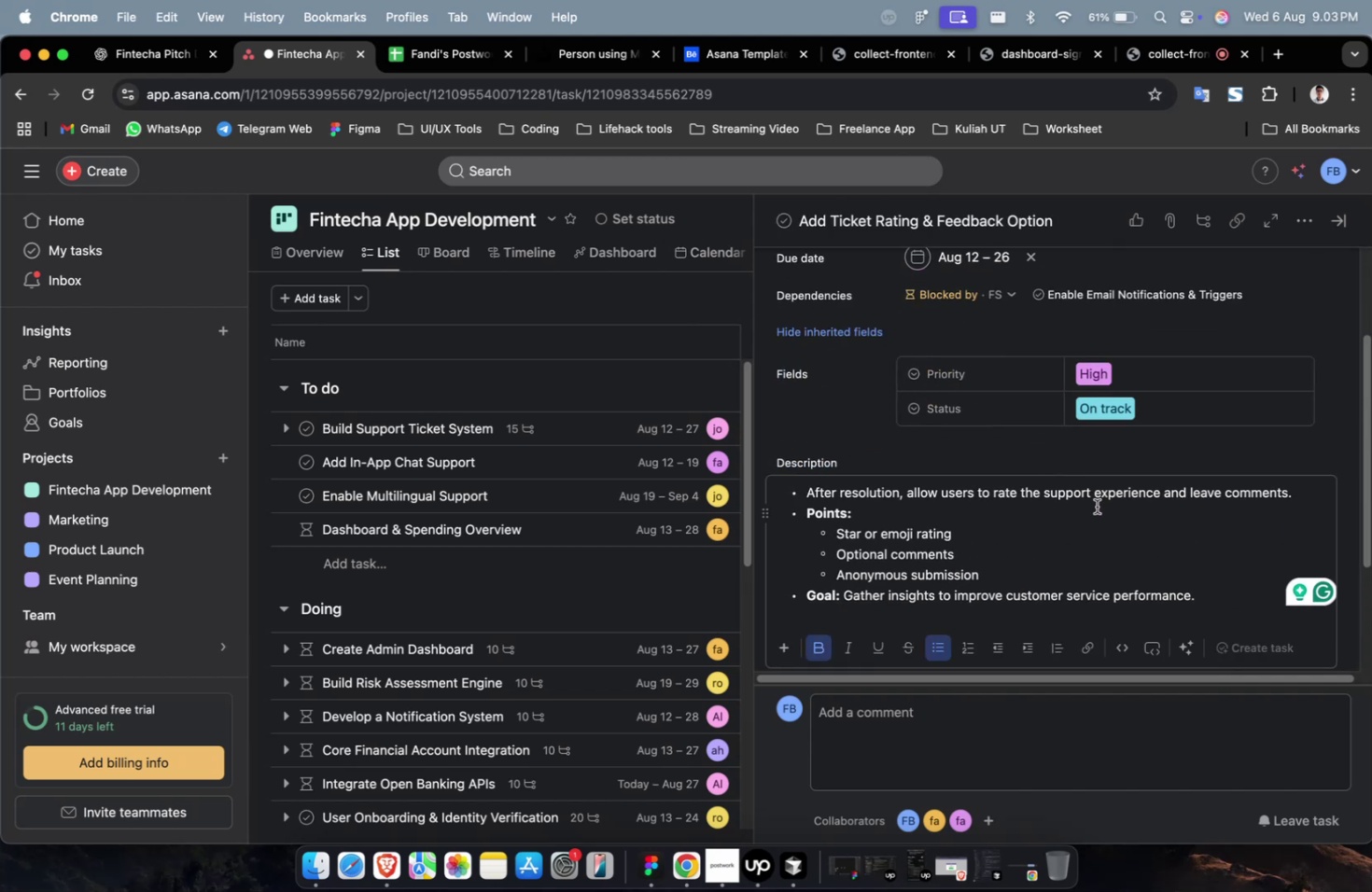 
wait(5.05)
 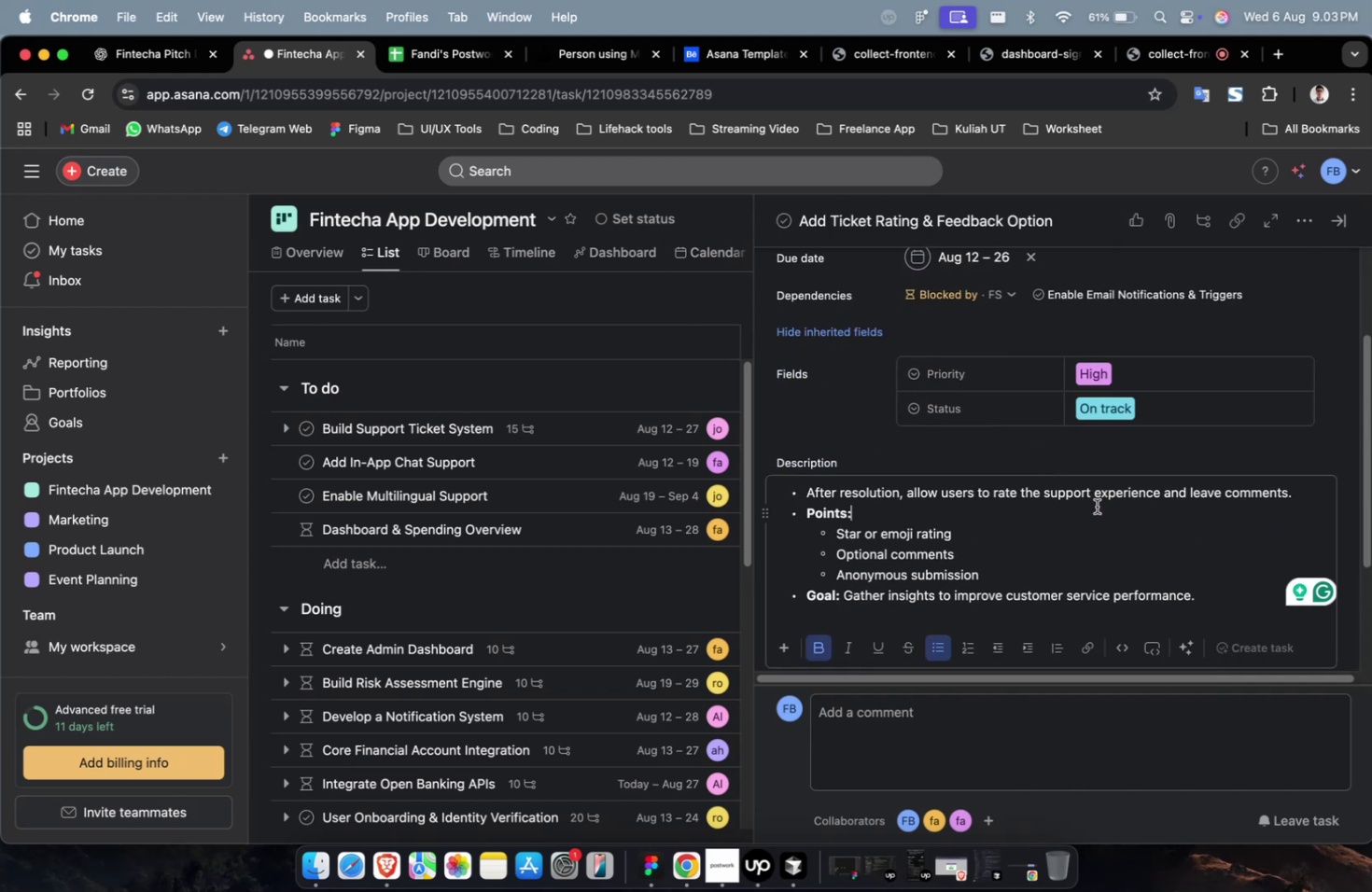 
scroll: coordinate [1096, 506], scroll_direction: down, amount: 7.0
 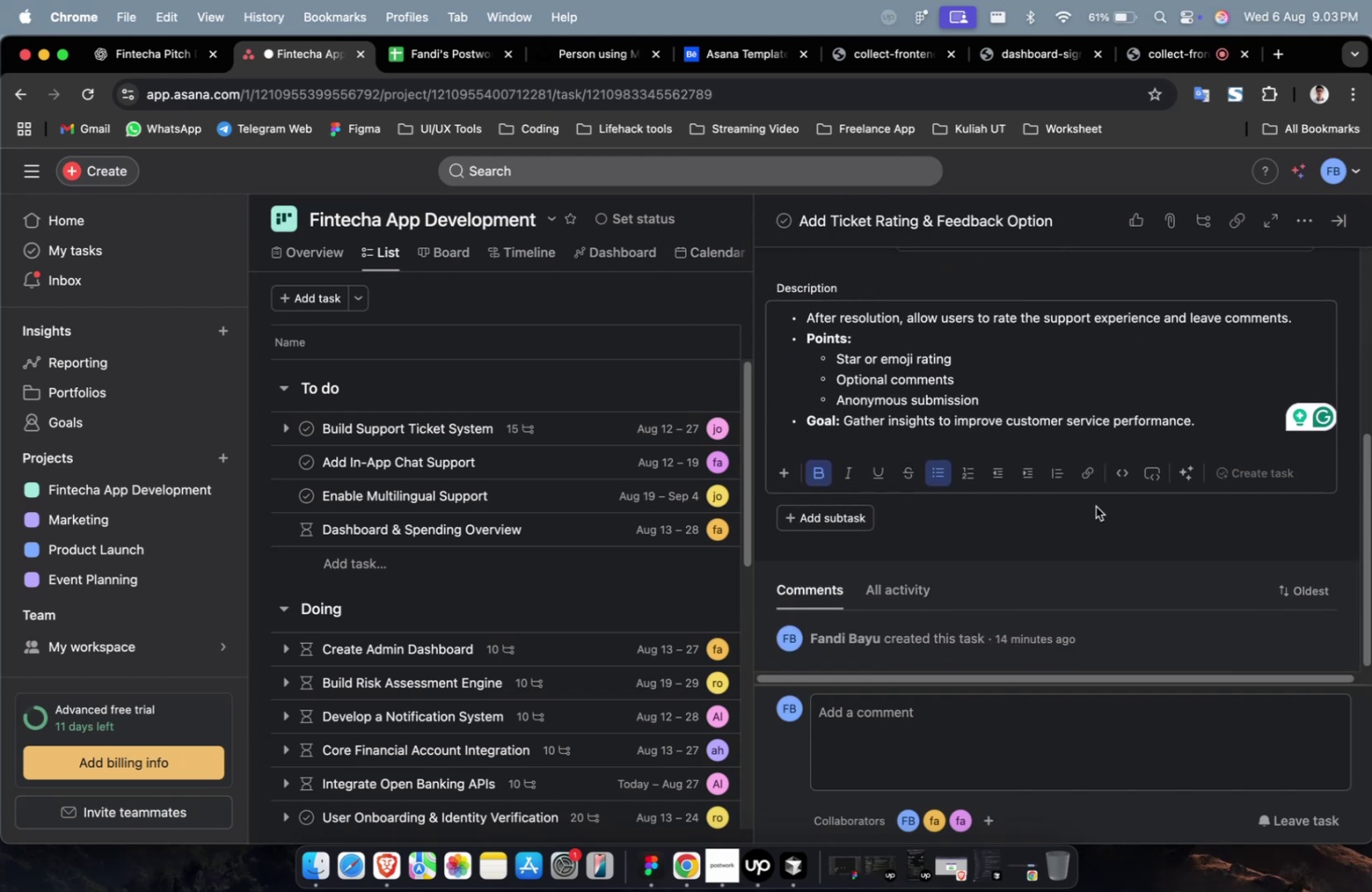 
scroll: coordinate [1021, 440], scroll_direction: up, amount: 11.0
 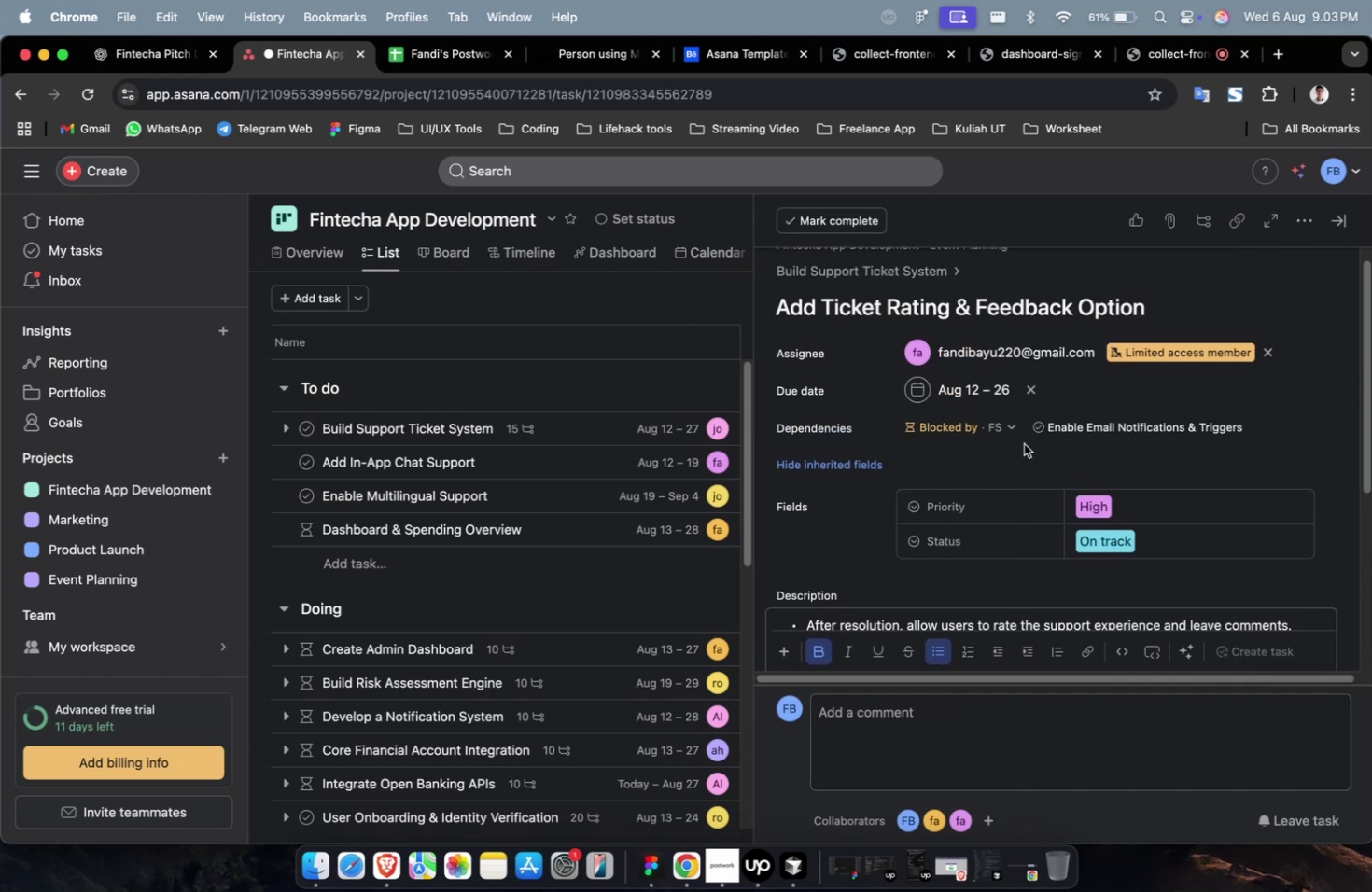 
scroll: coordinate [1023, 443], scroll_direction: down, amount: 4.0
 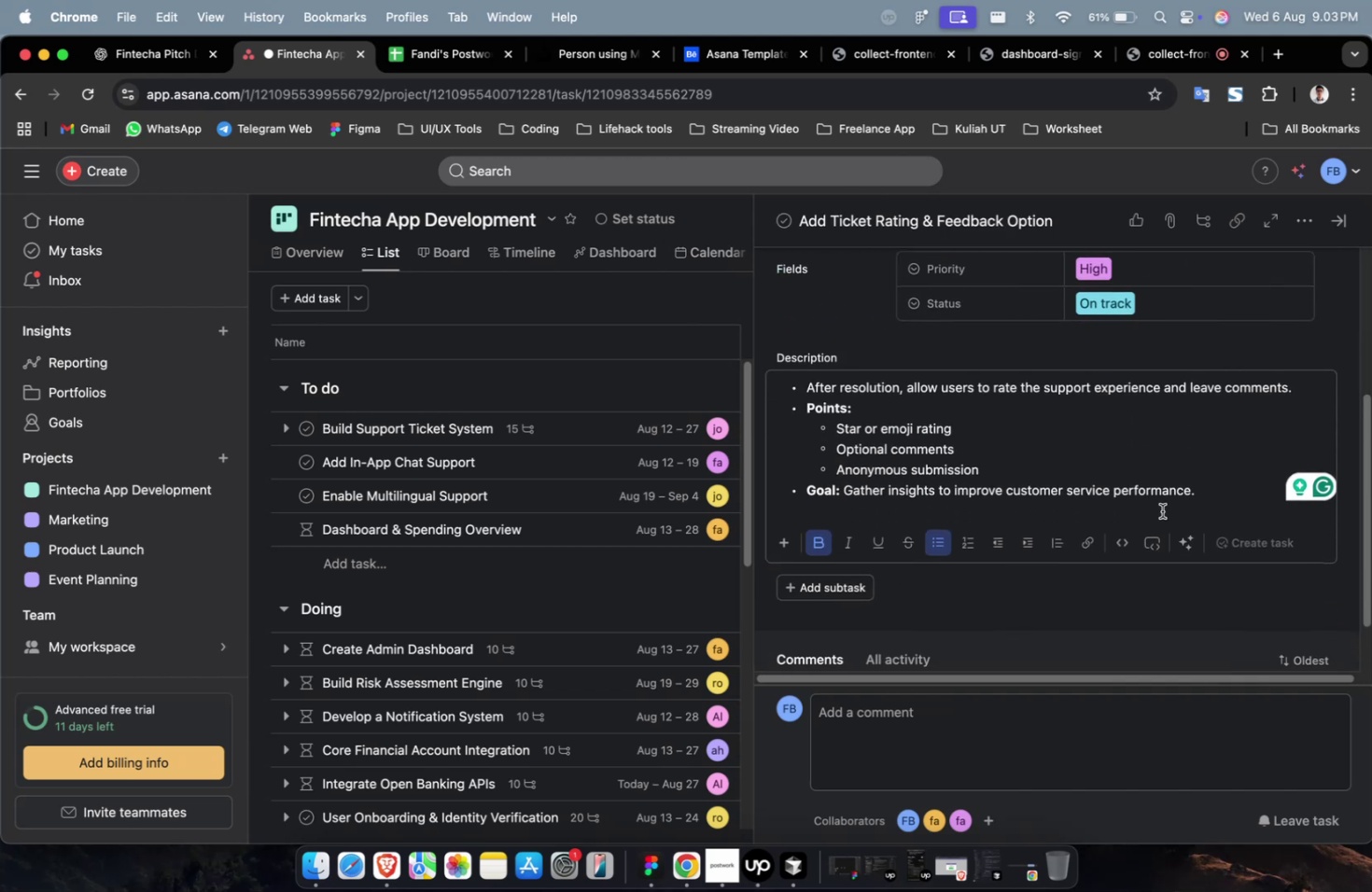 
scroll: coordinate [1161, 510], scroll_direction: up, amount: 6.0
 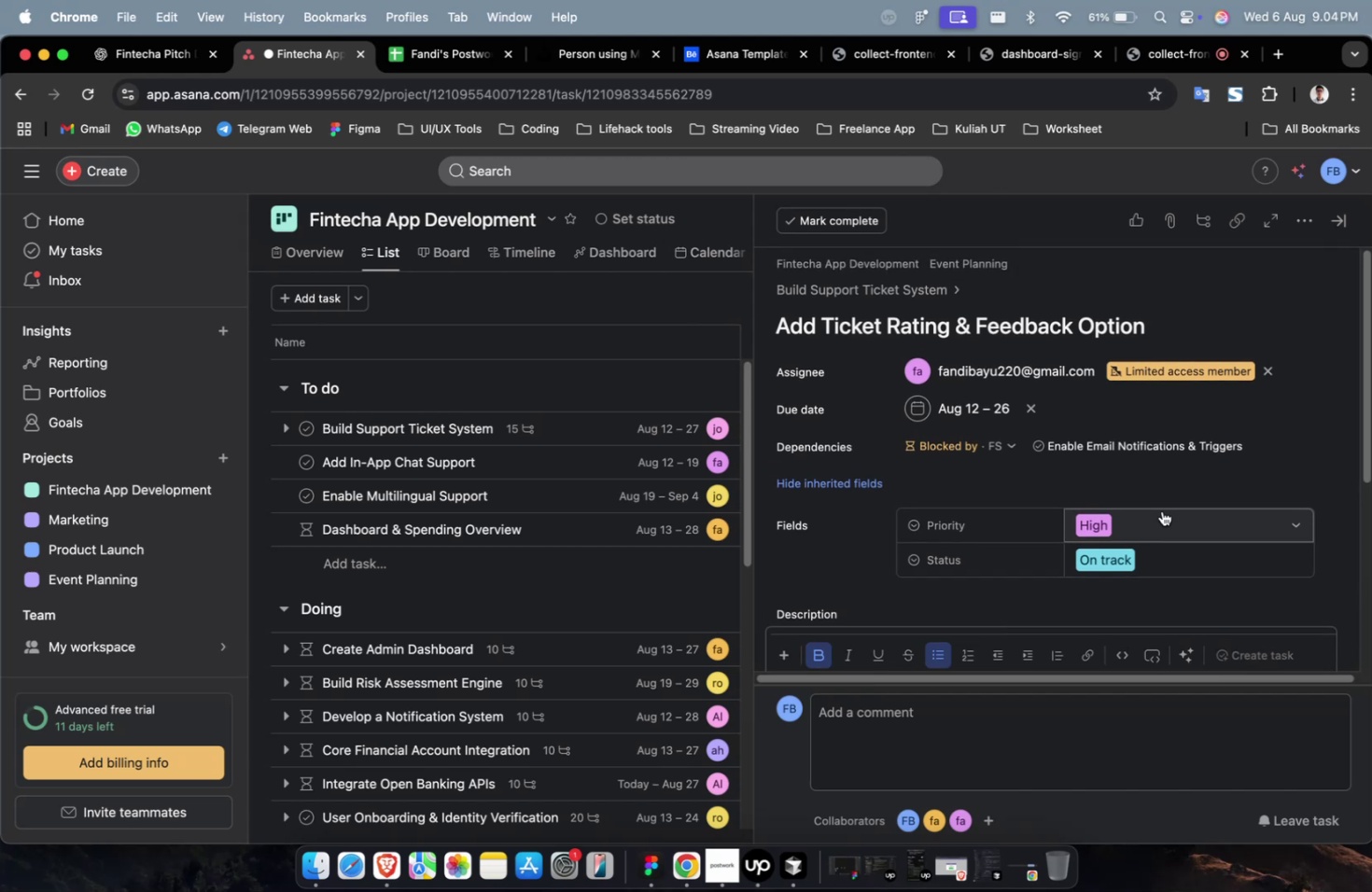 
scroll: coordinate [1161, 510], scroll_direction: down, amount: 13.0
 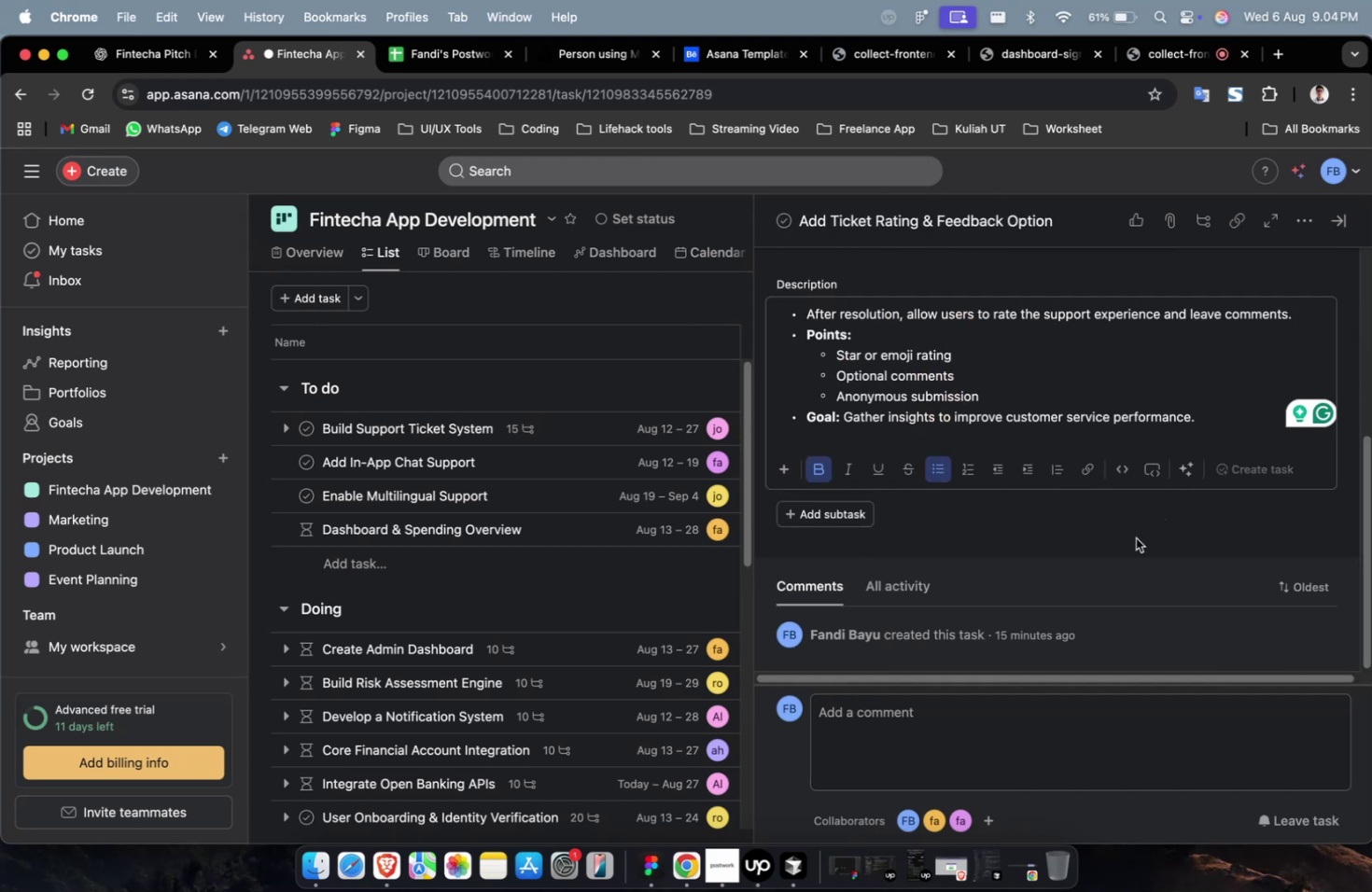 
wait(5.57)
 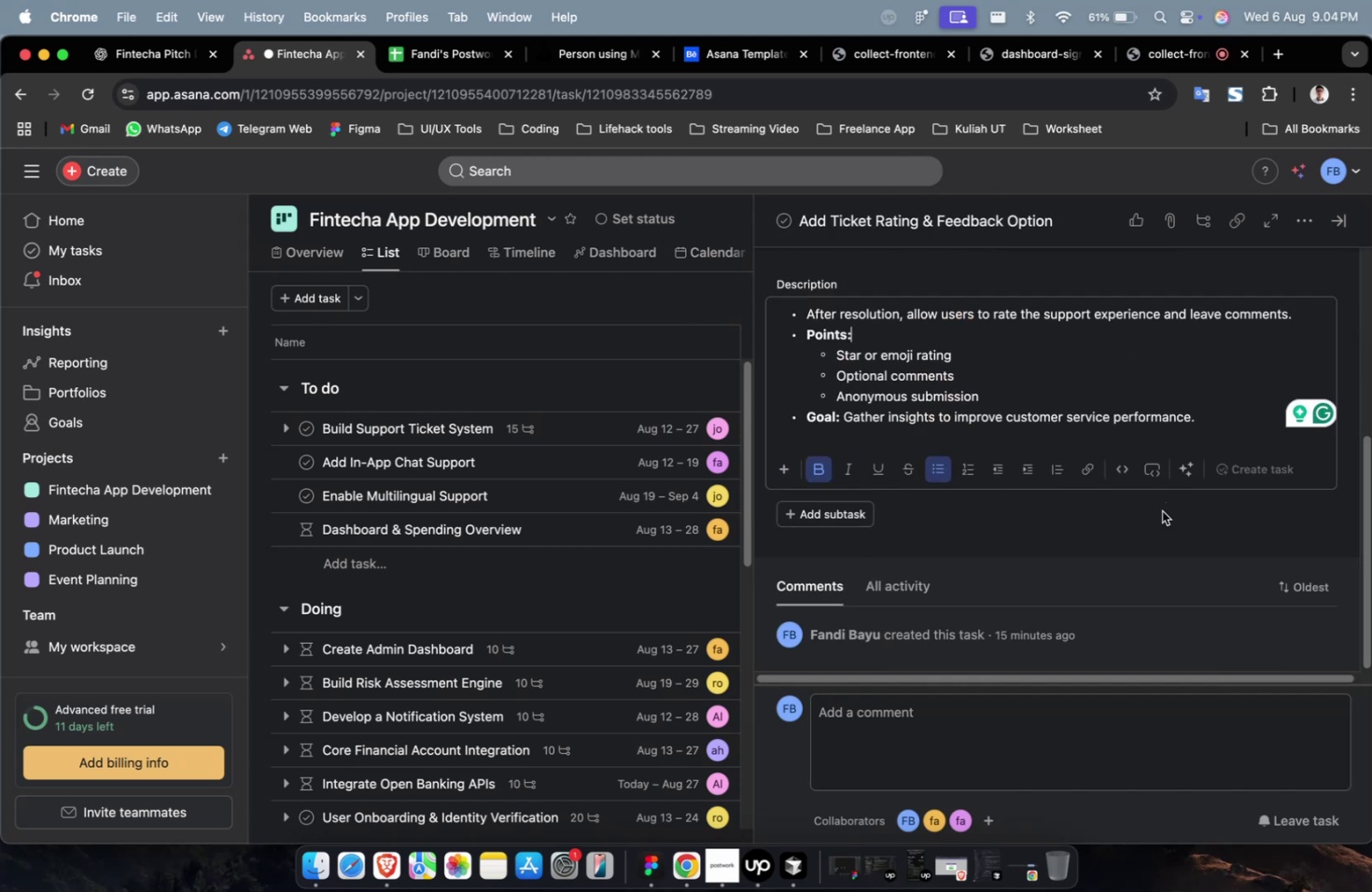 
scroll: coordinate [1135, 537], scroll_direction: down, amount: 2.0
 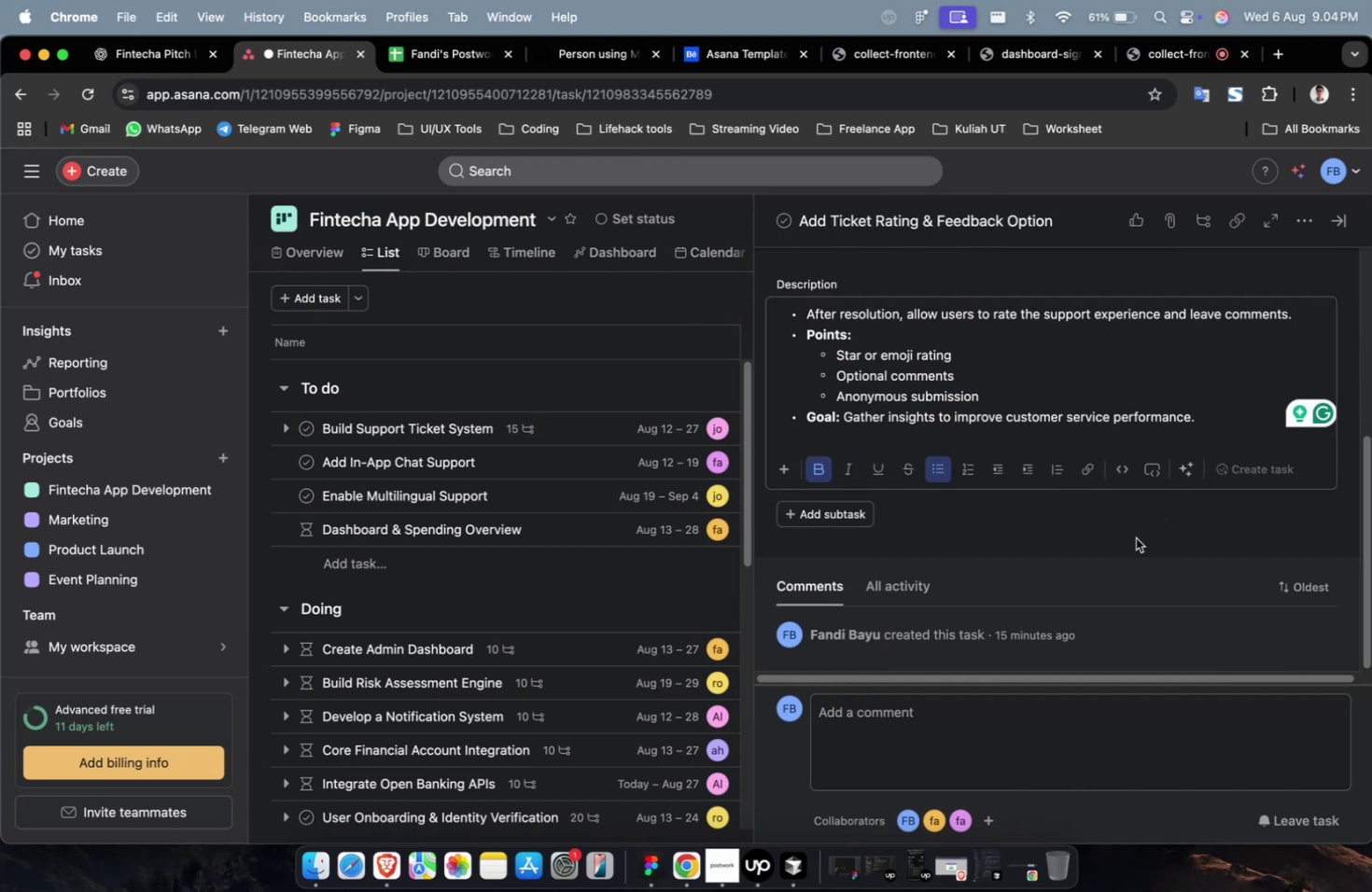 
scroll: coordinate [1135, 537], scroll_direction: up, amount: 7.0
 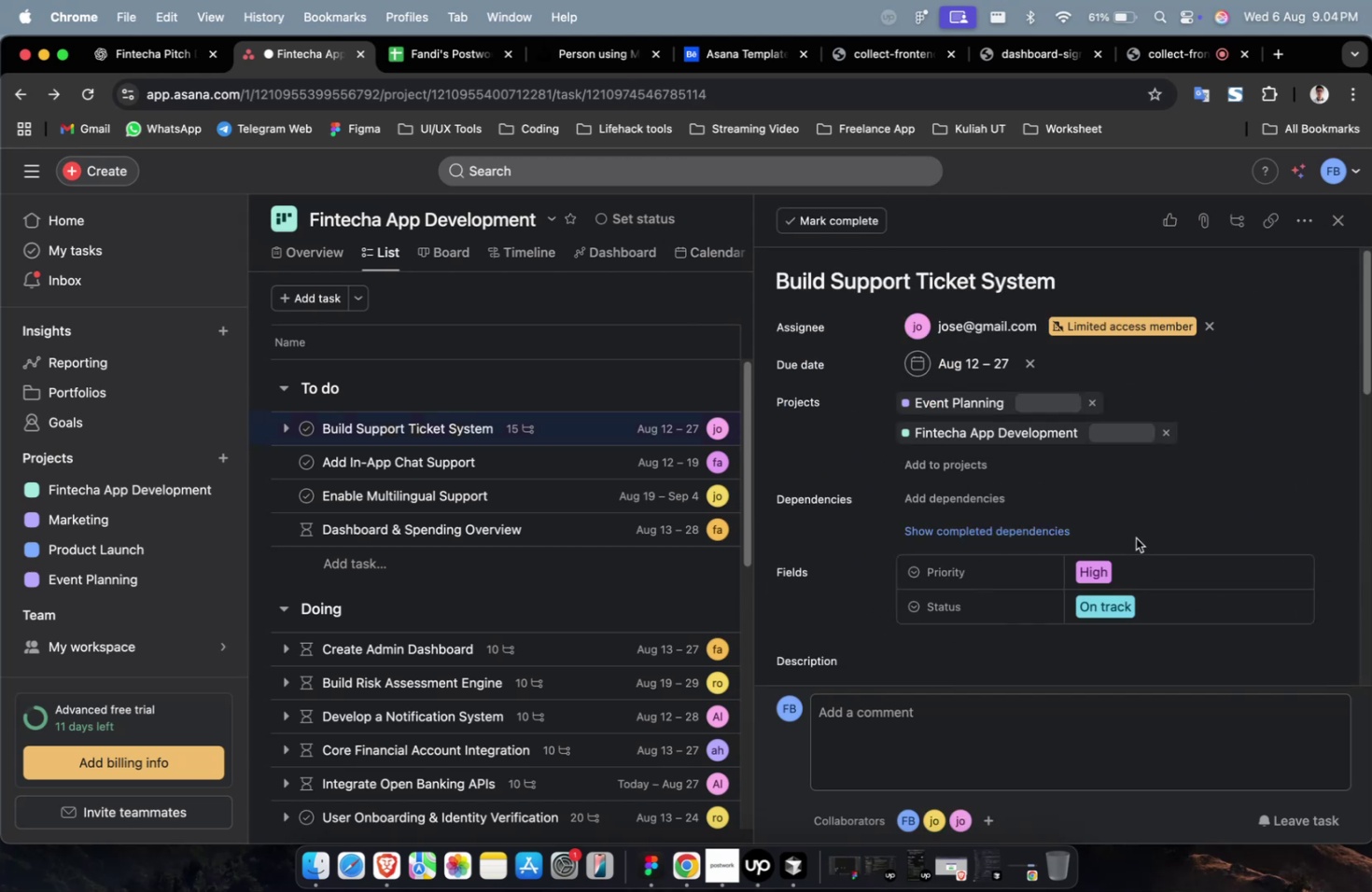 
scroll: coordinate [1135, 537], scroll_direction: down, amount: 25.0
 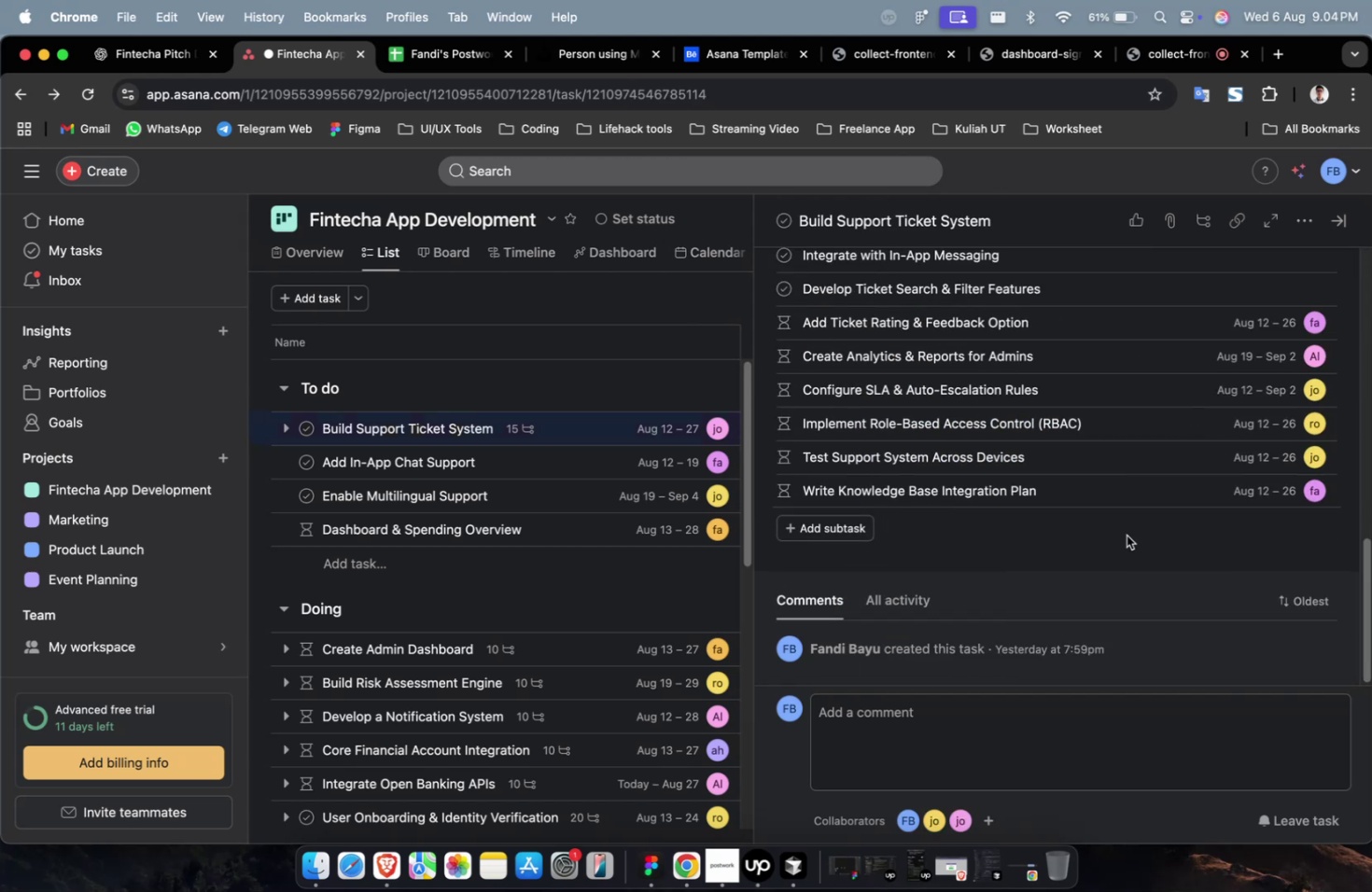 
scroll: coordinate [1134, 543], scroll_direction: up, amount: 7.0
 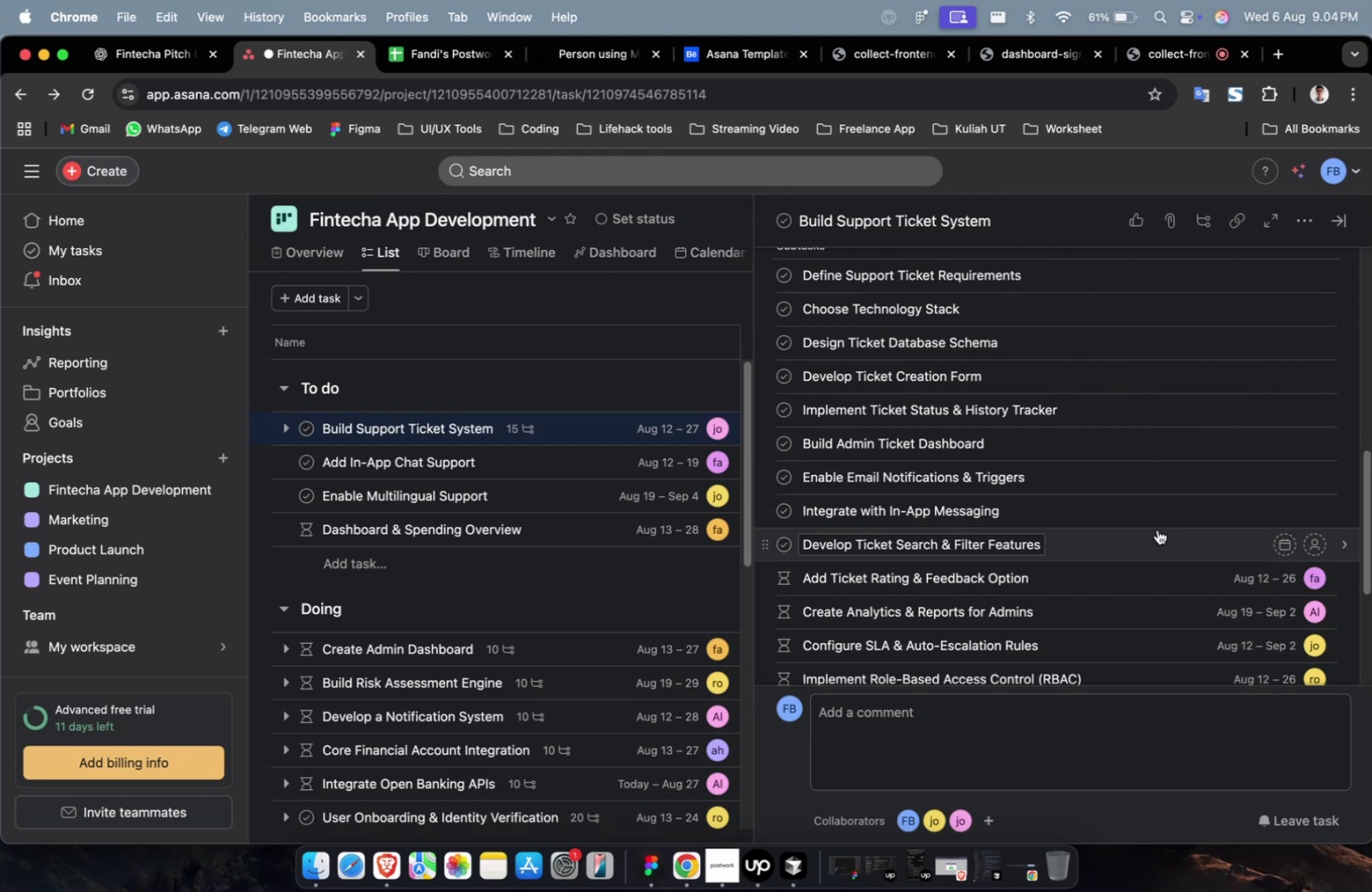 
left_click([1156, 529])
 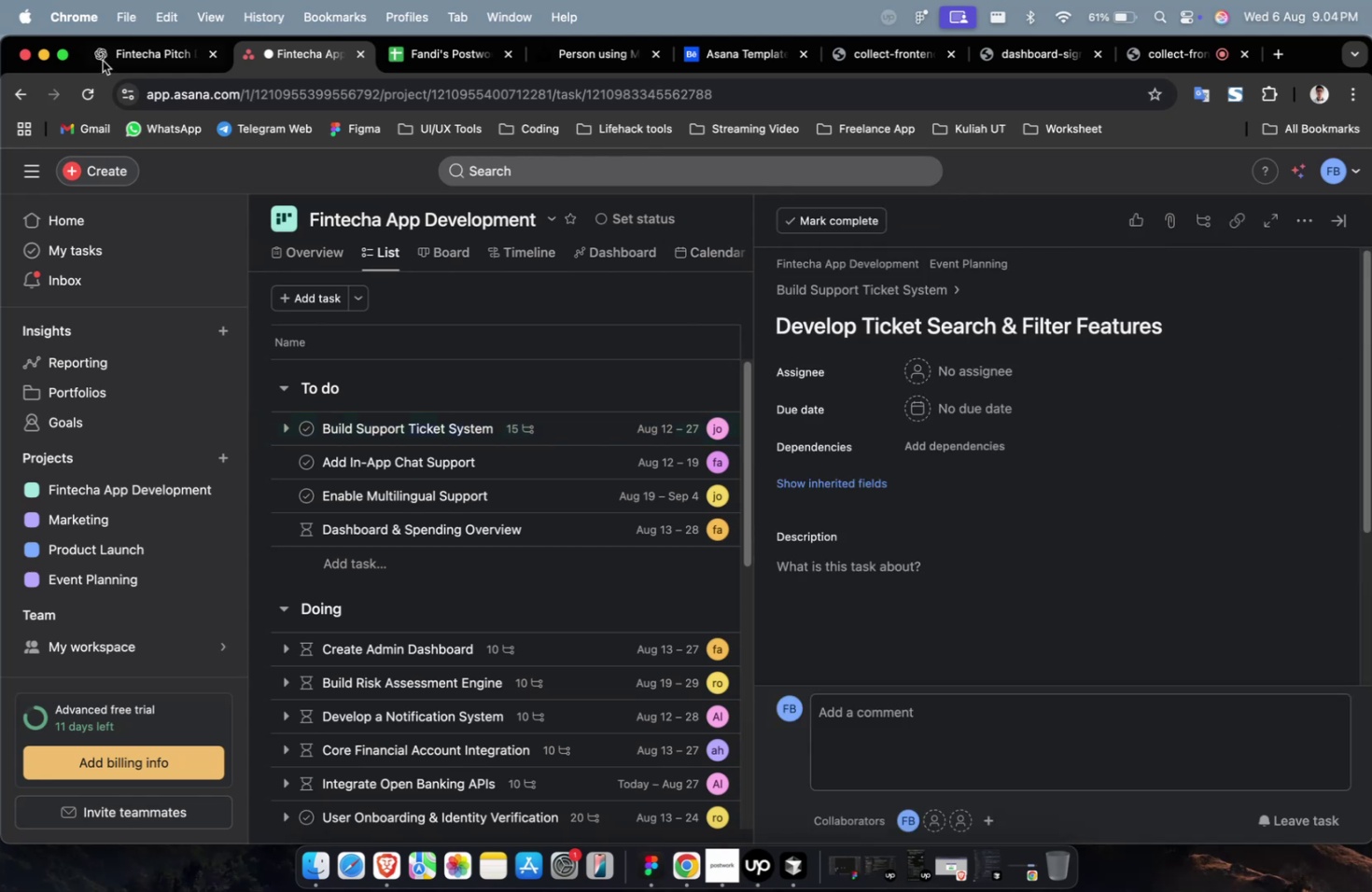 
left_click([149, 47])
 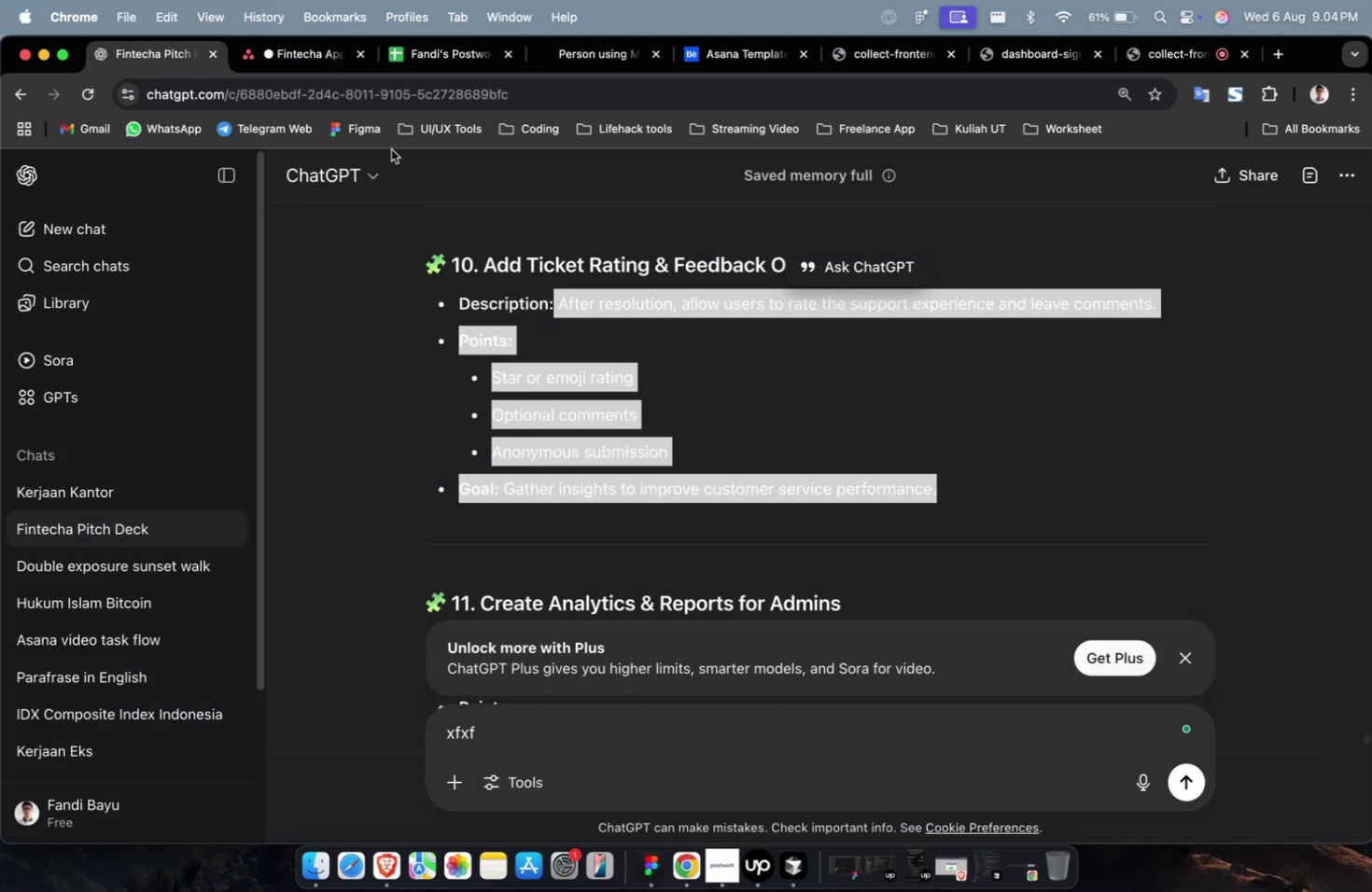 
scroll: coordinate [618, 362], scroll_direction: up, amount: 10.0
 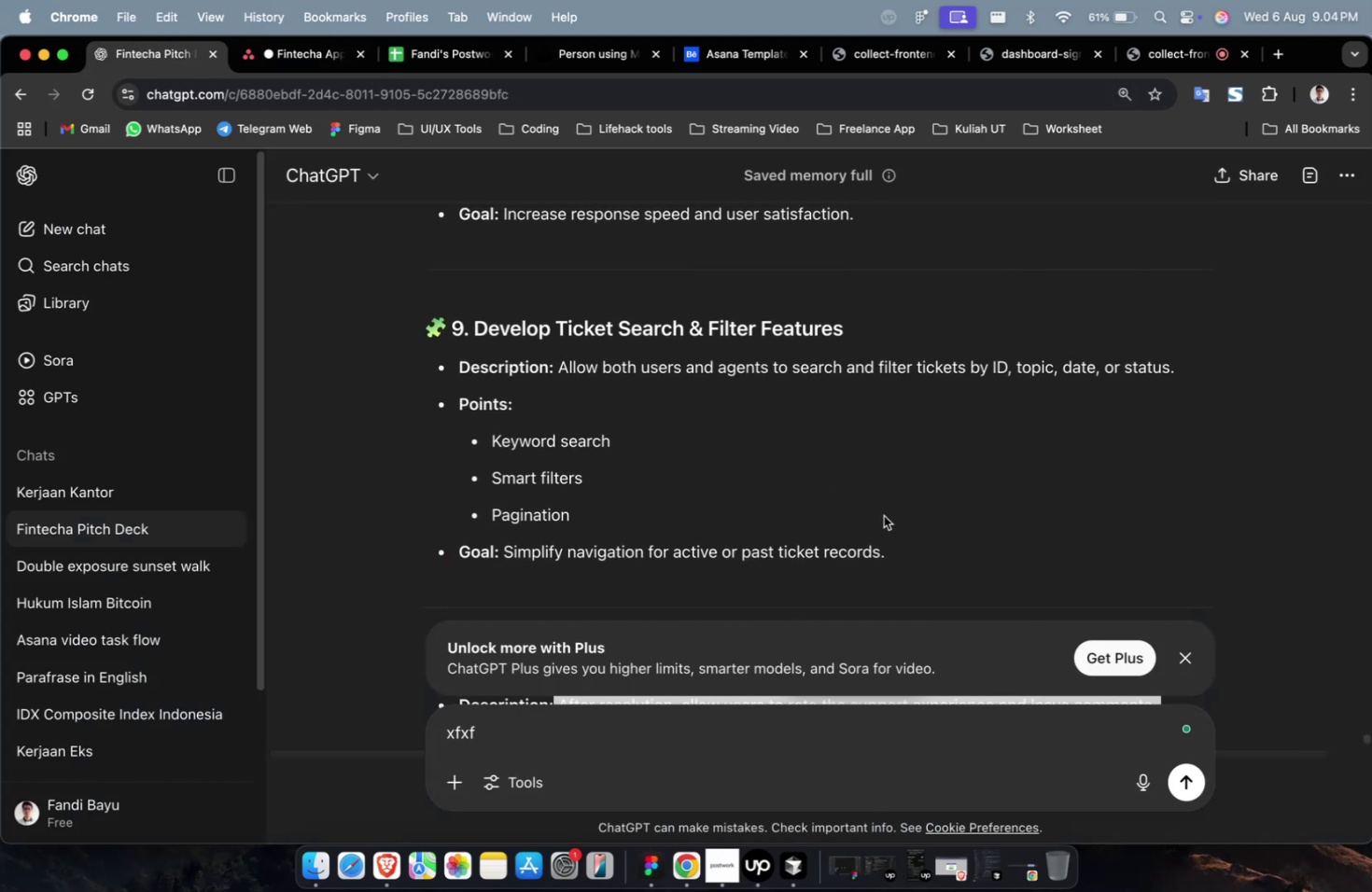 
left_click_drag(start_coordinate=[912, 550], to_coordinate=[559, 376])
 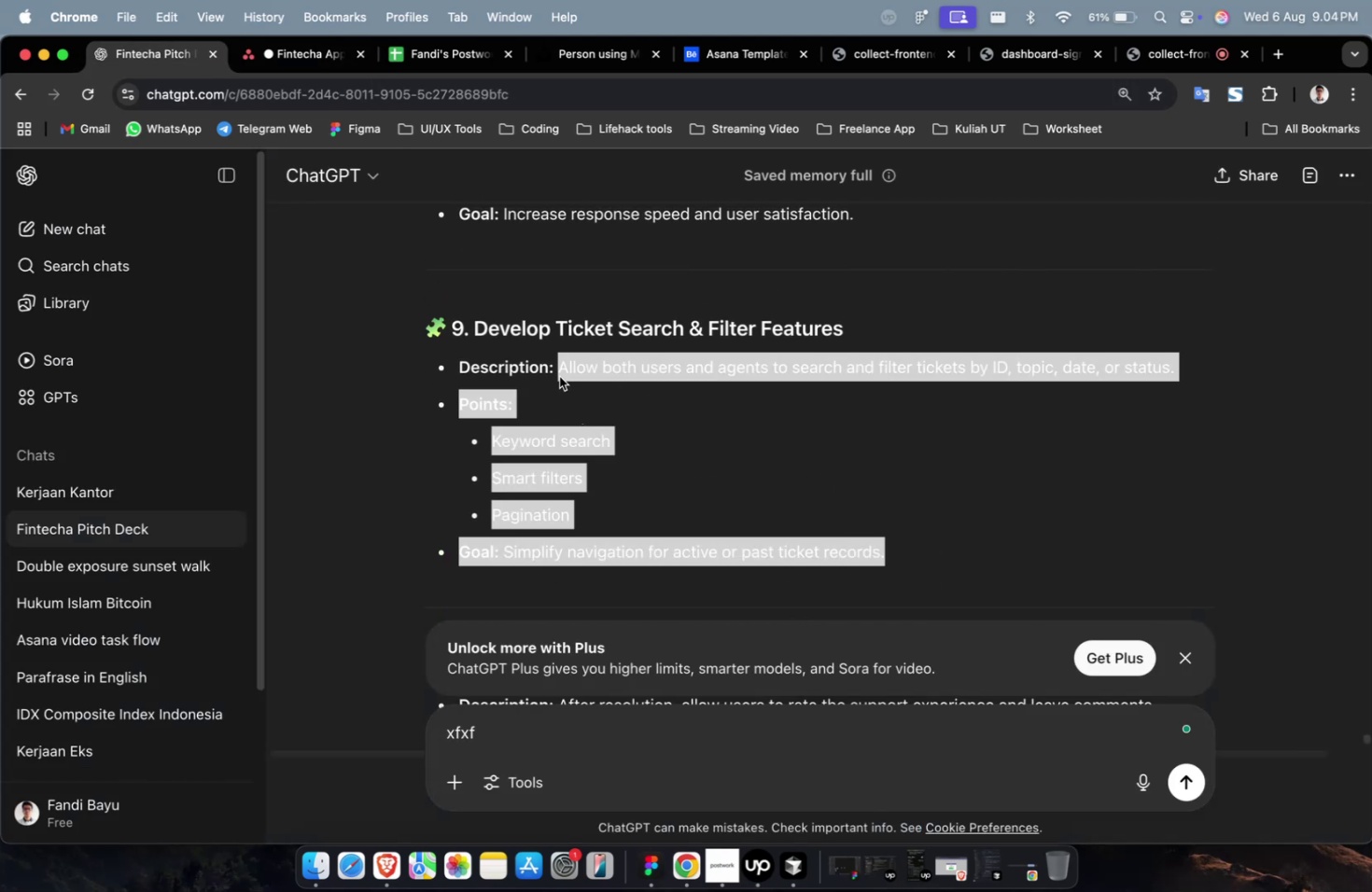 
key(Meta+C)
 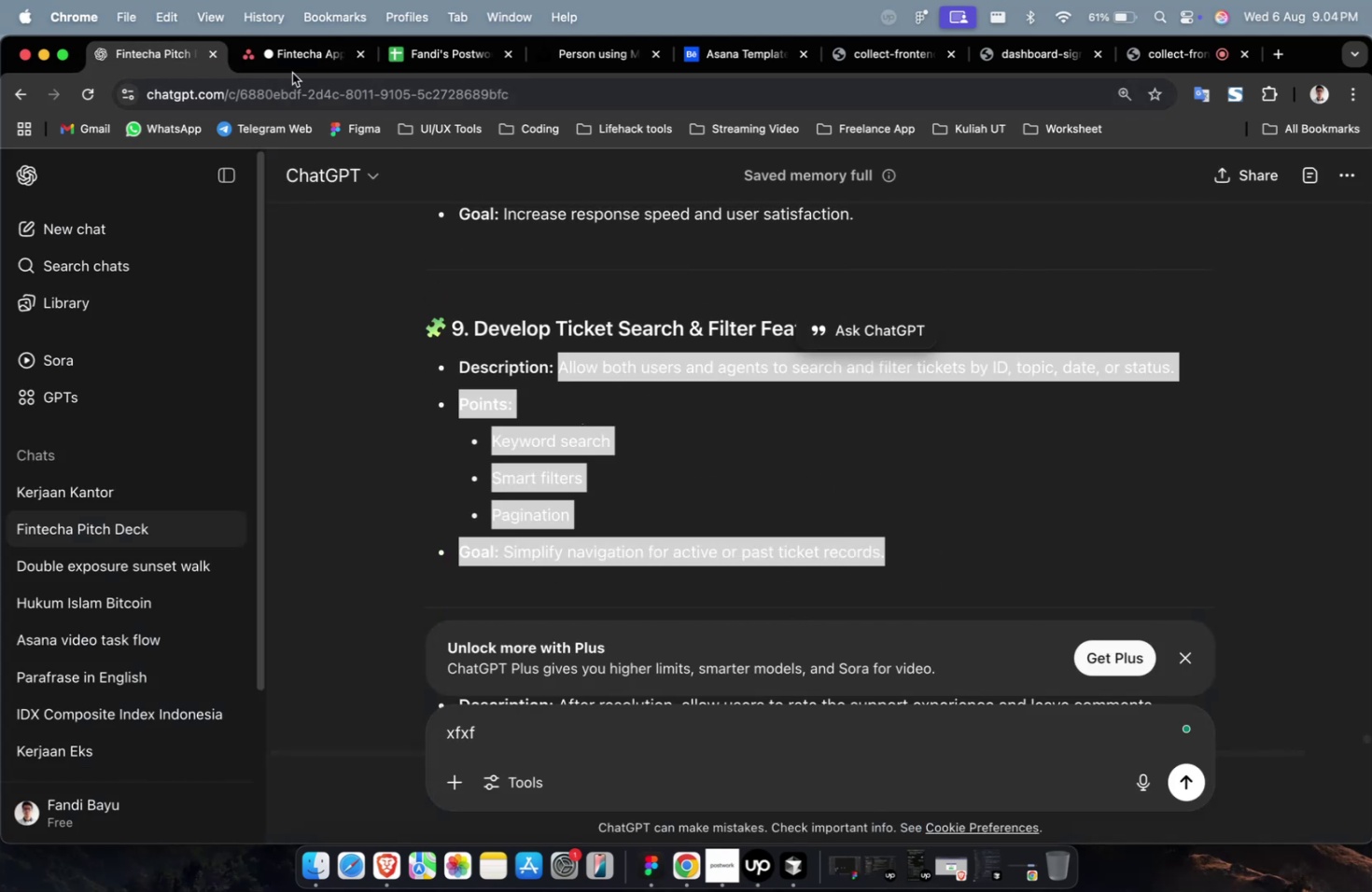 
left_click([299, 63])
 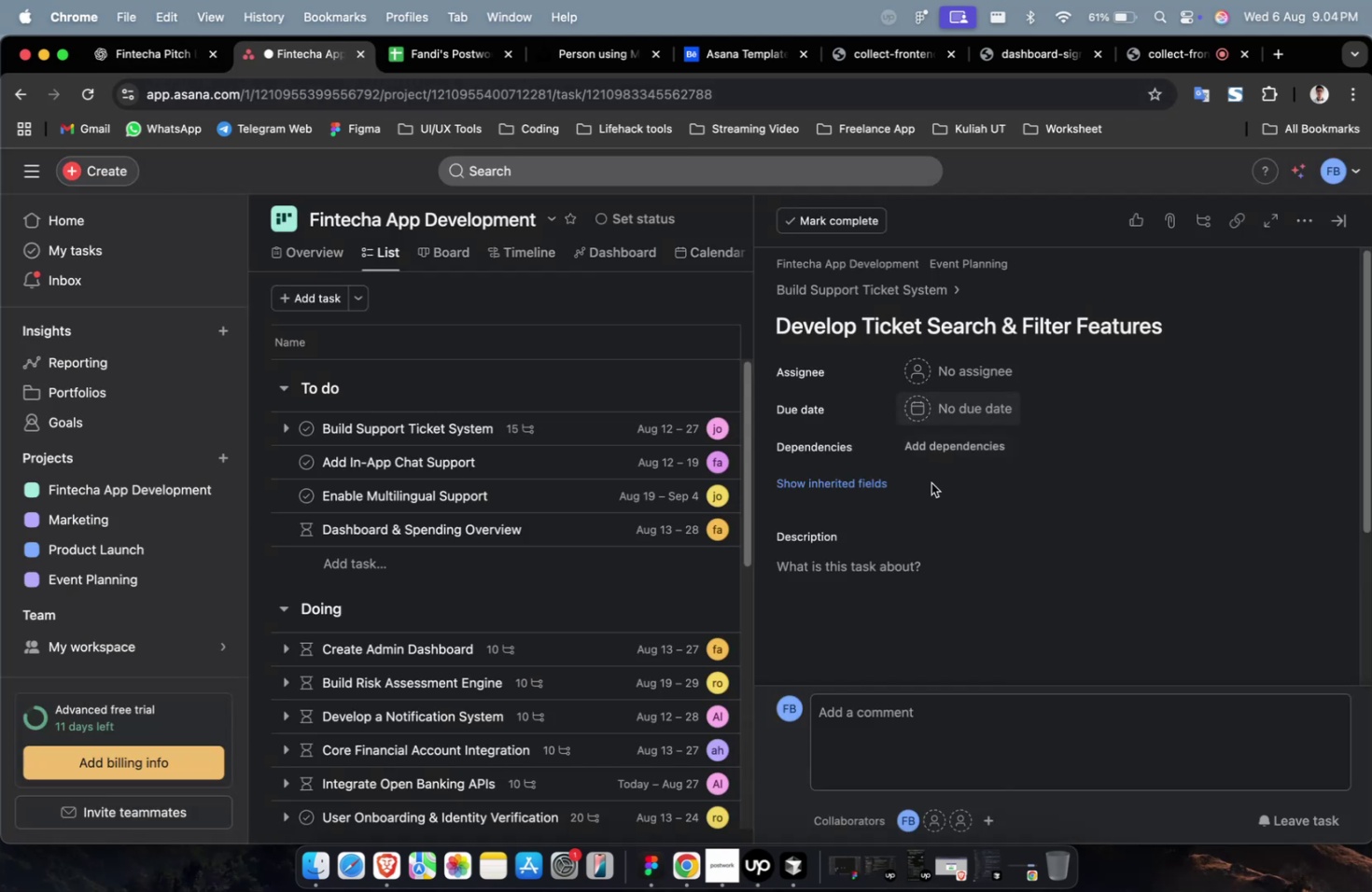 
double_click([912, 556])
 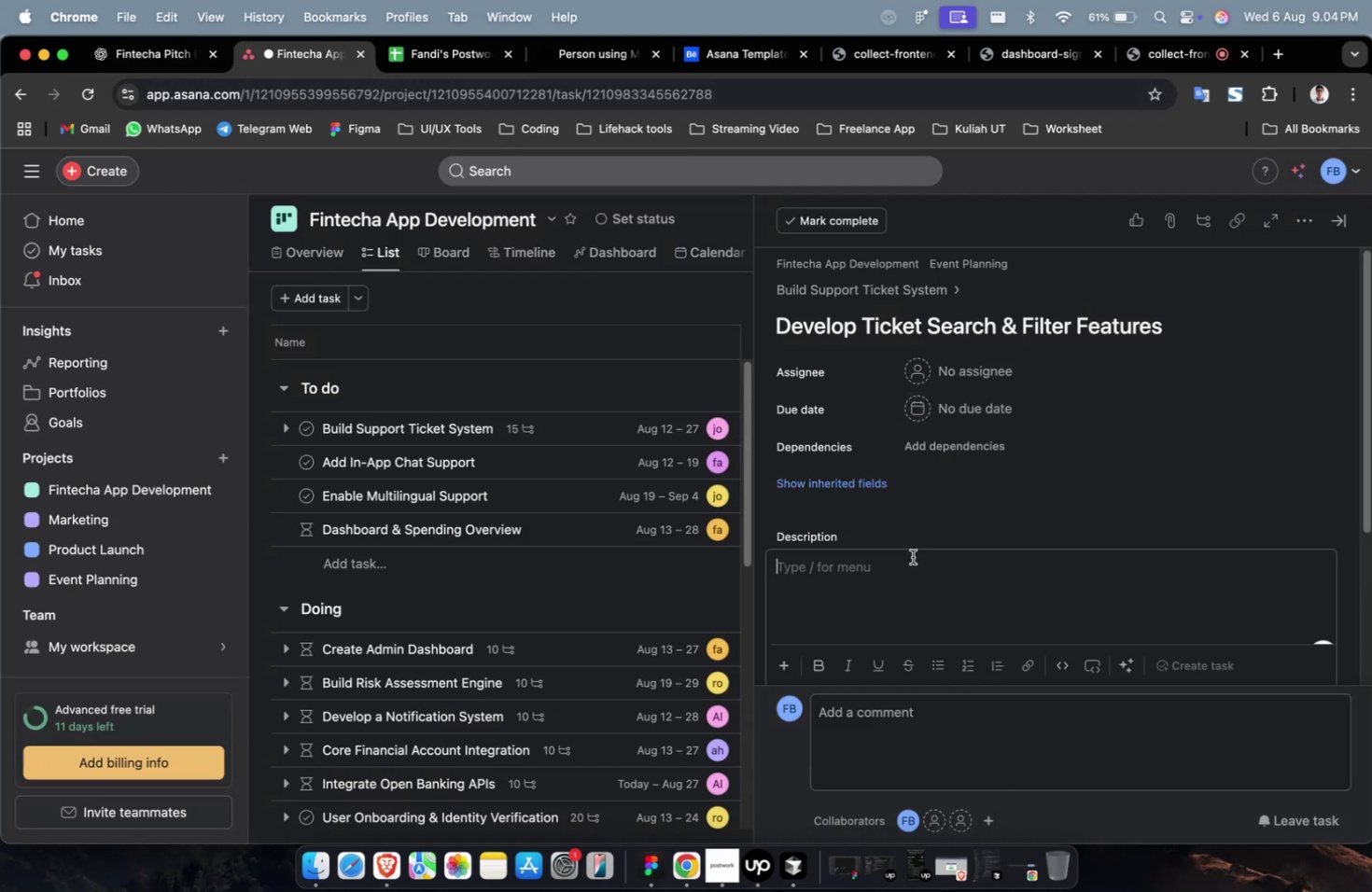 
key(Meta+V)
 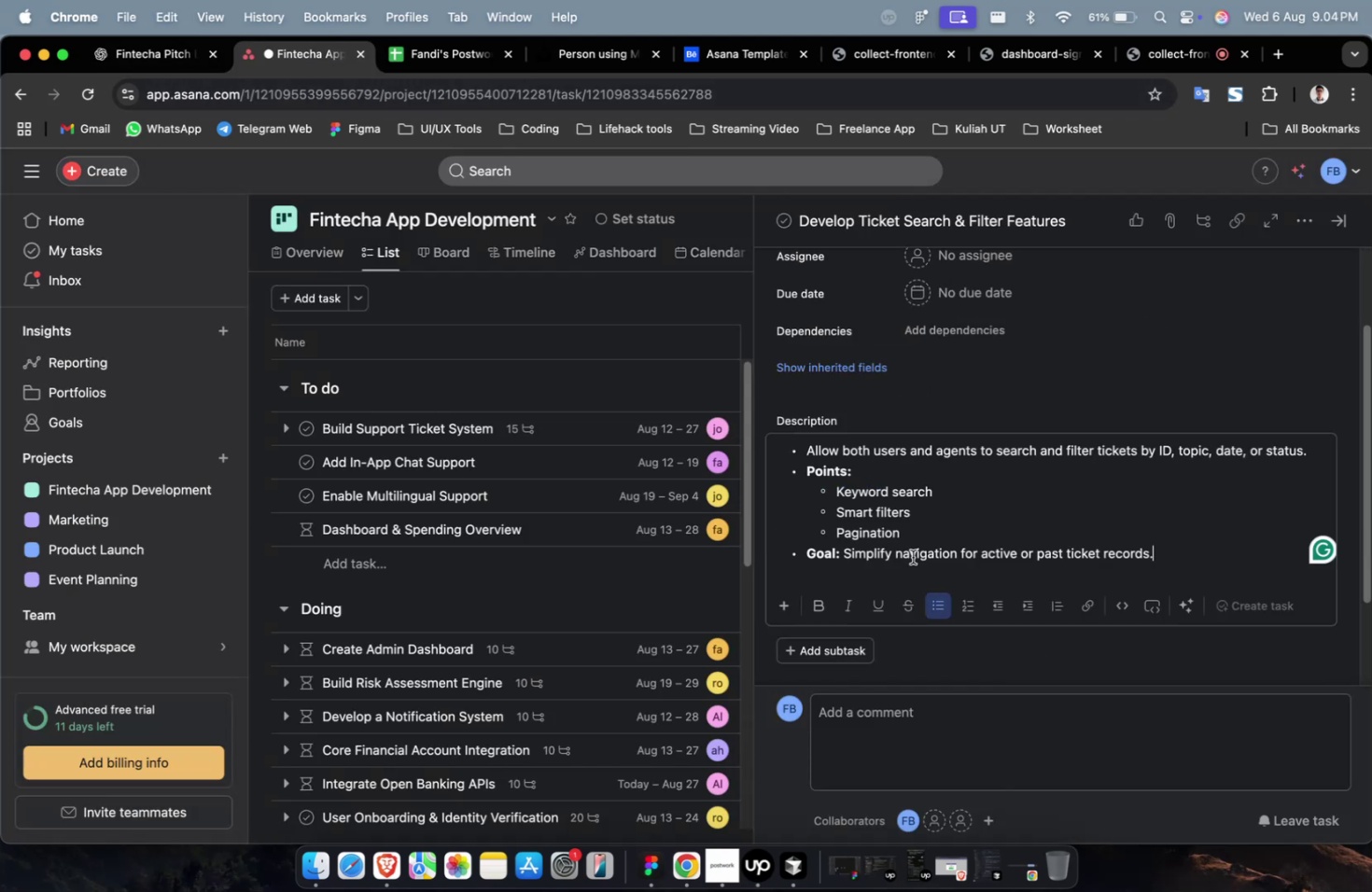 
scroll: coordinate [912, 556], scroll_direction: up, amount: 4.0
 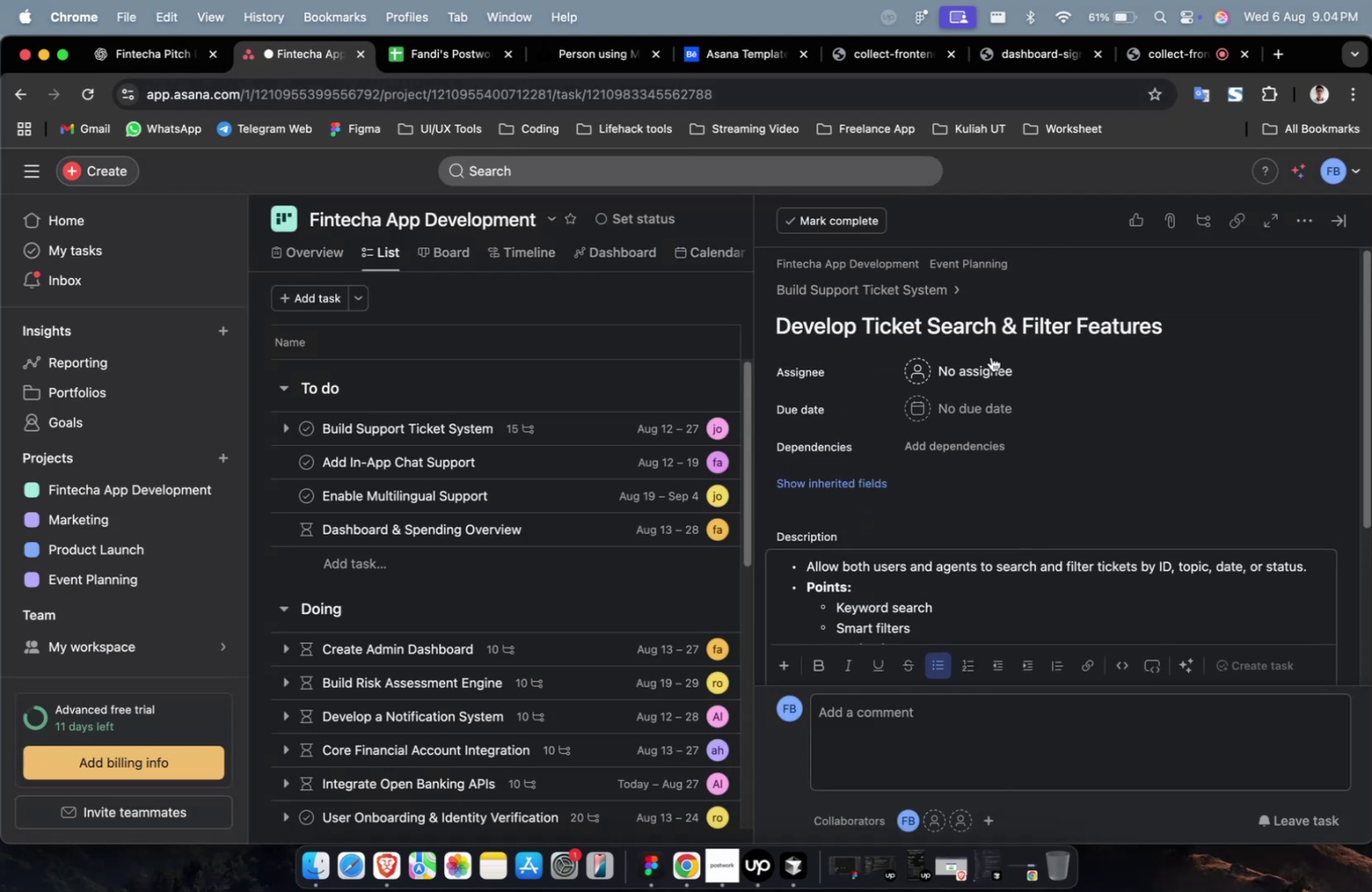 
left_click([988, 362])
 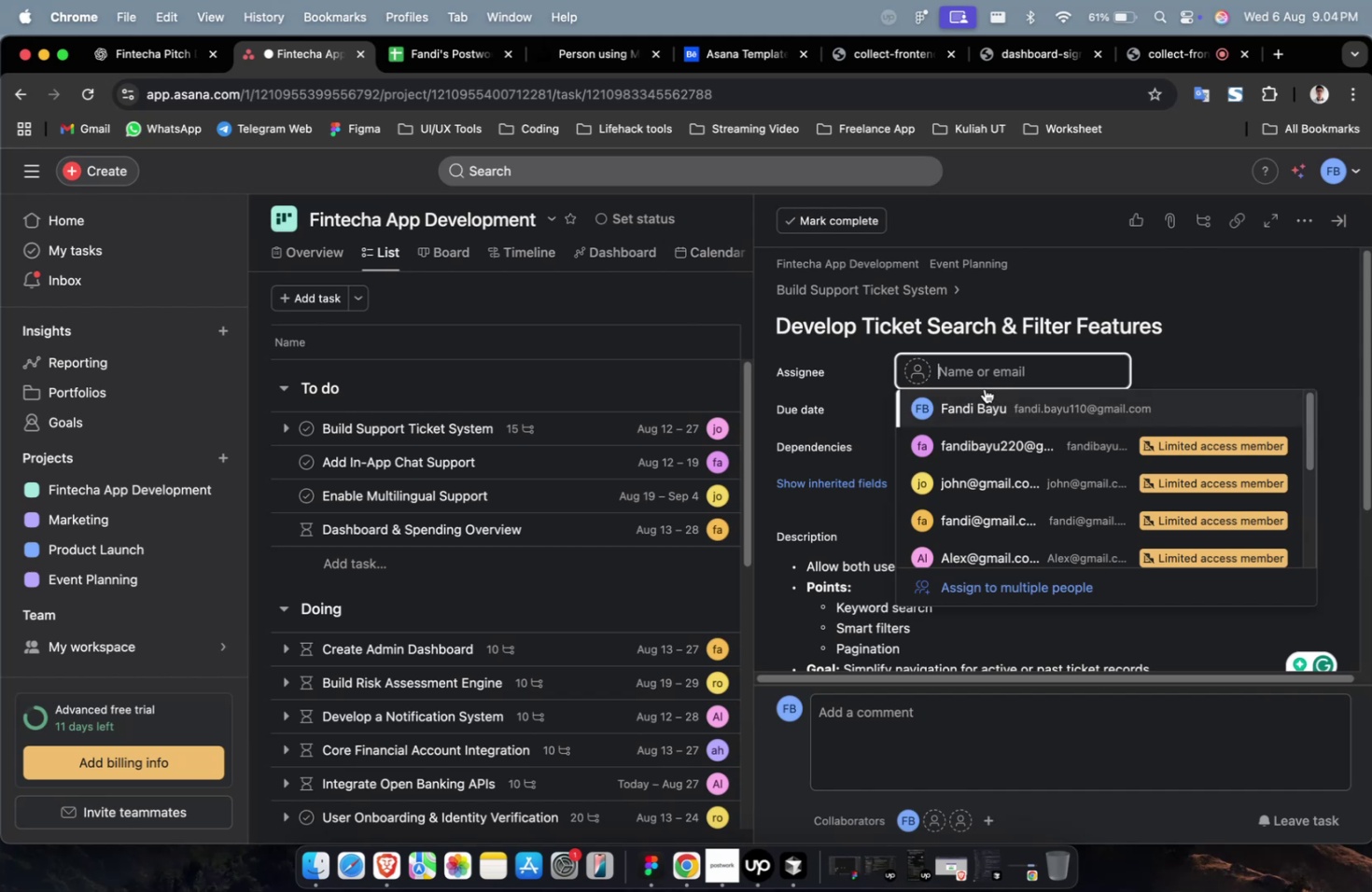 
scroll: coordinate [1002, 451], scroll_direction: down, amount: 4.0
 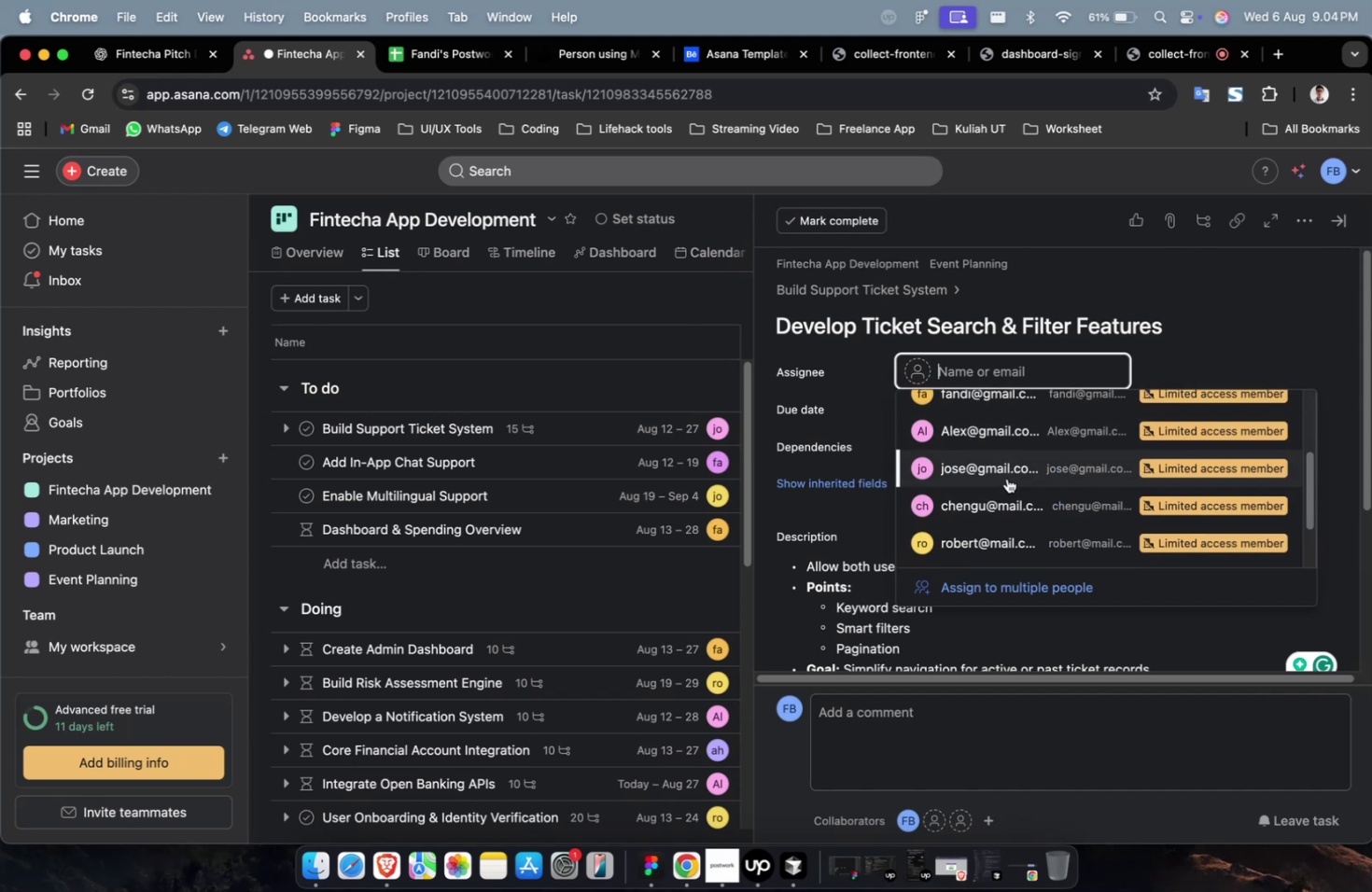 
left_click([1040, 481])
 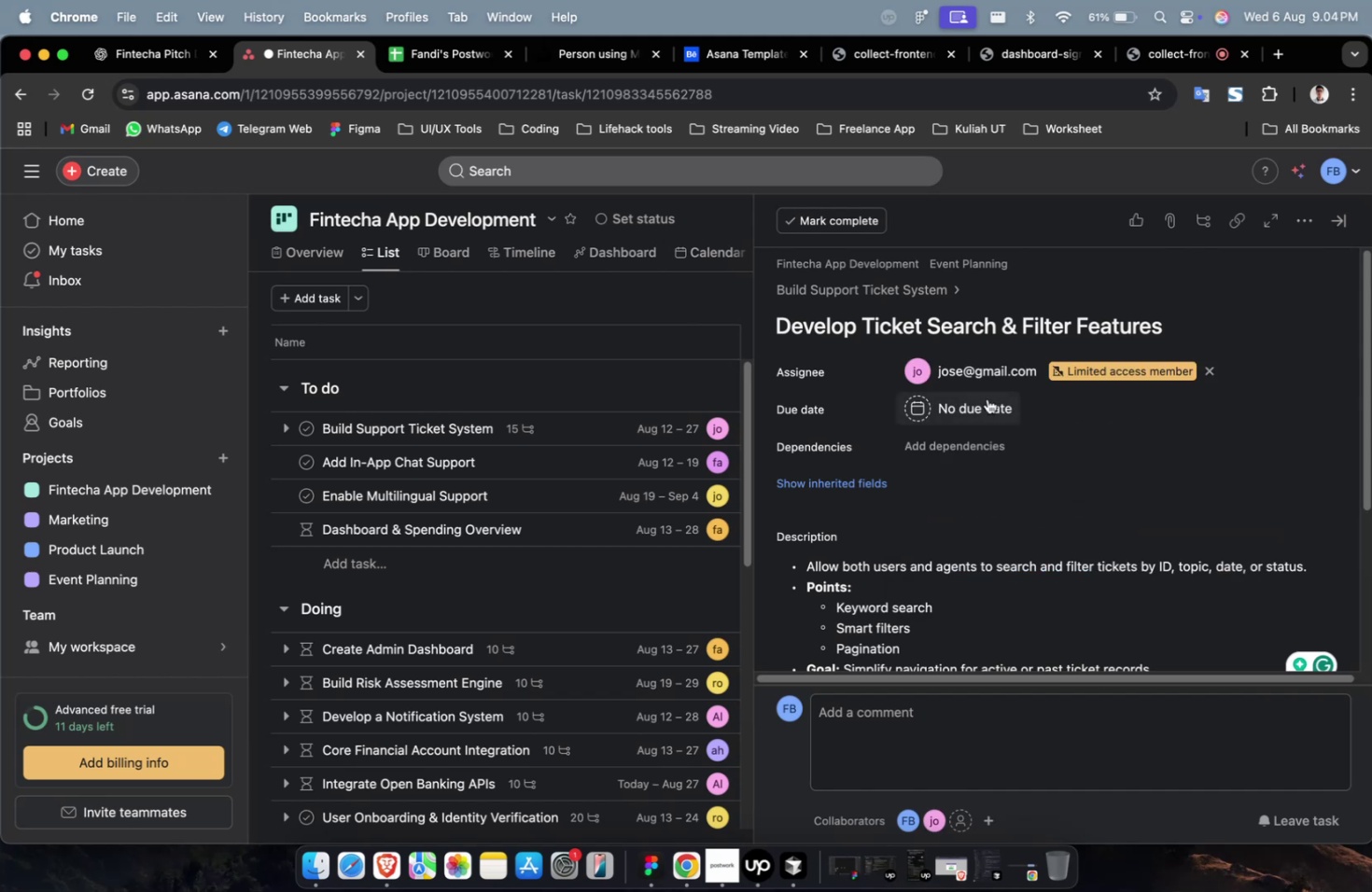 
left_click([985, 387])
 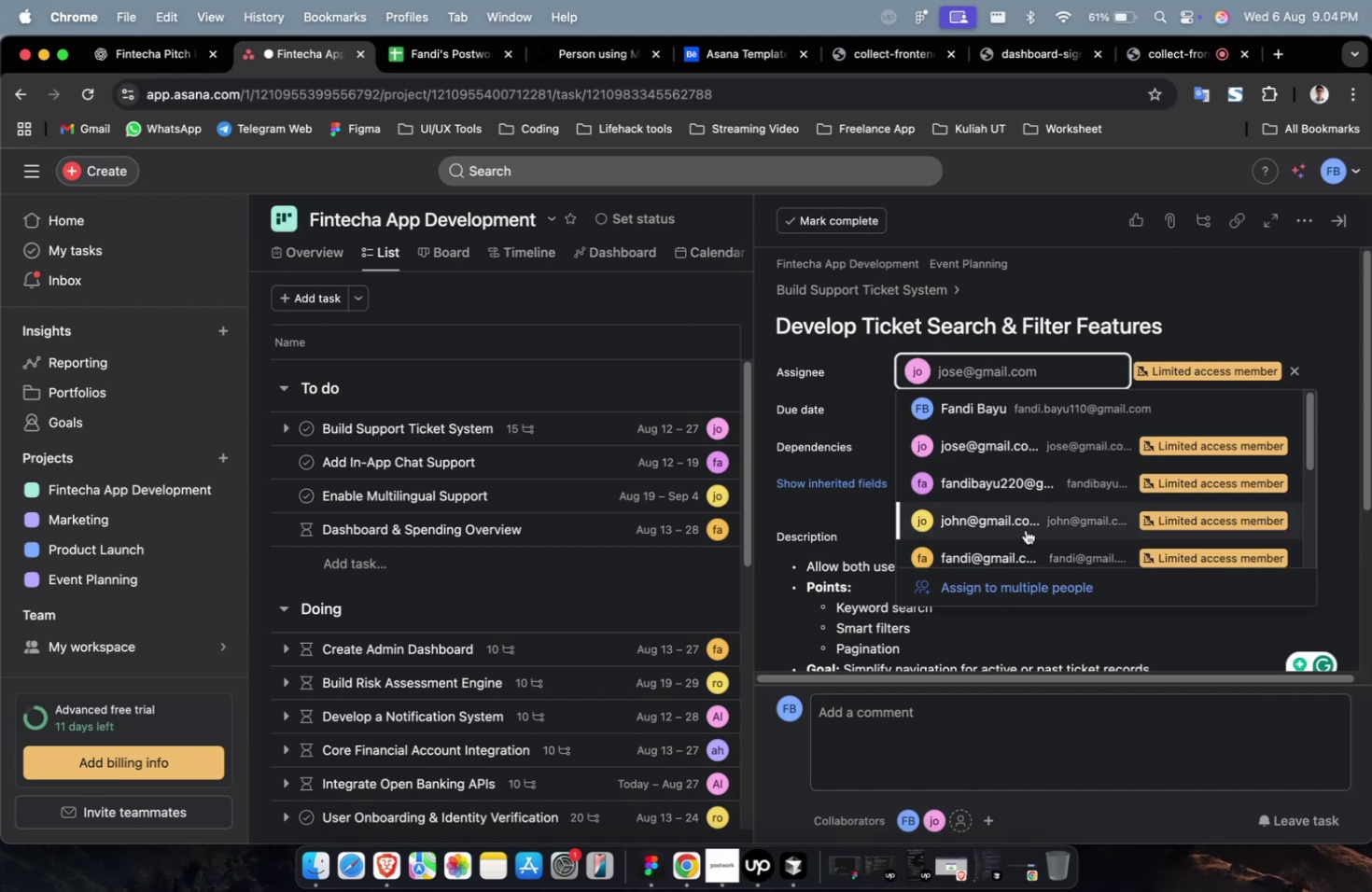 
left_click([1026, 540])
 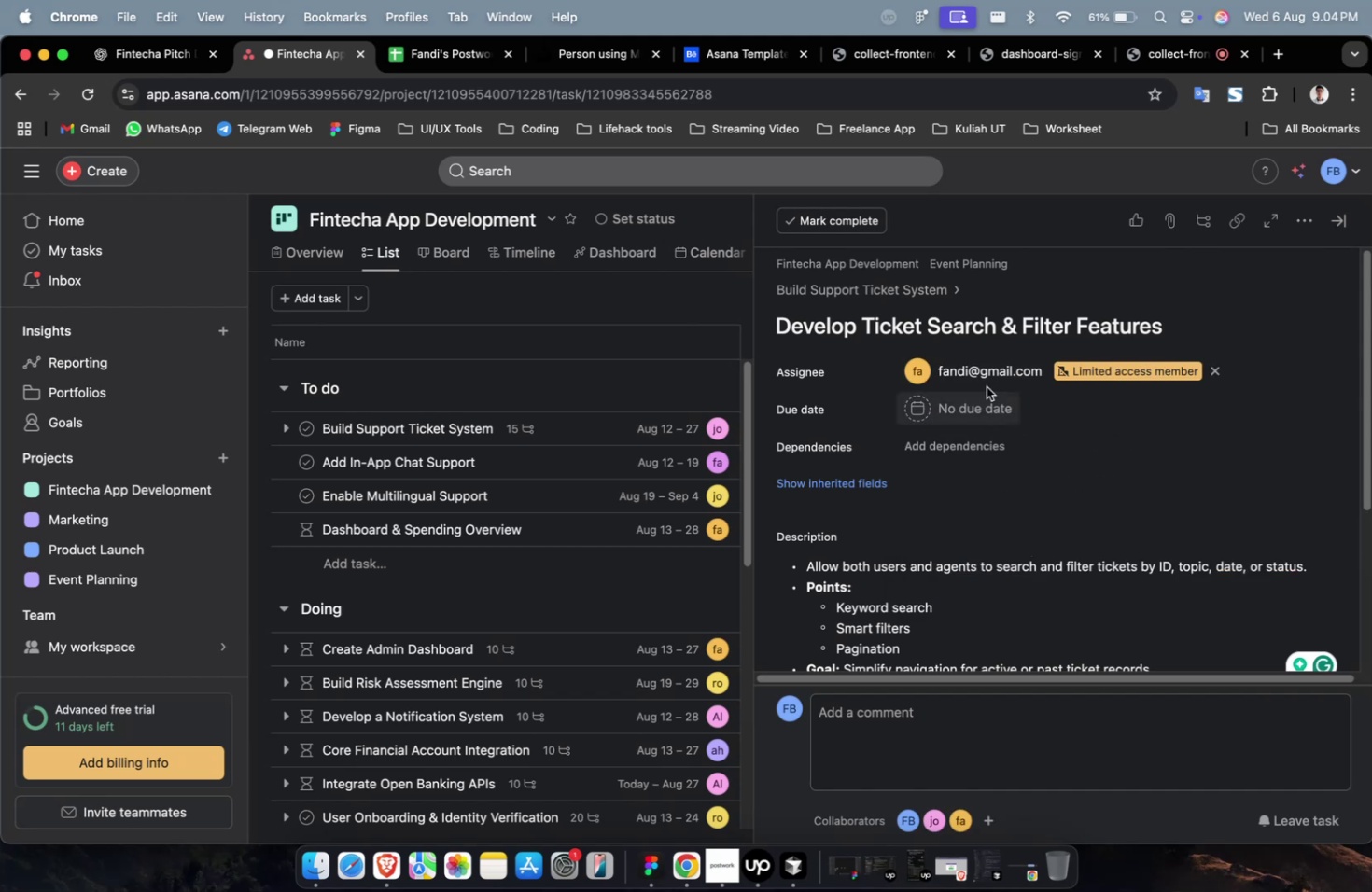 
left_click([985, 377])
 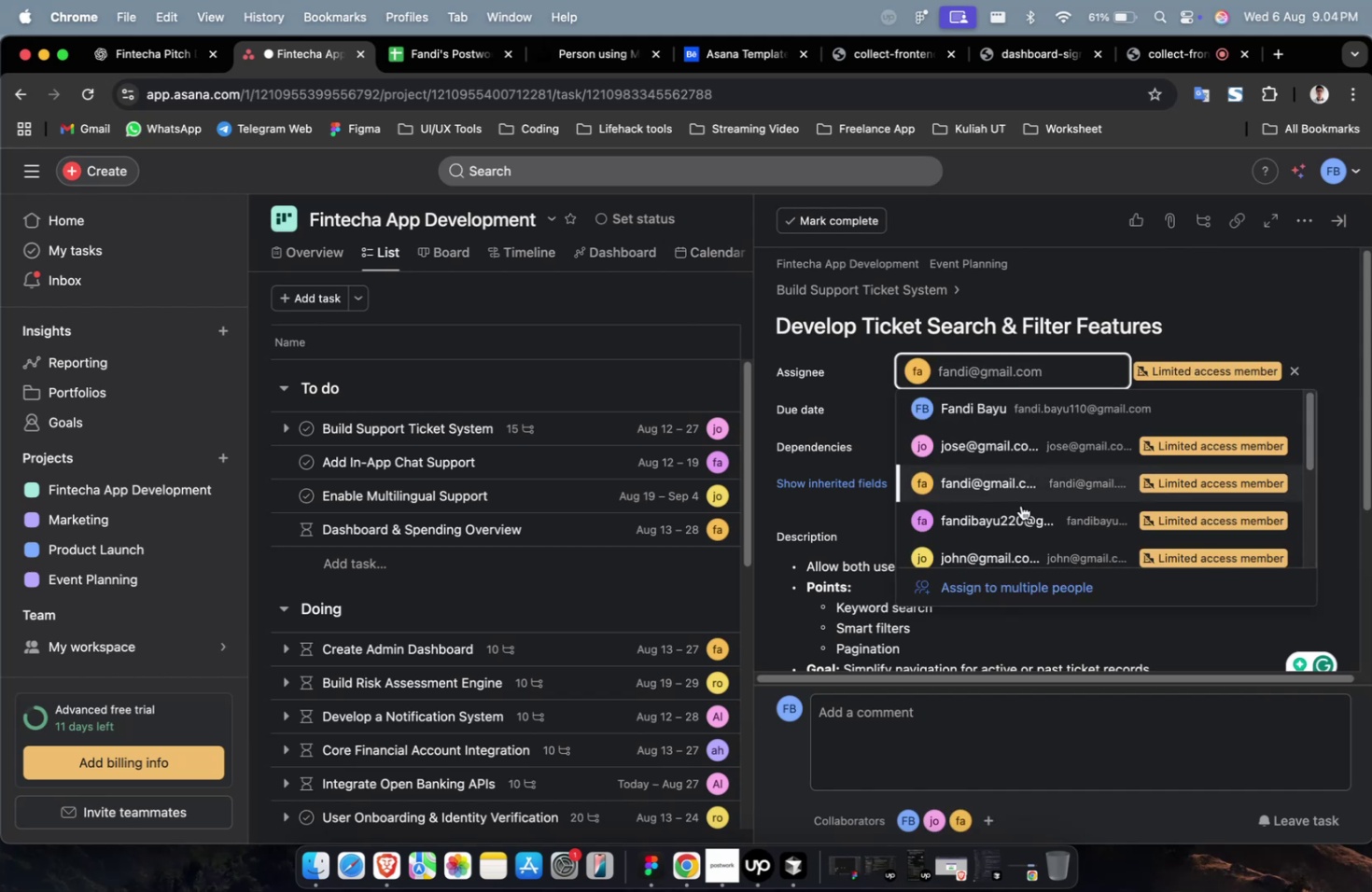 
scroll: coordinate [1021, 509], scroll_direction: down, amount: 2.0
 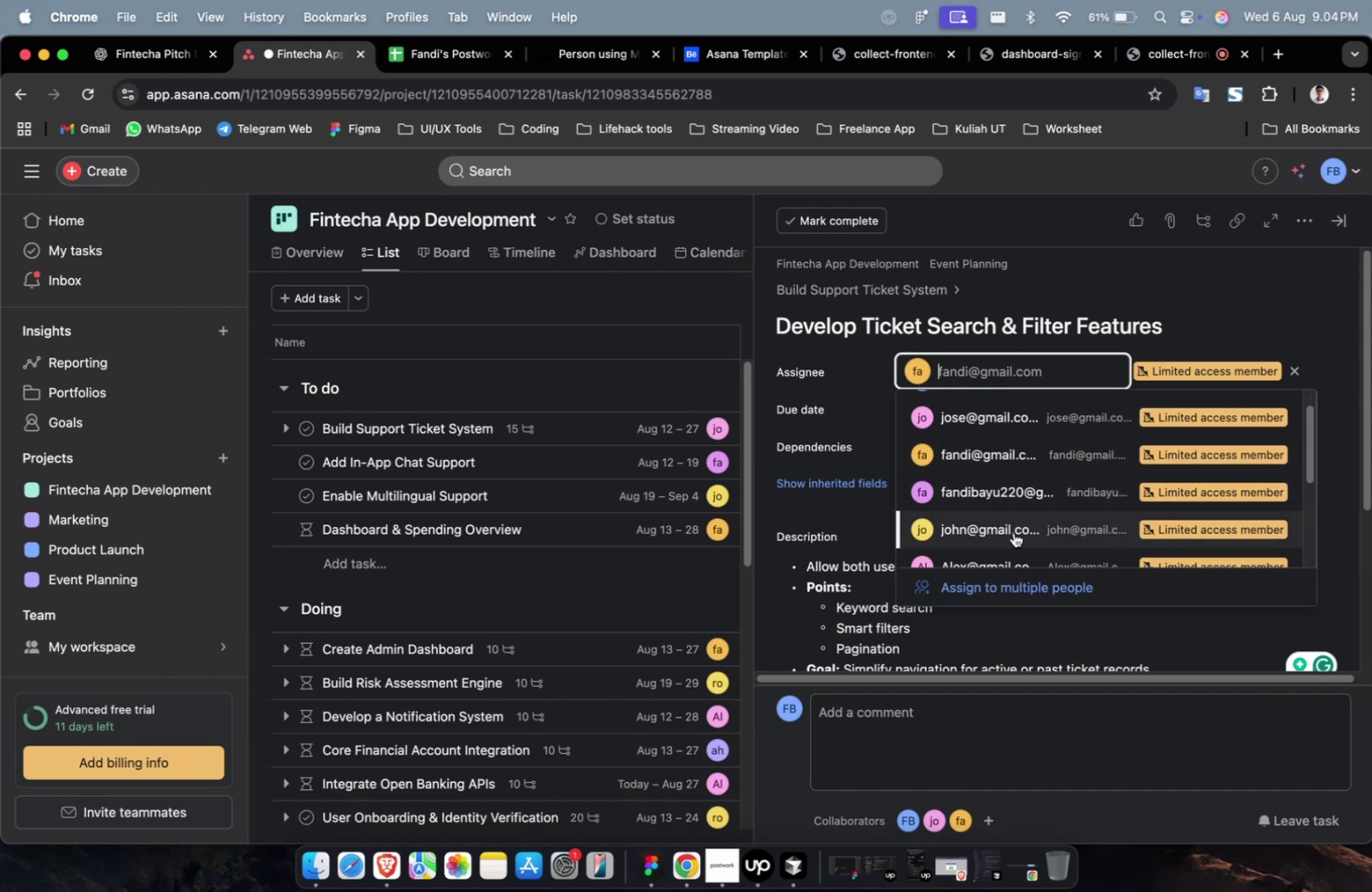 
left_click([1013, 532])
 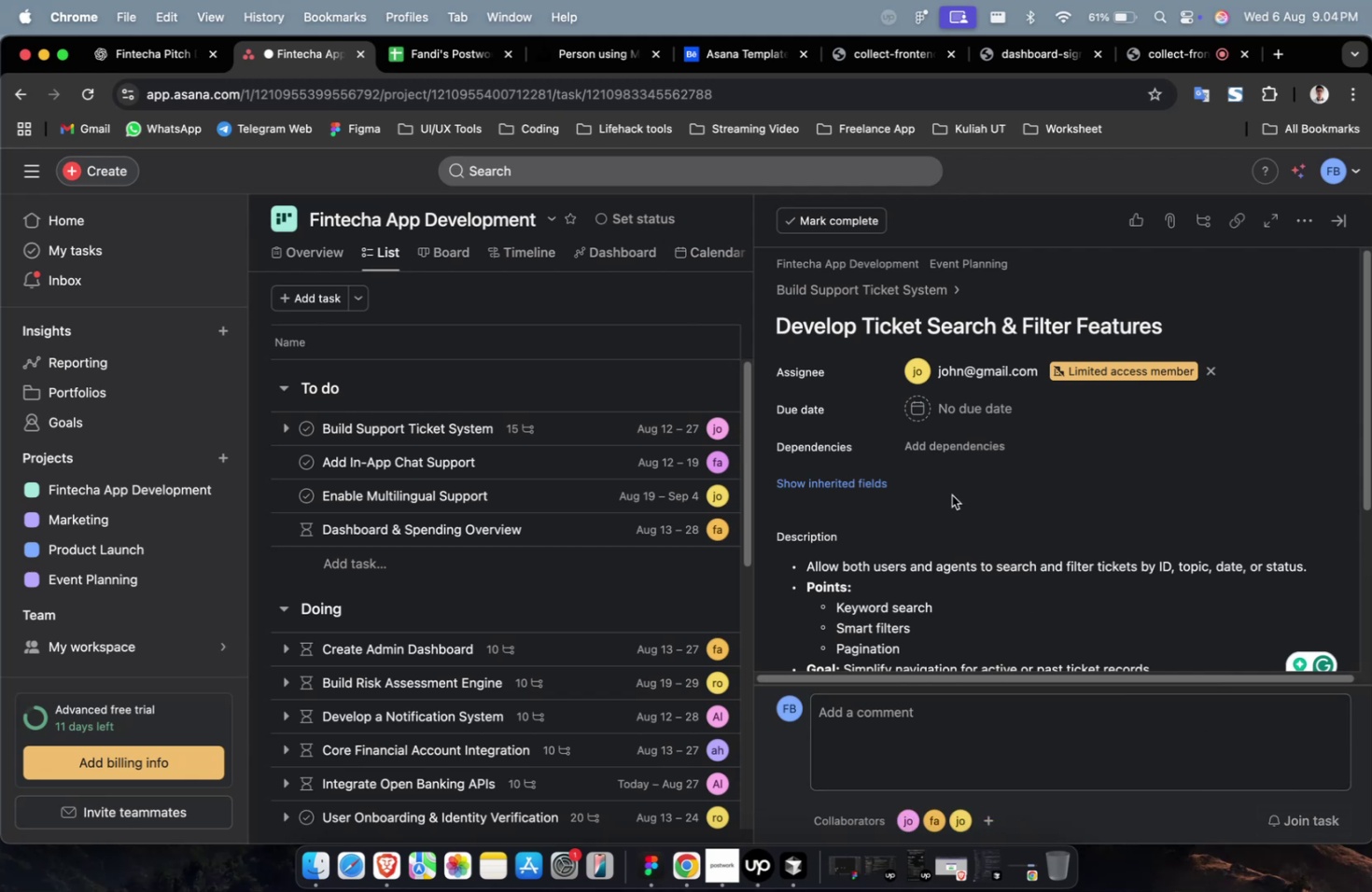 
left_click([975, 404])
 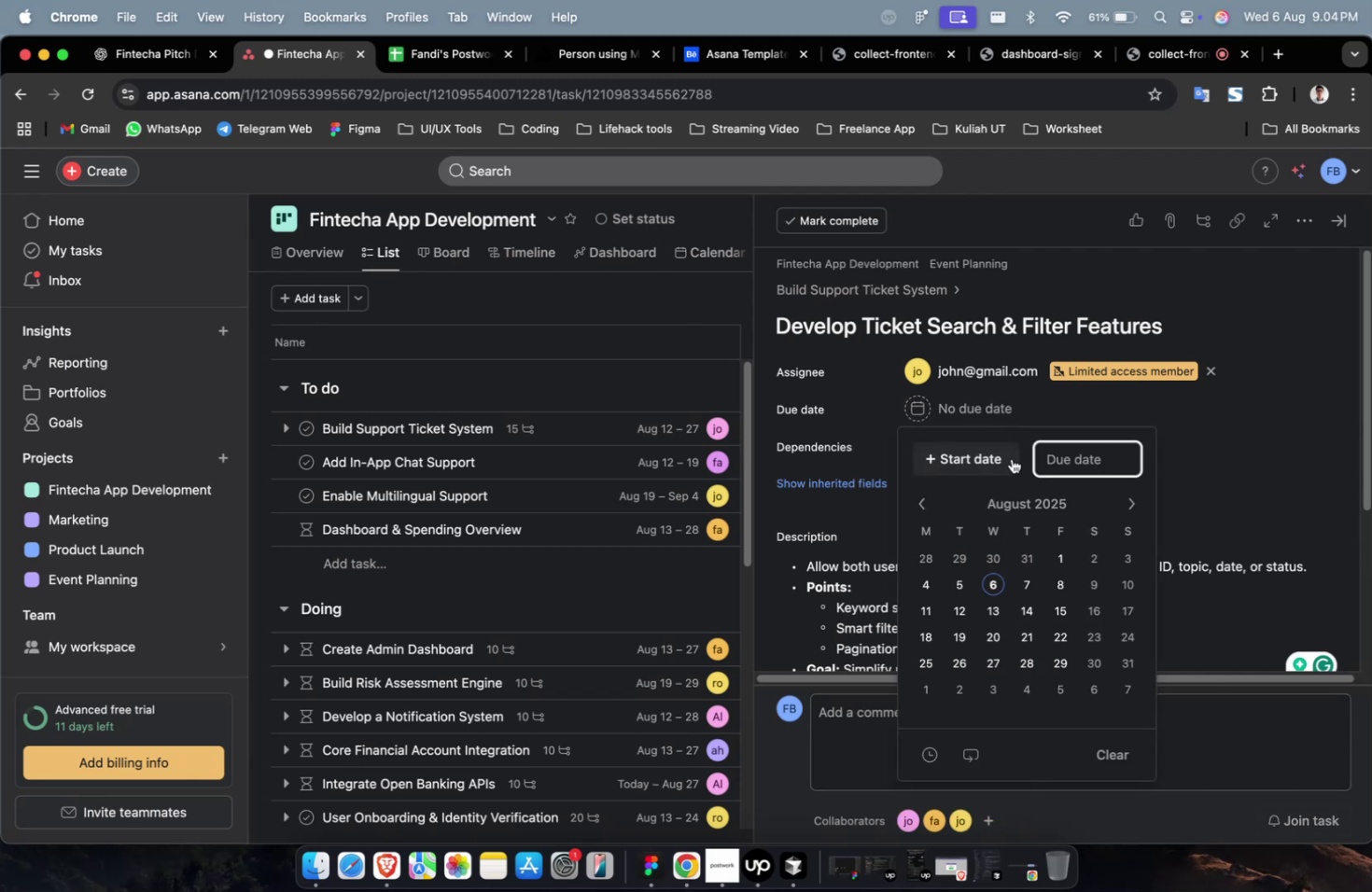 
left_click([990, 458])
 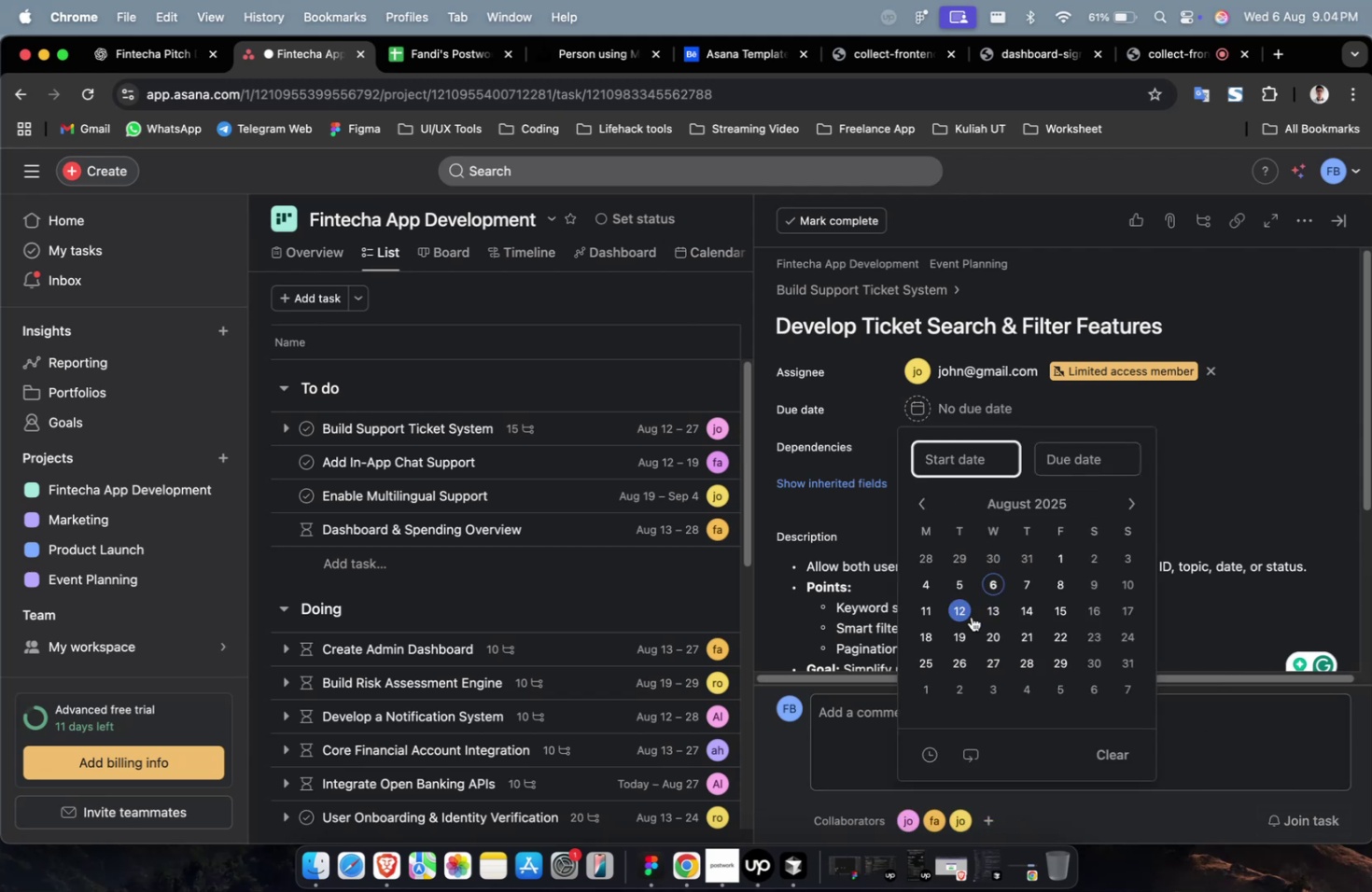 
left_click([965, 615])
 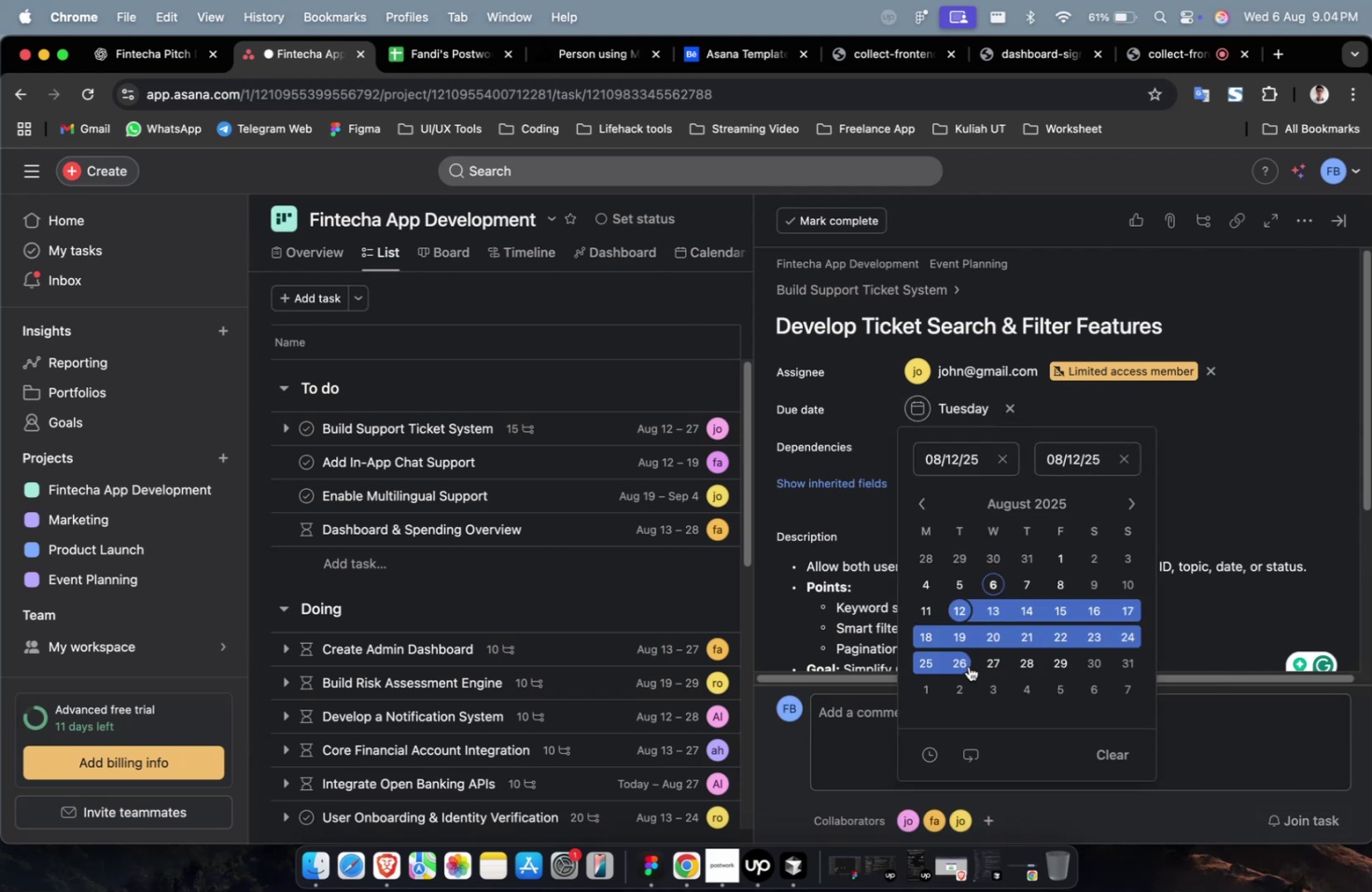 
left_click([968, 665])
 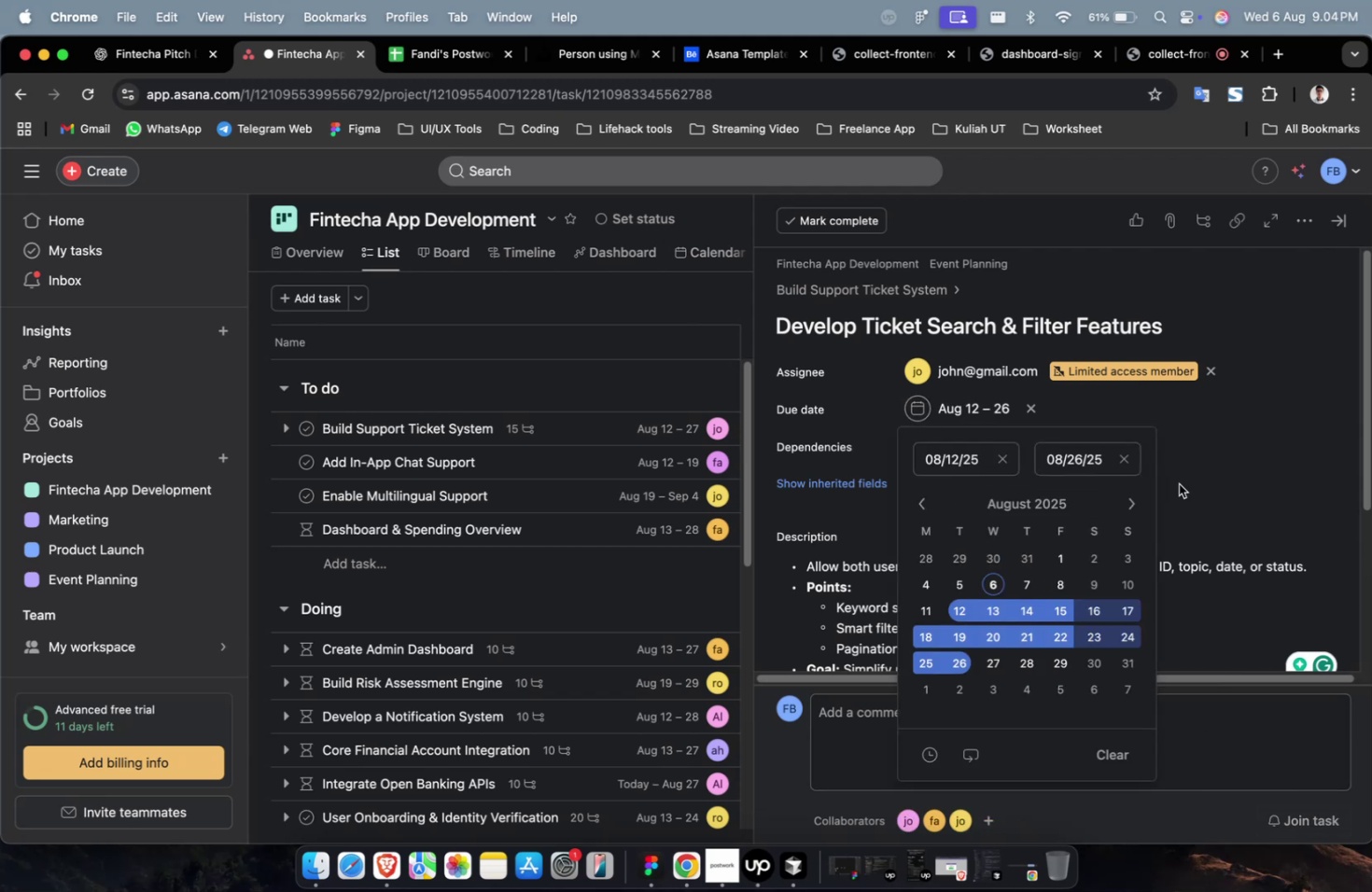 
double_click([1183, 477])
 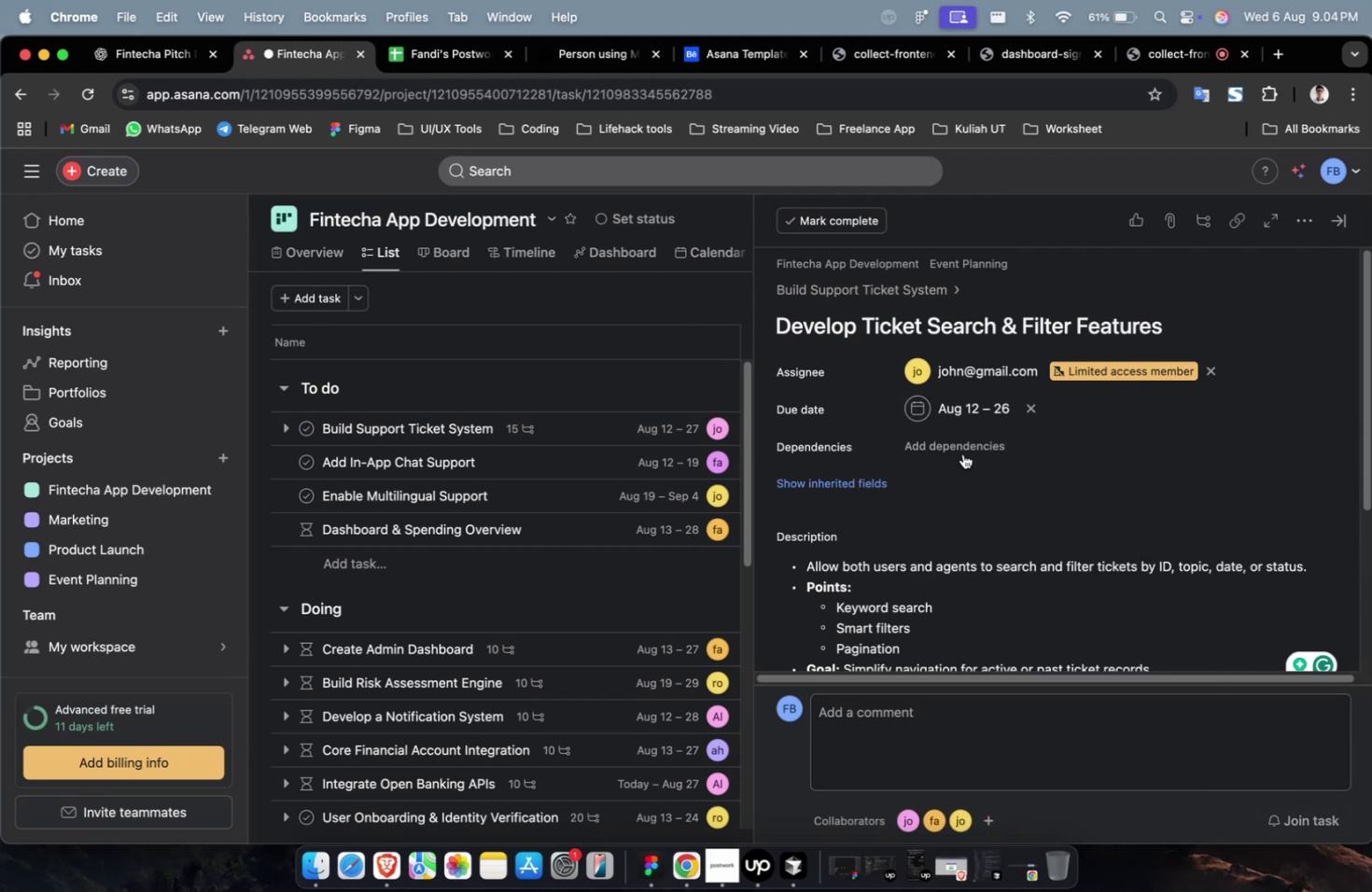 
triple_click([967, 445])
 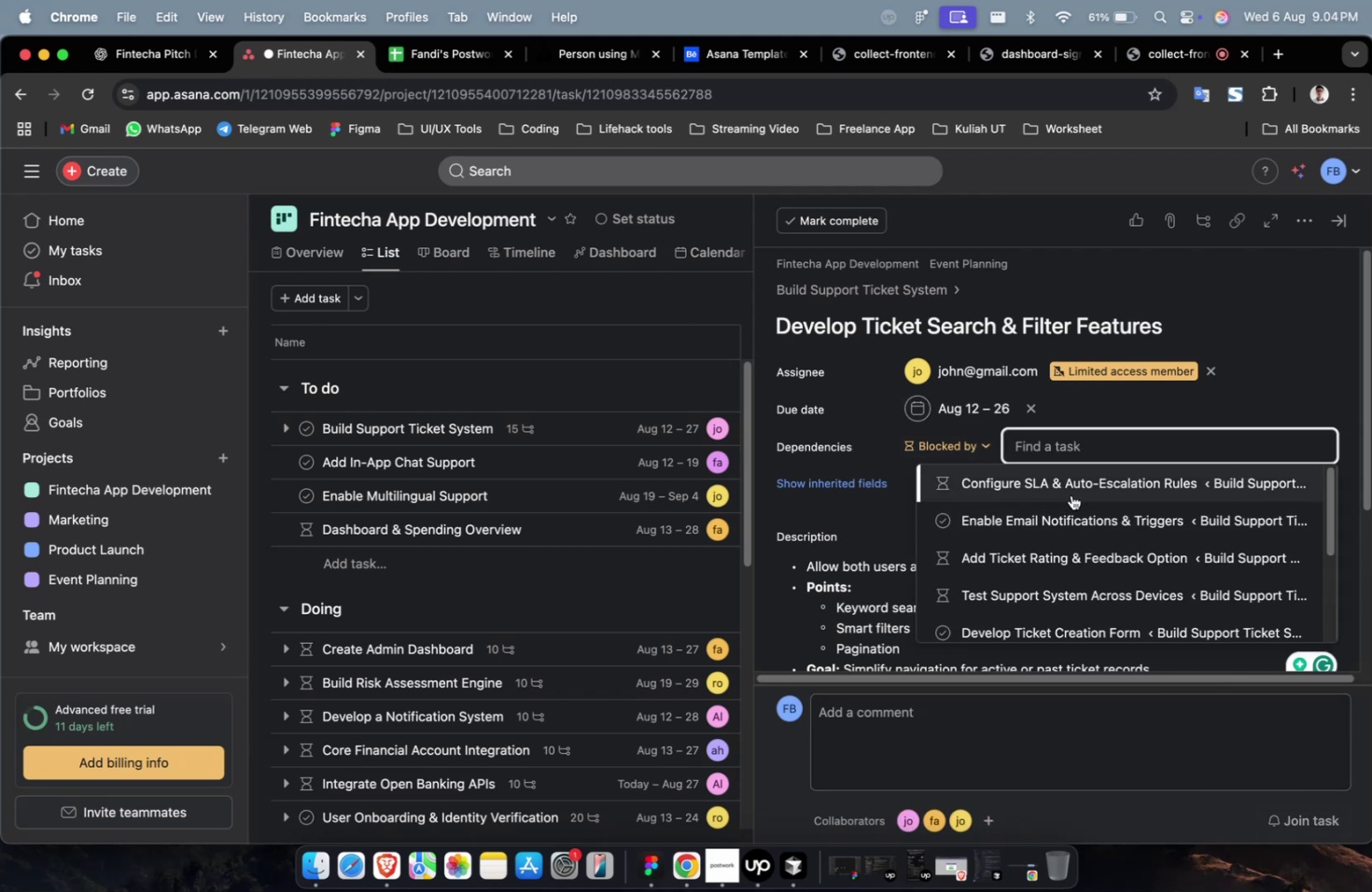 
left_click([1063, 513])
 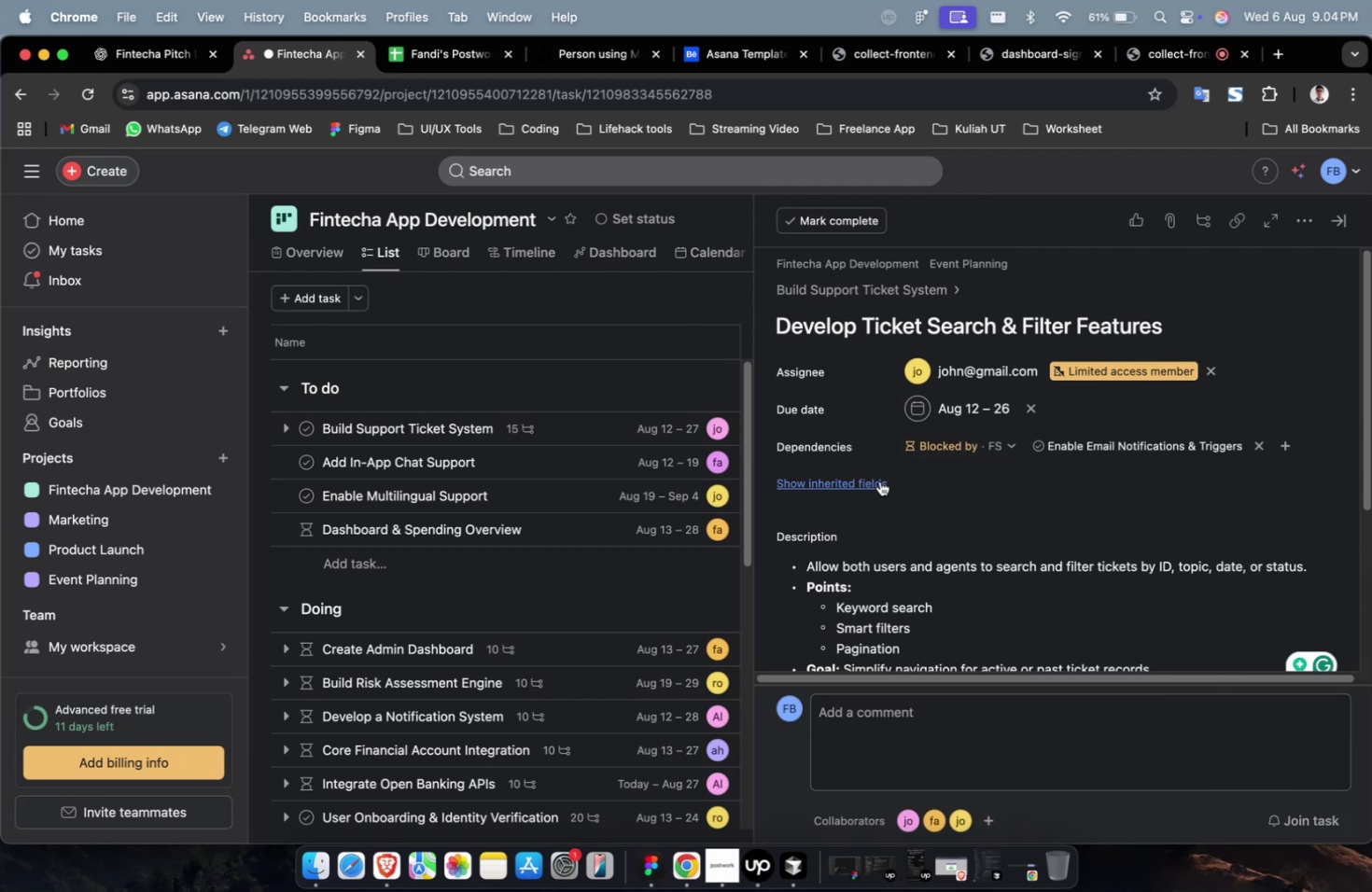 
double_click([864, 482])
 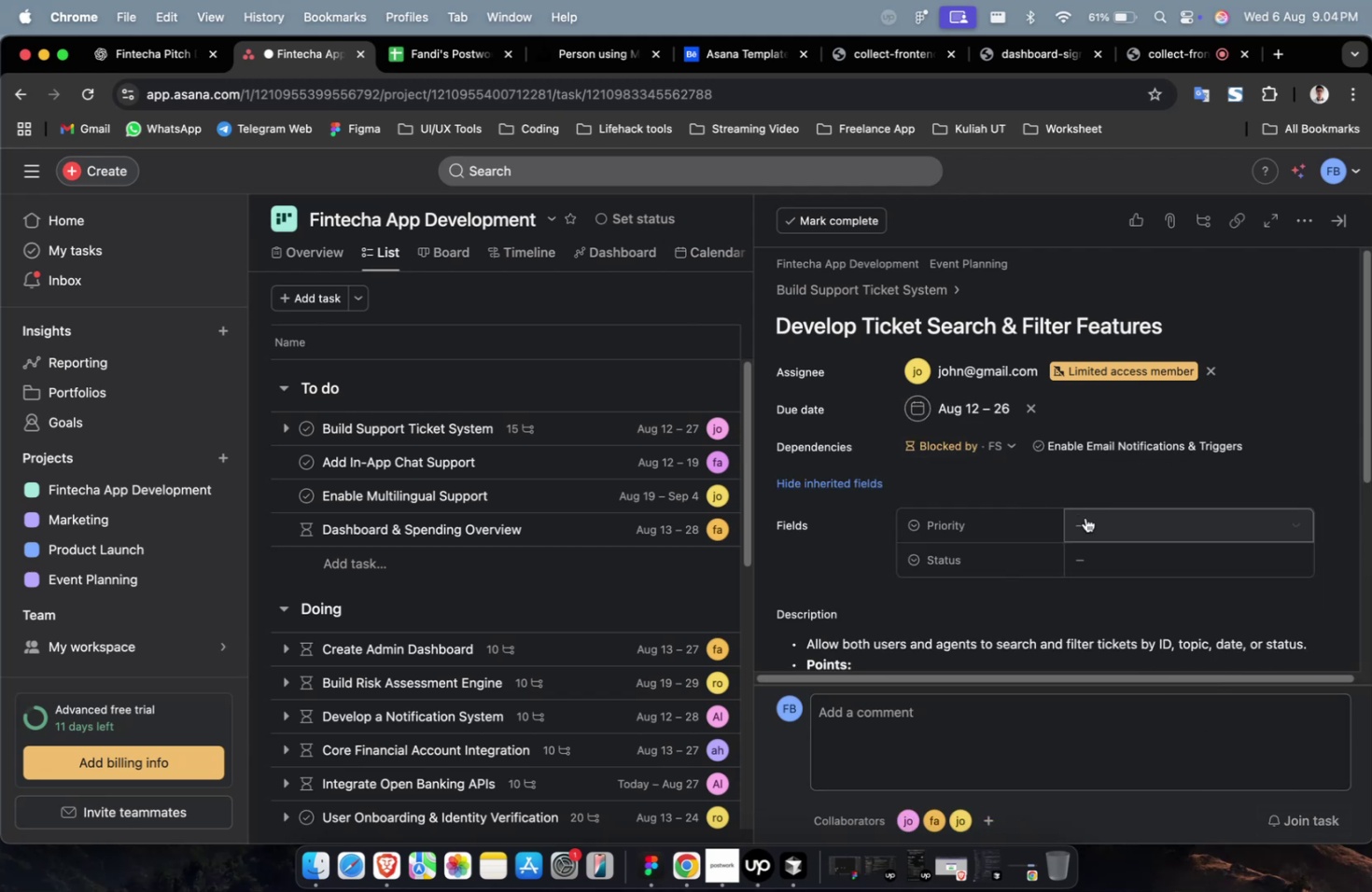 
triple_click([1085, 516])
 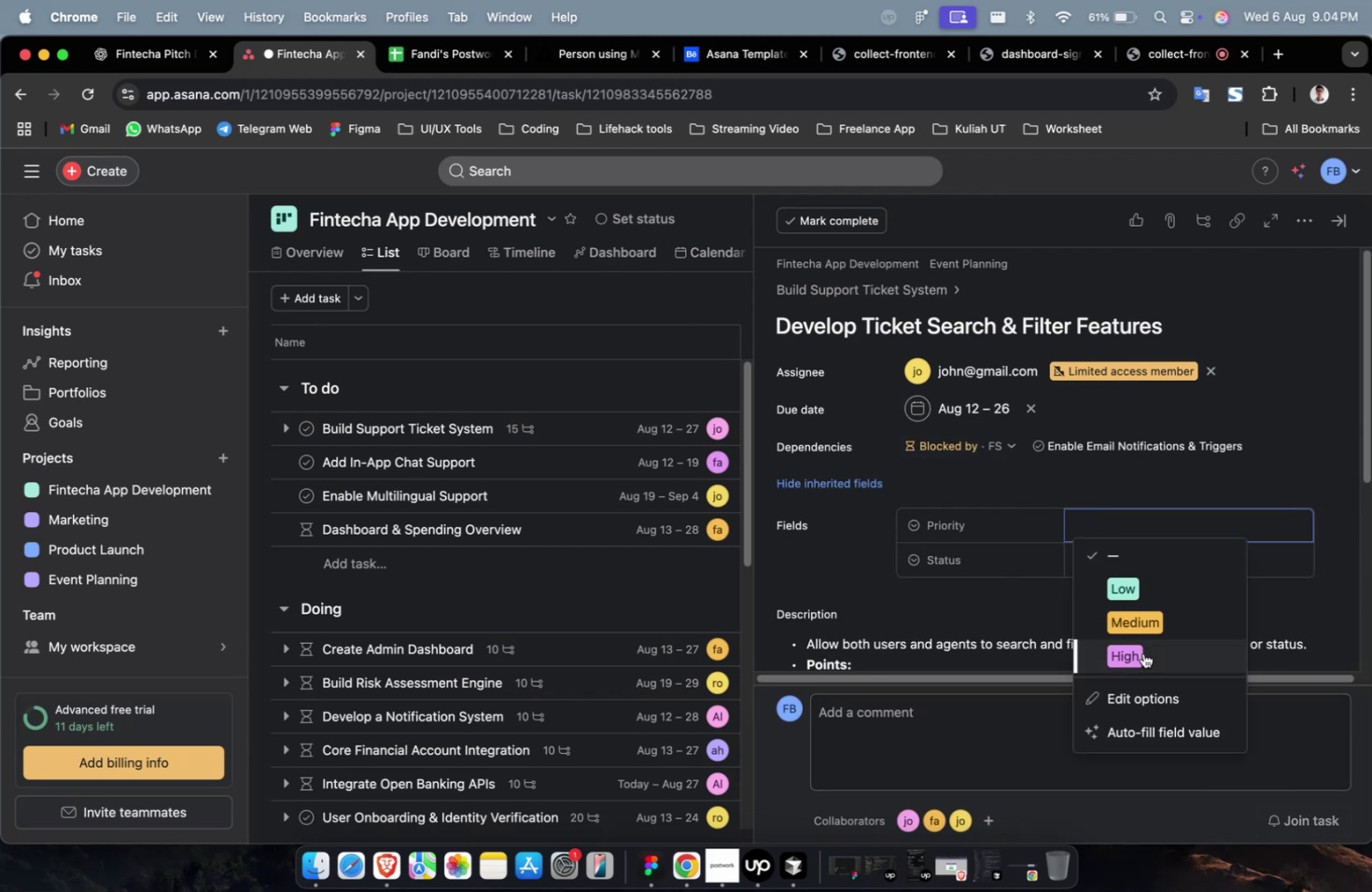 
left_click([1142, 652])
 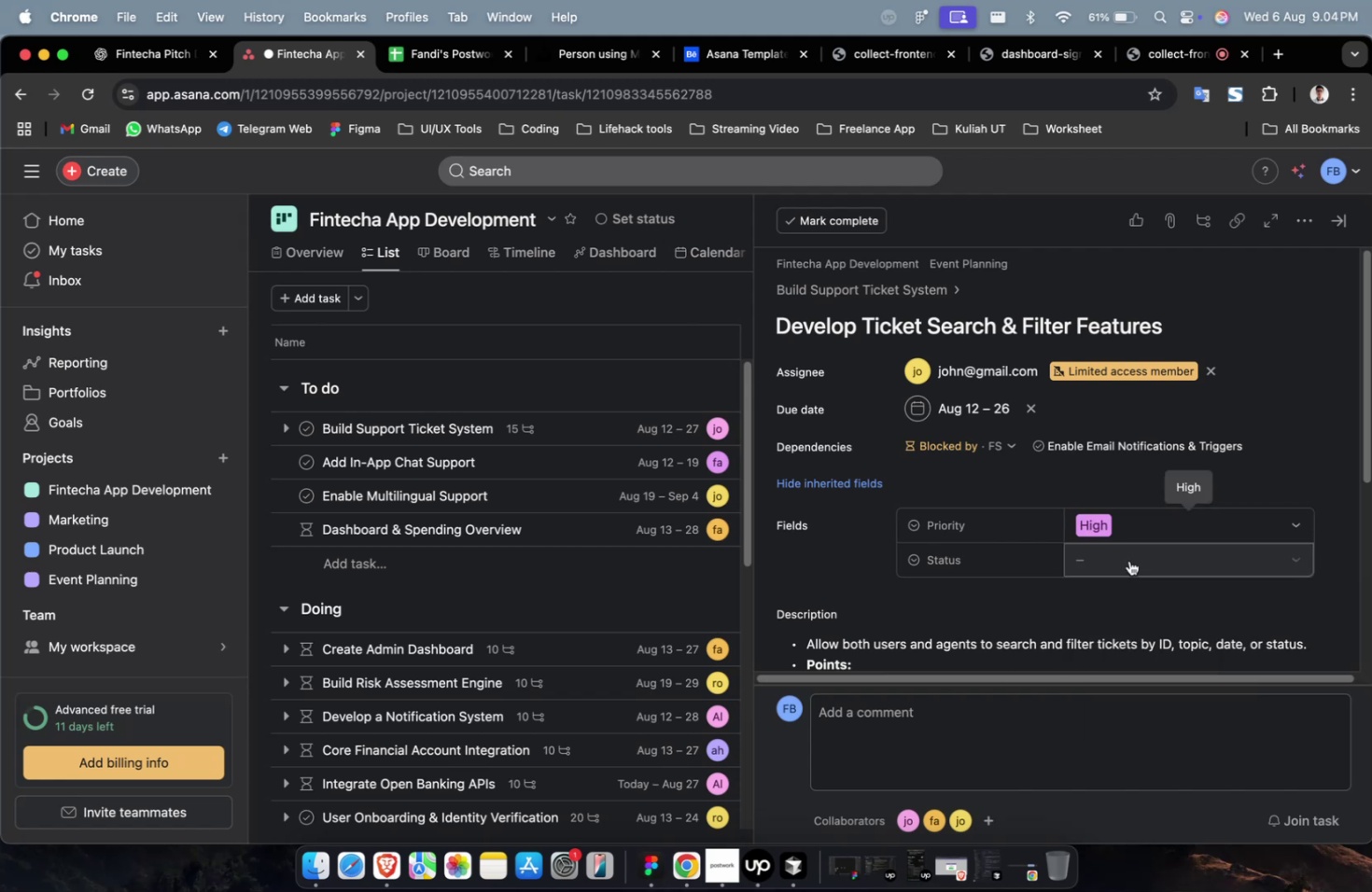 
left_click([1130, 551])
 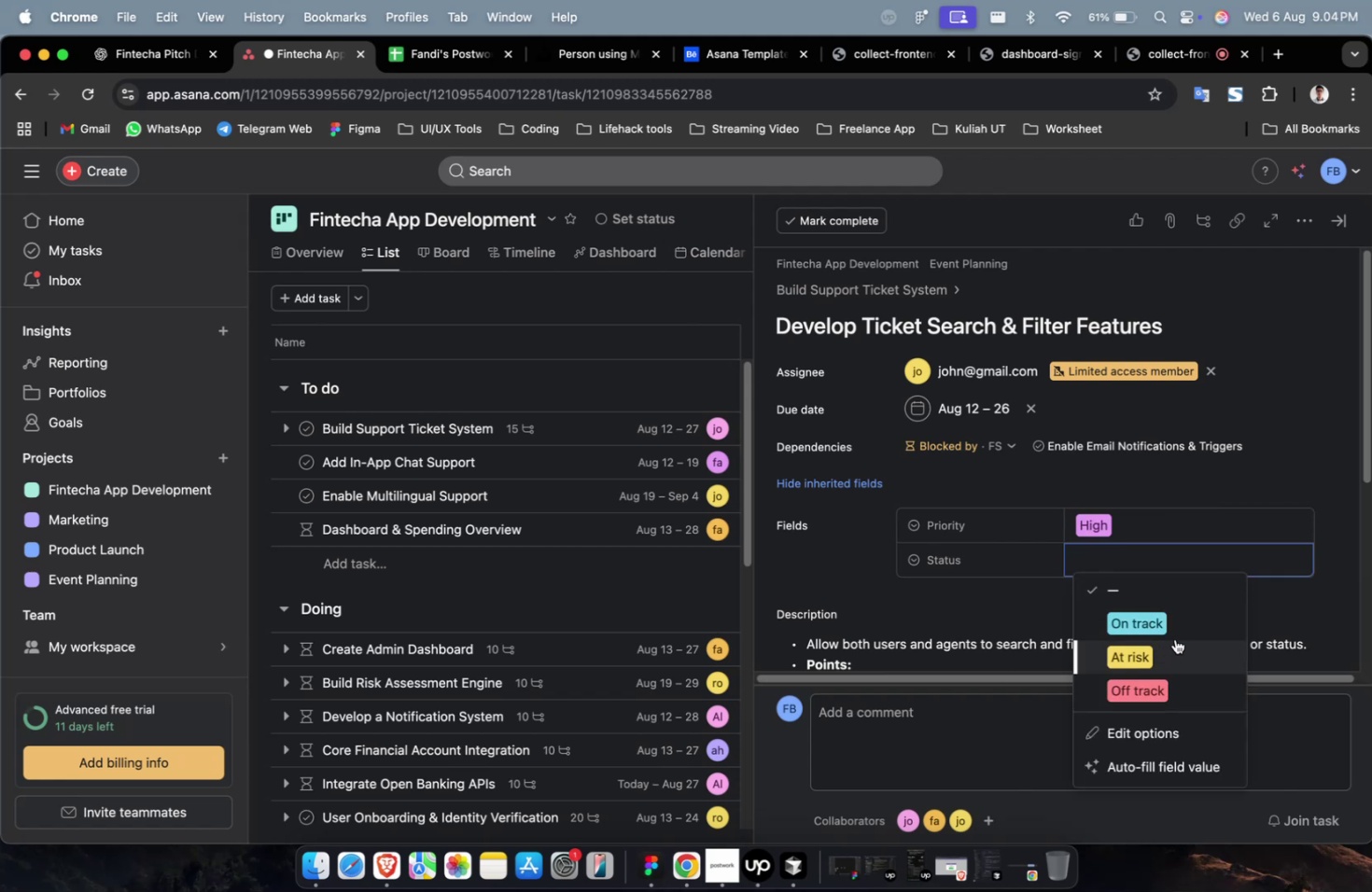 
left_click([1174, 609])
 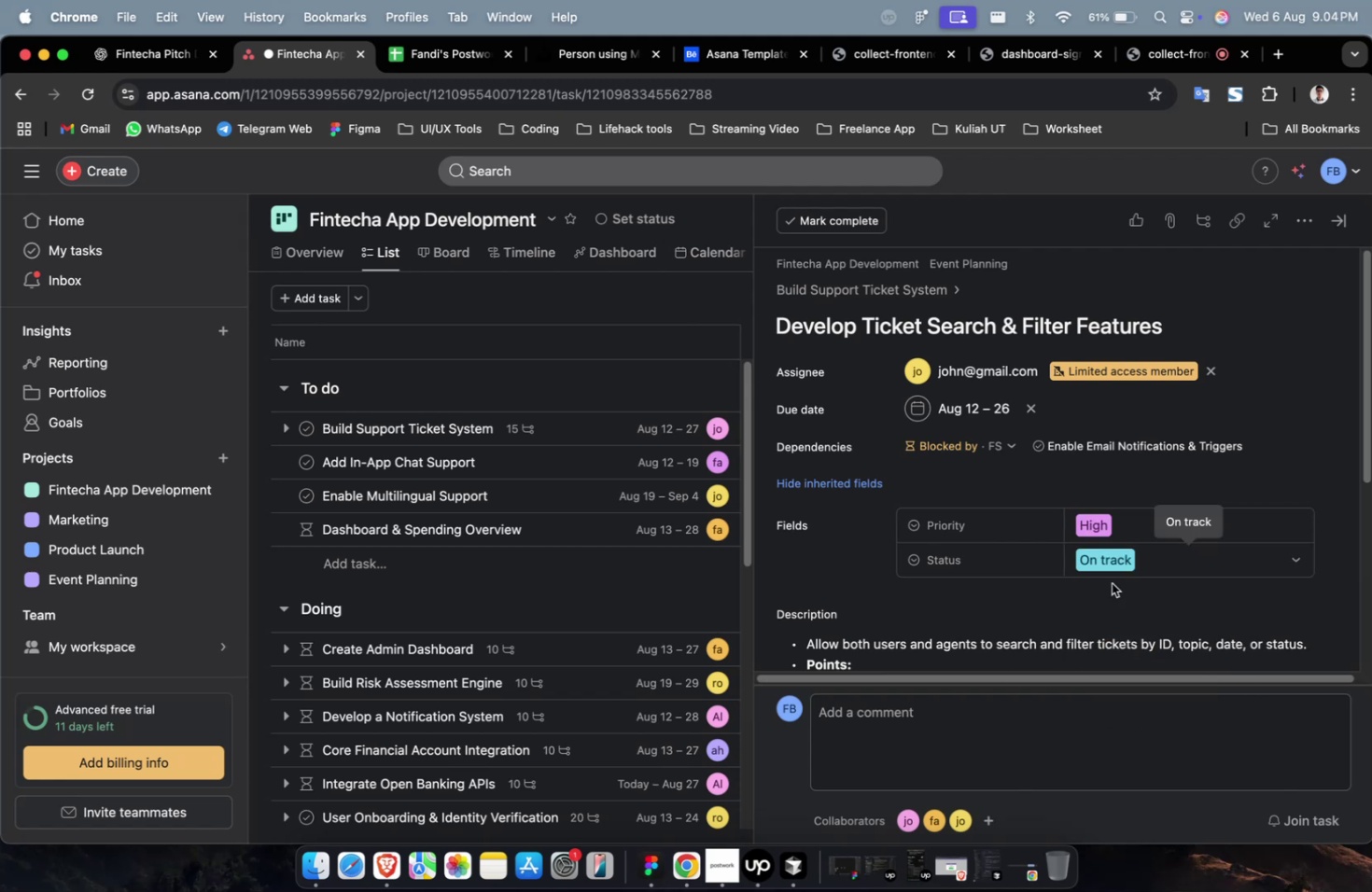 
scroll: coordinate [1060, 550], scroll_direction: down, amount: 12.0
 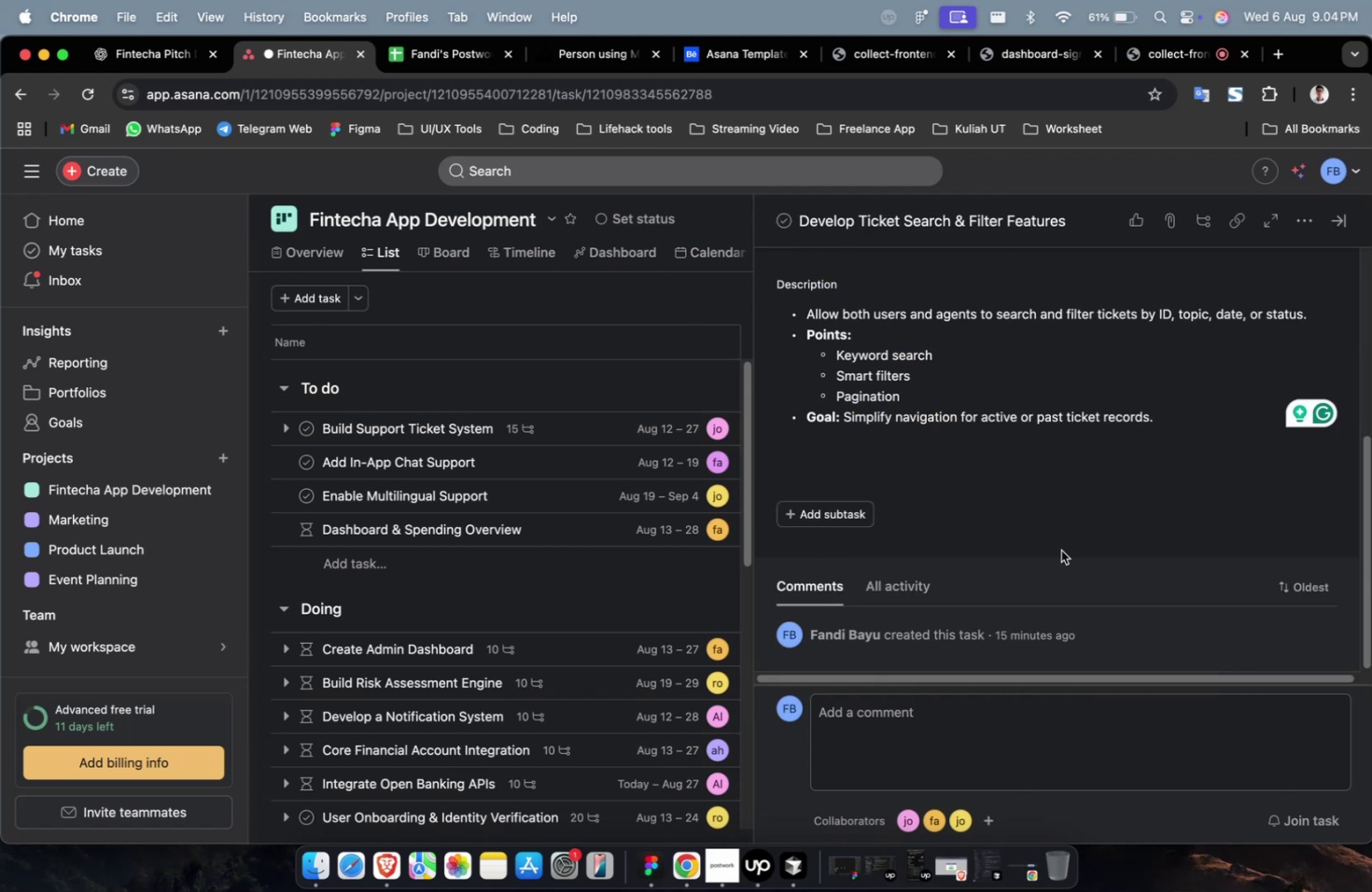 
scroll: coordinate [1060, 550], scroll_direction: up, amount: 5.0
 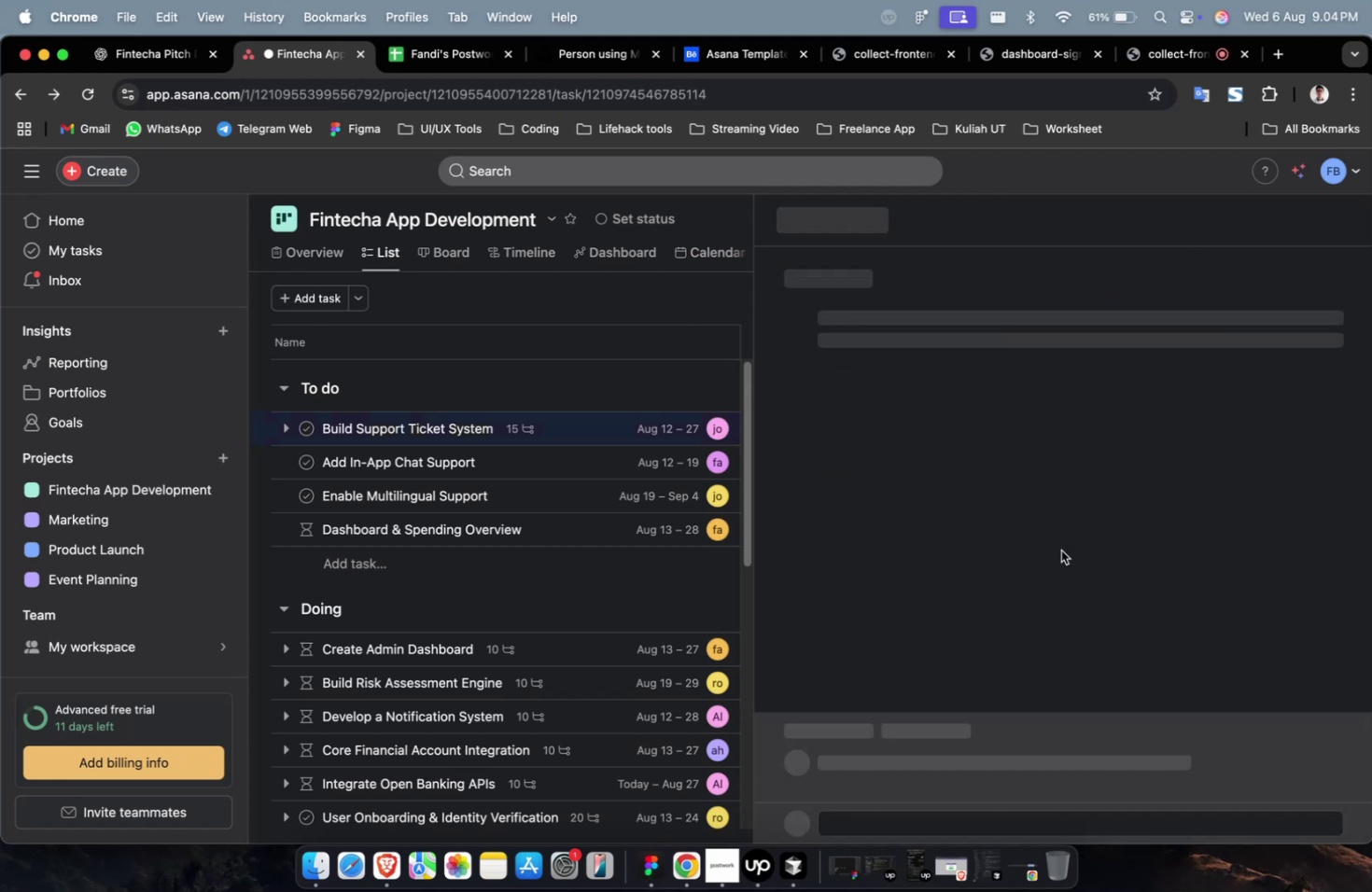 
scroll: coordinate [1060, 550], scroll_direction: down, amount: 16.0
 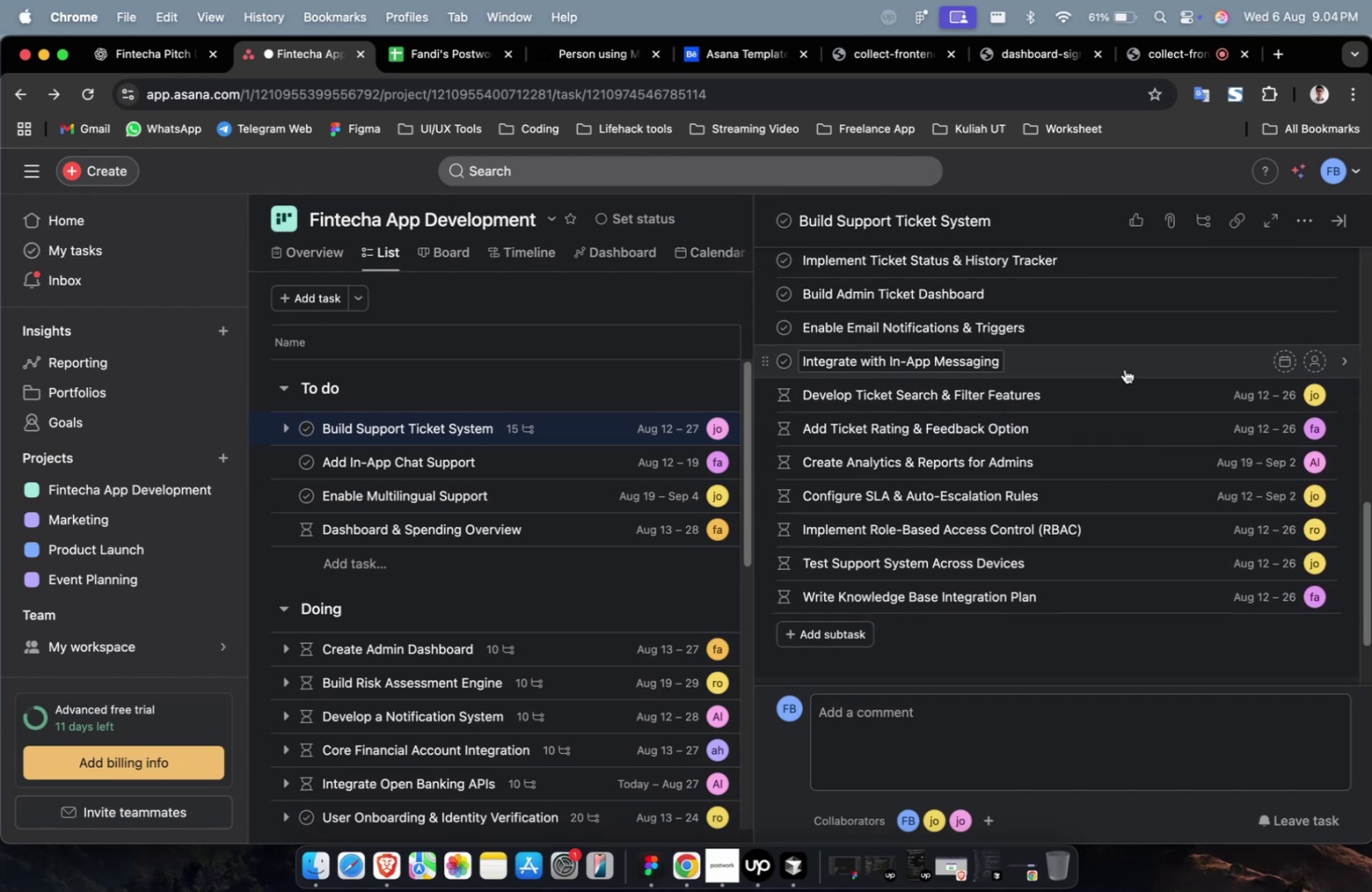 
left_click([1124, 361])
 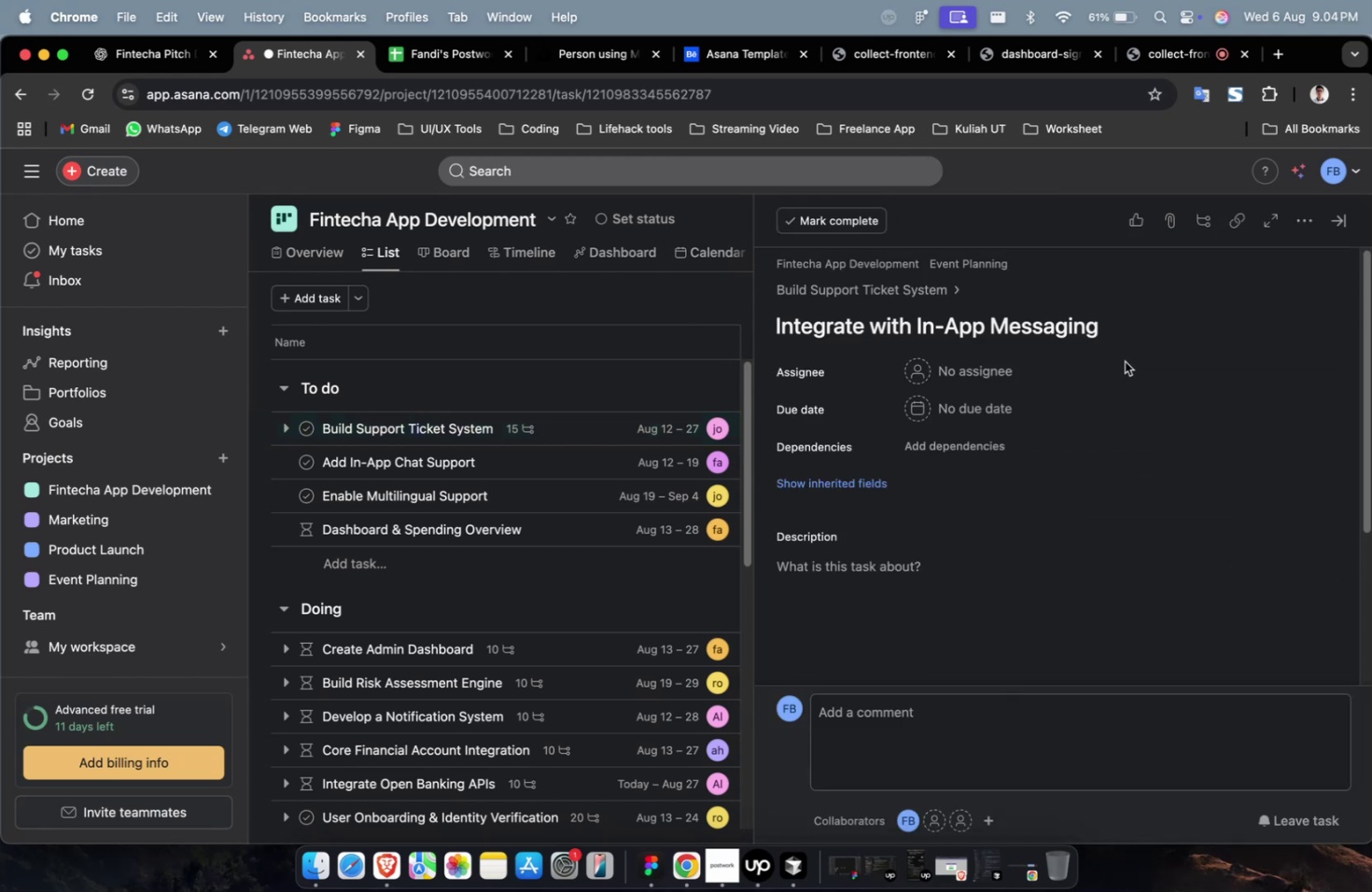 
wait(9.51)
 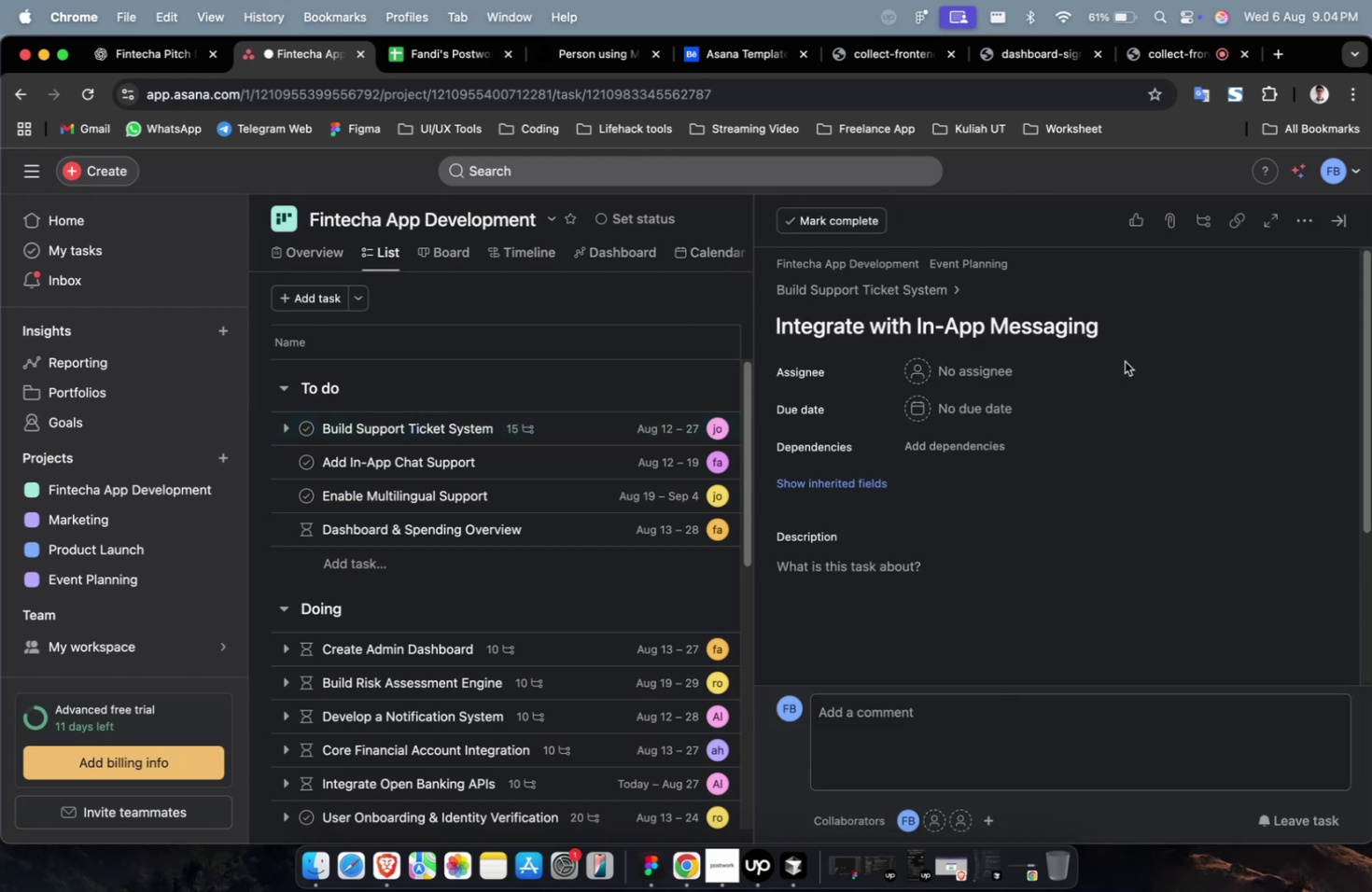 
left_click([1003, 374])
 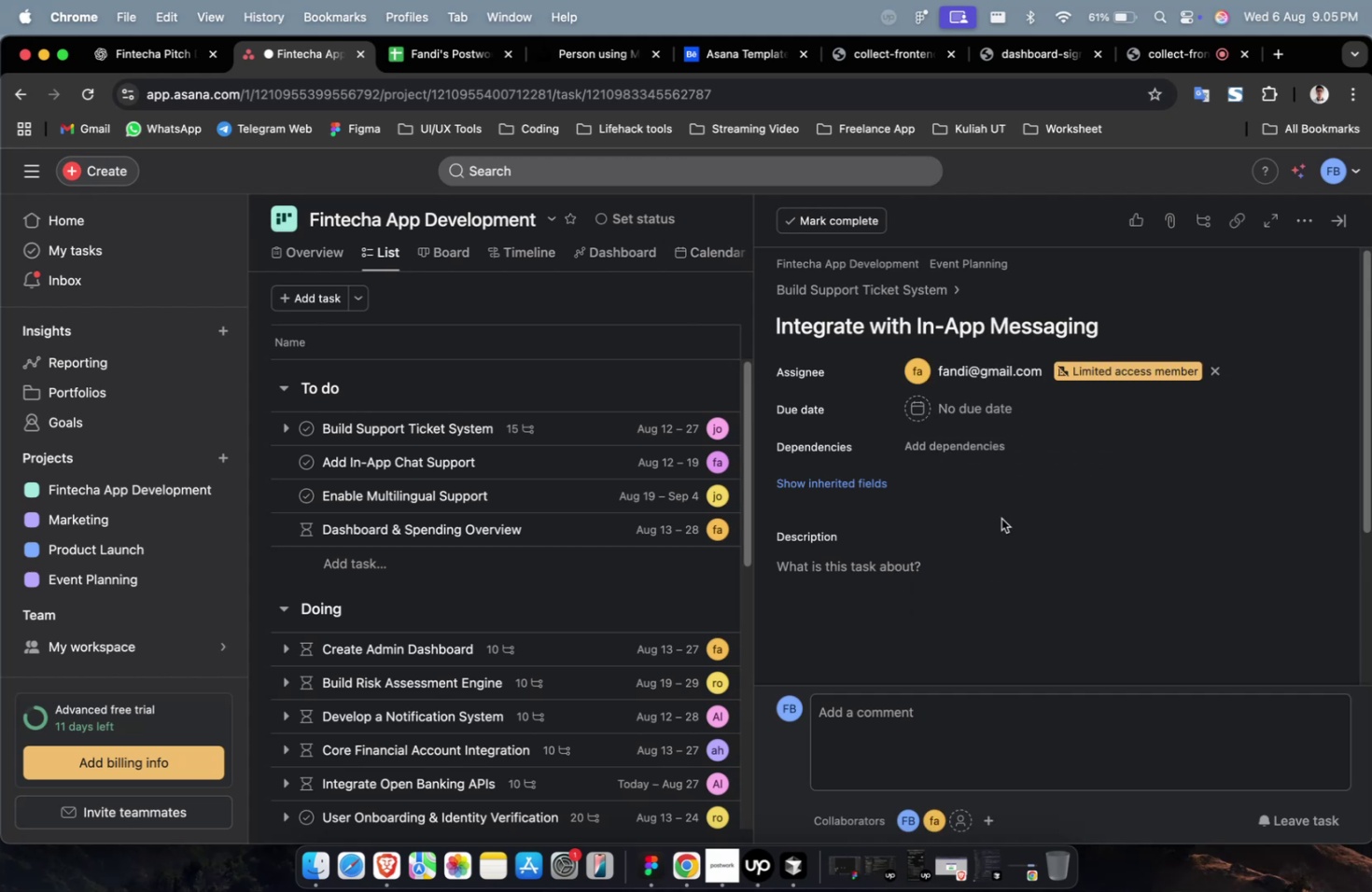 
left_click([984, 408])
 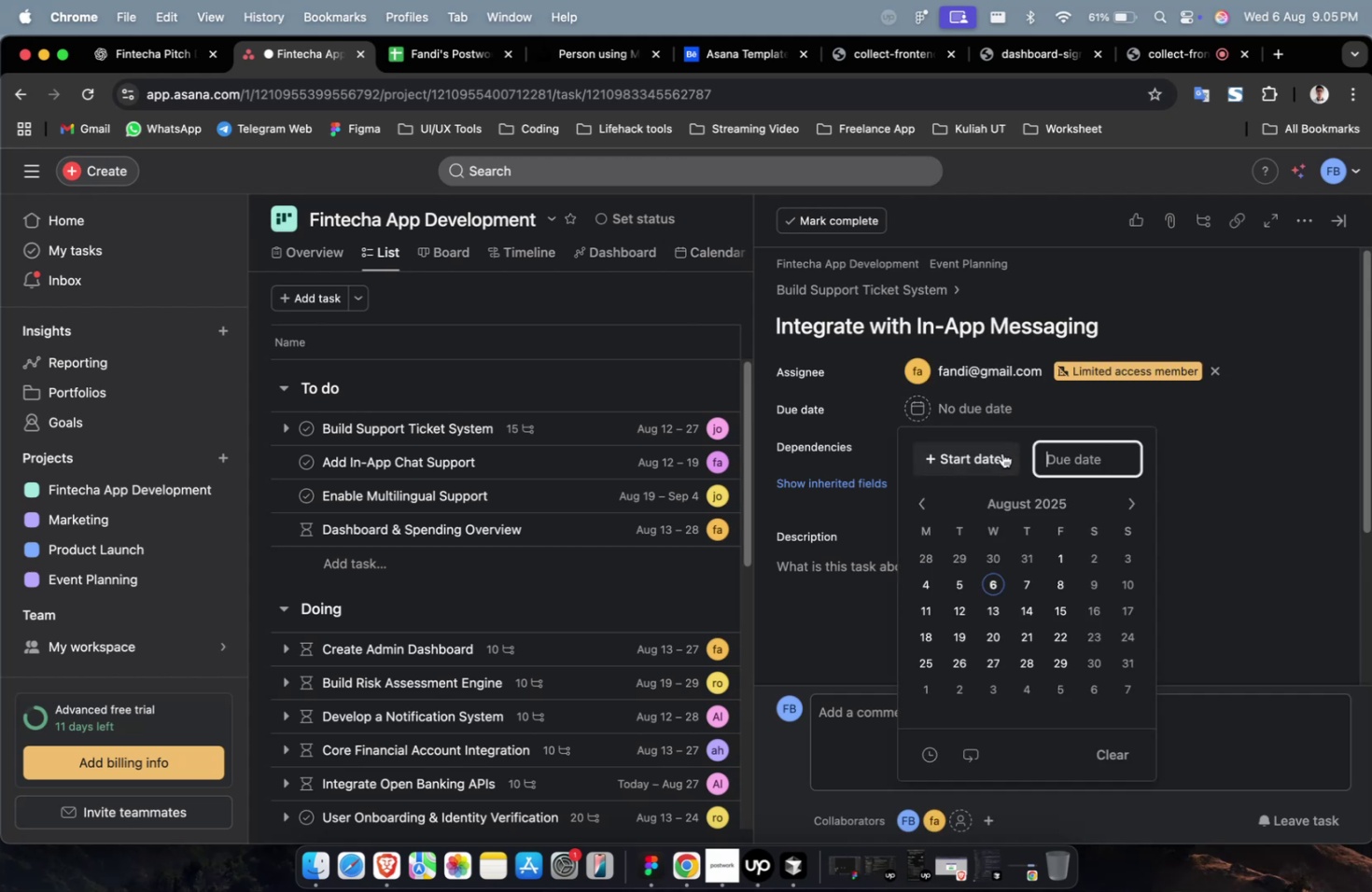 
double_click([990, 464])
 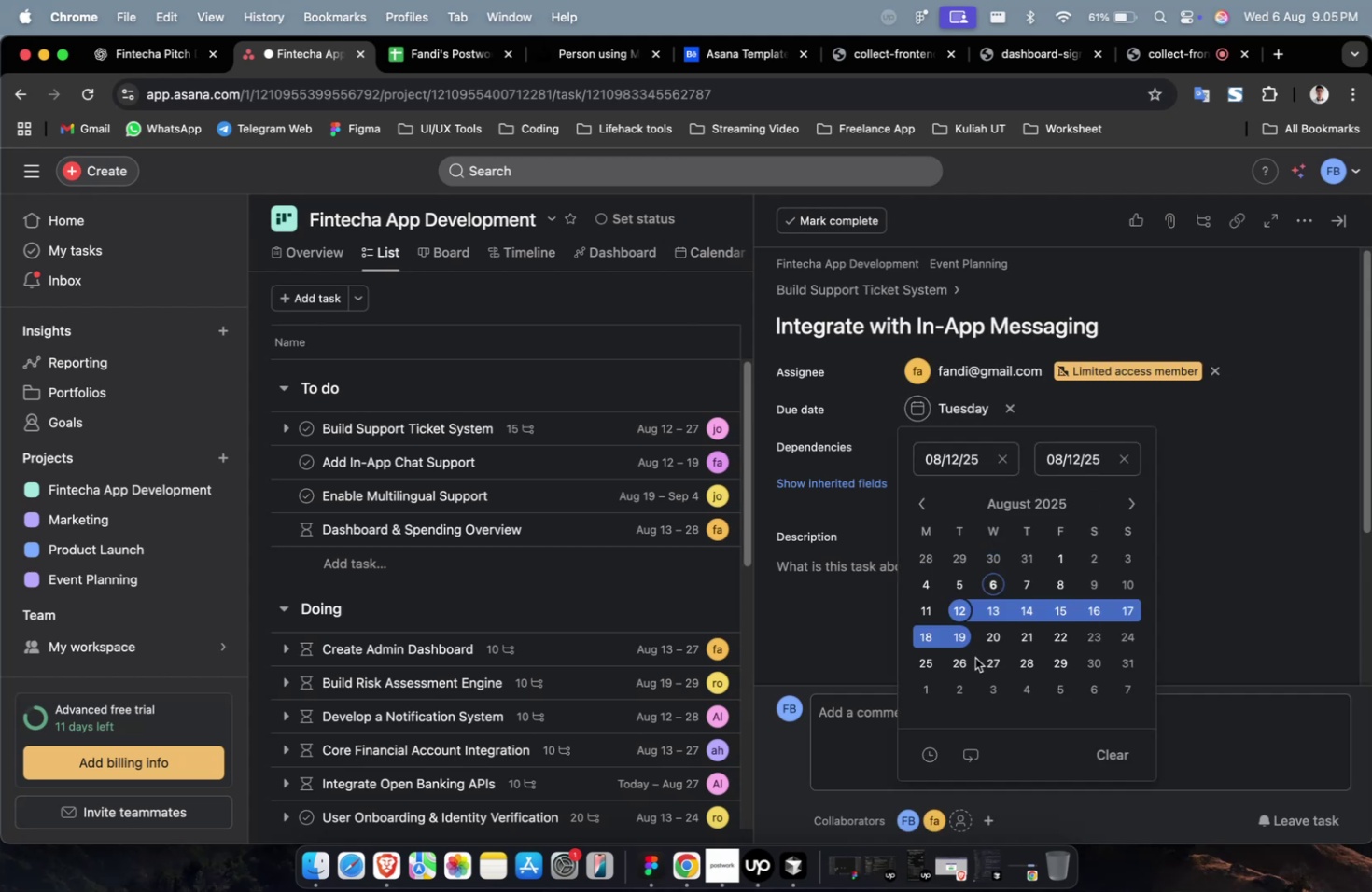 
triple_click([968, 665])
 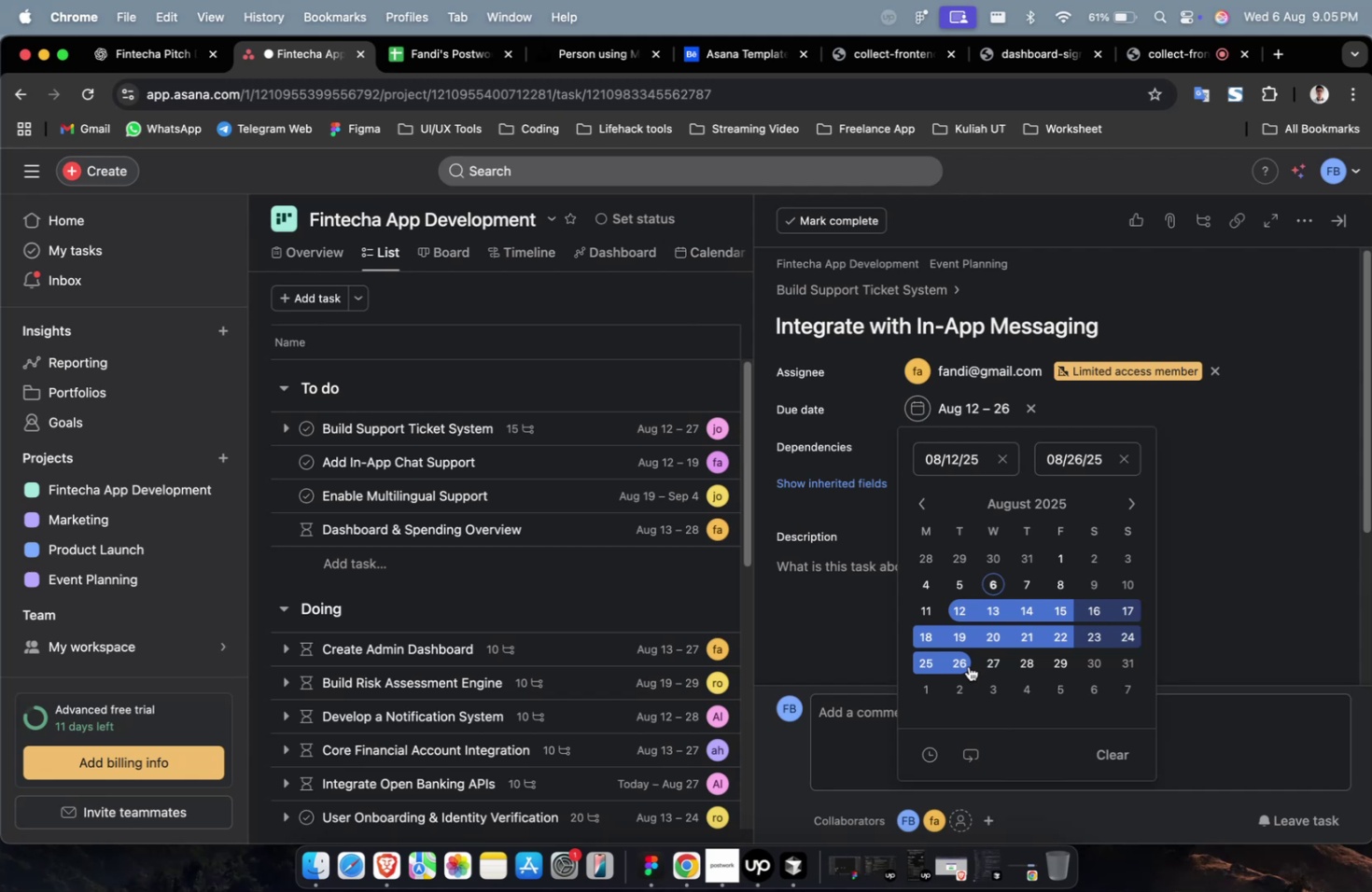 
wait(13.02)
 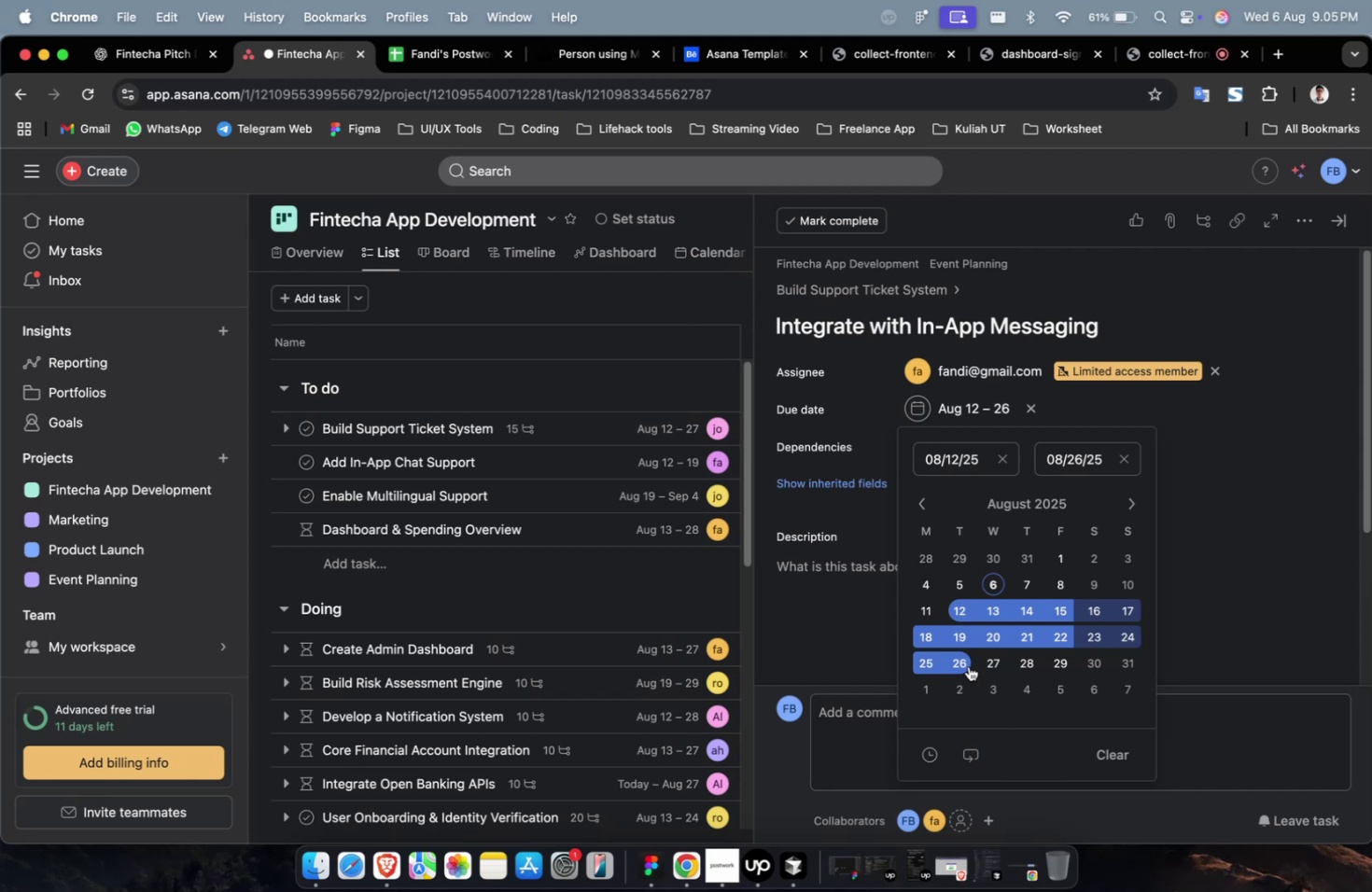 
left_click([1232, 592])
 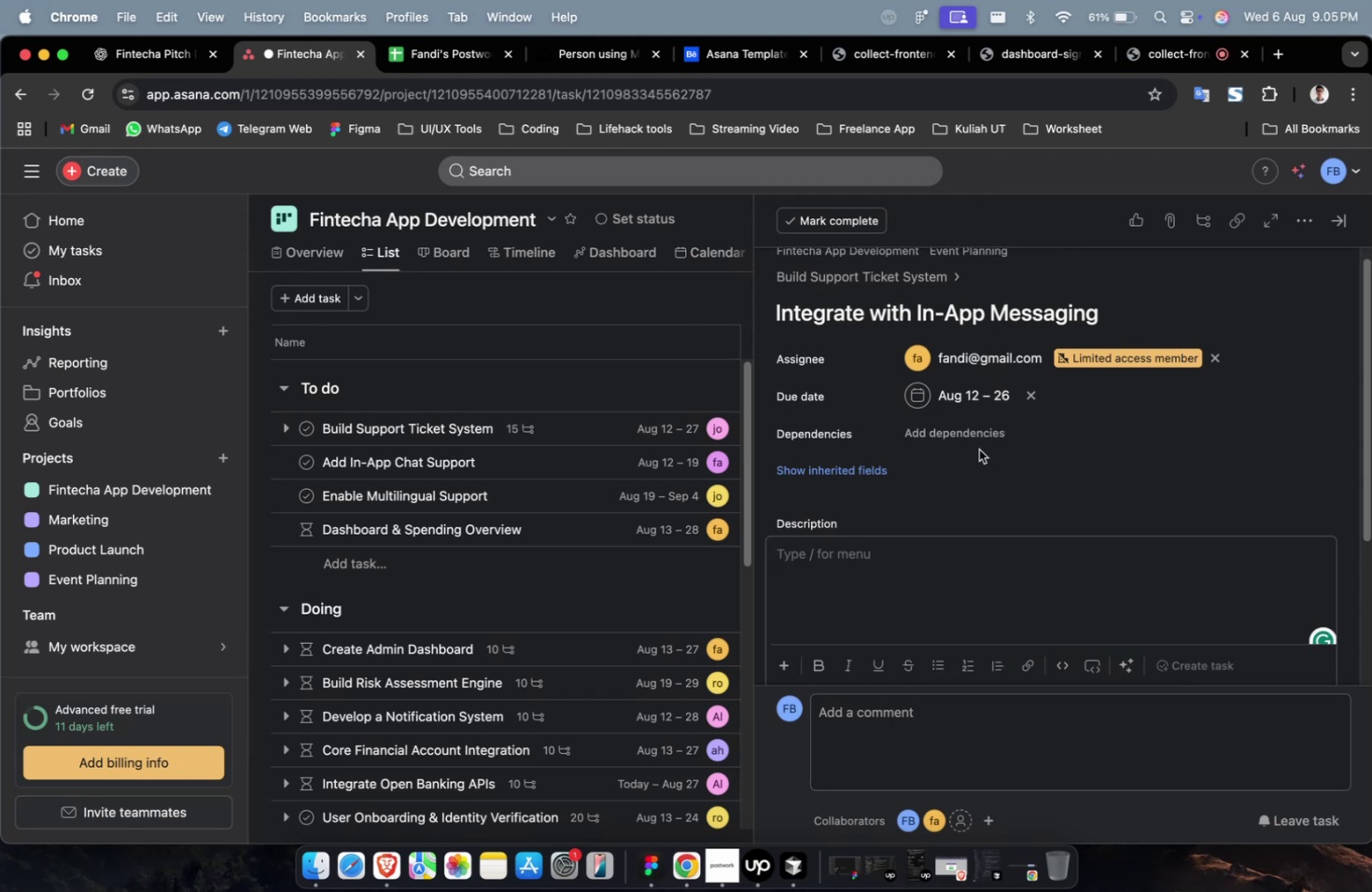 
left_click([974, 439])
 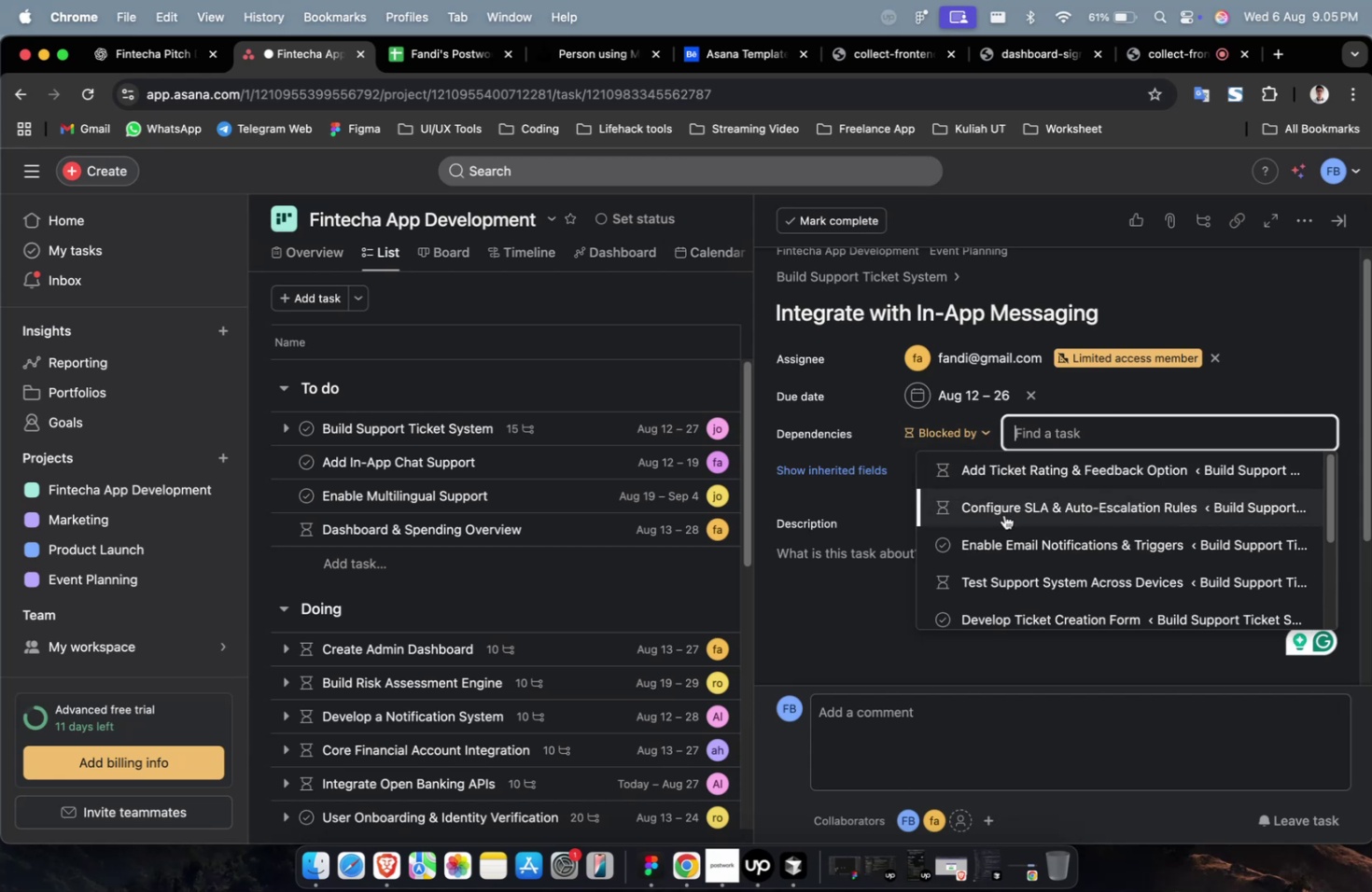 
left_click([1001, 527])
 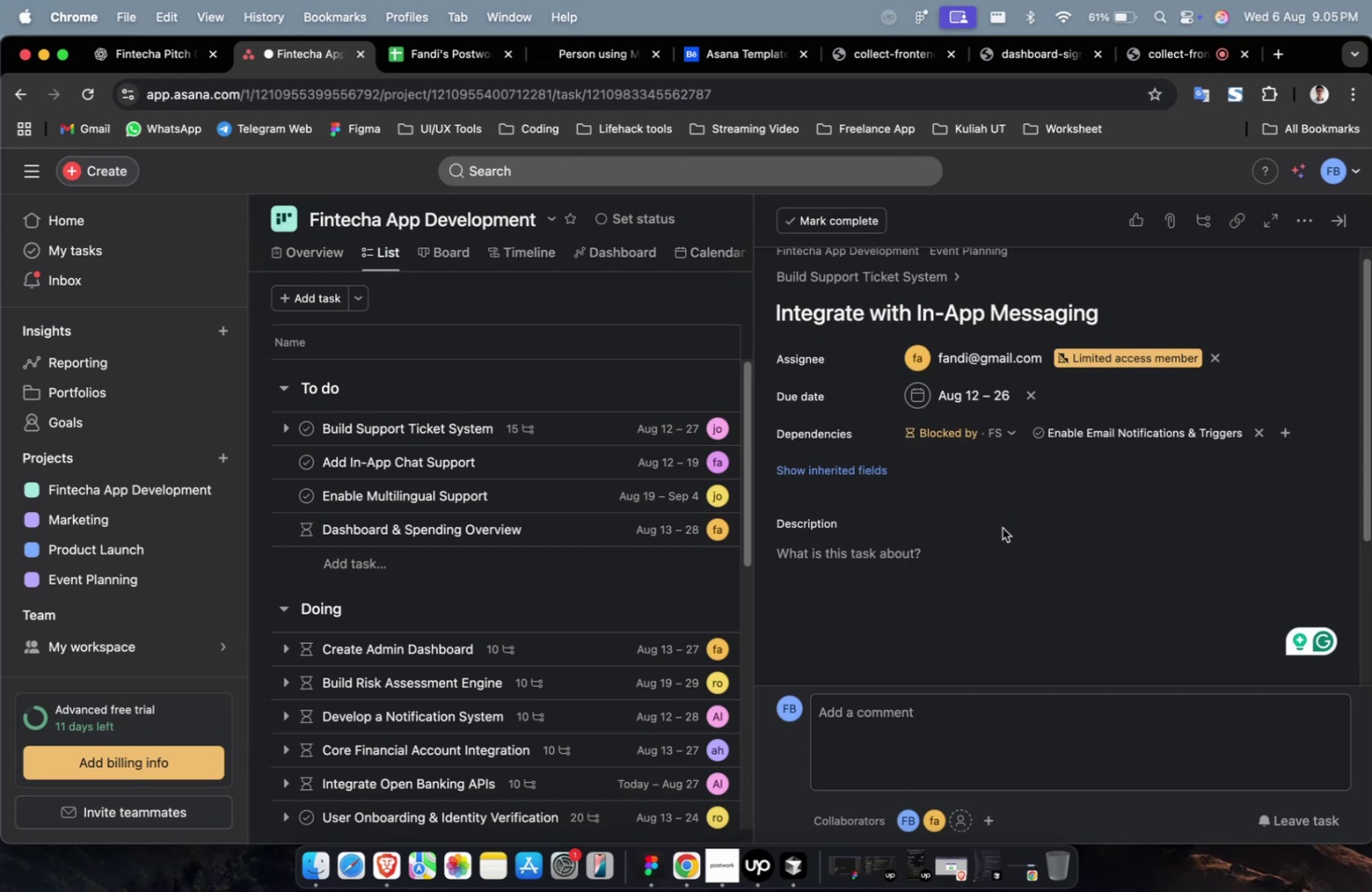 
left_click([882, 474])
 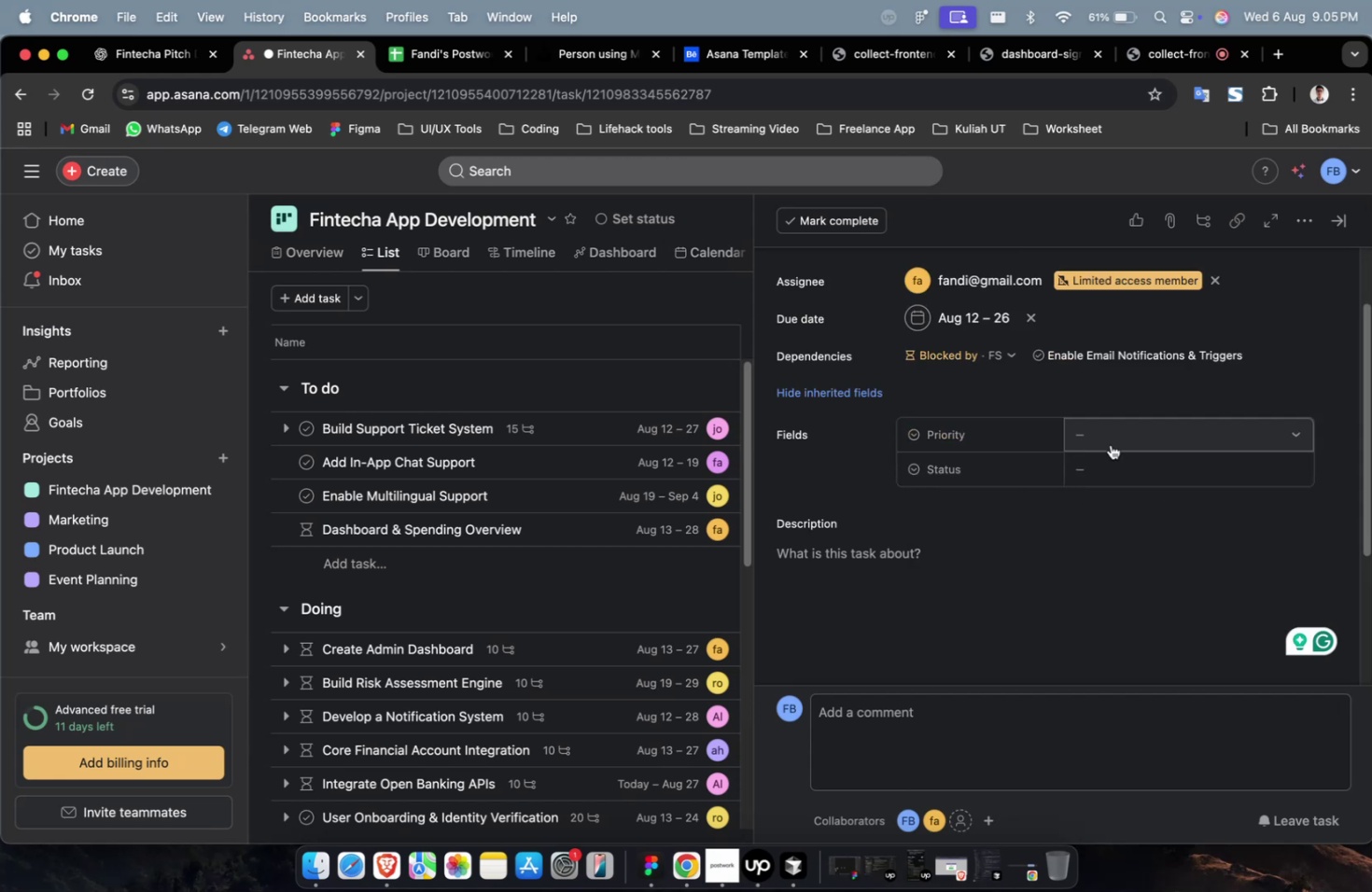 
left_click([1110, 444])
 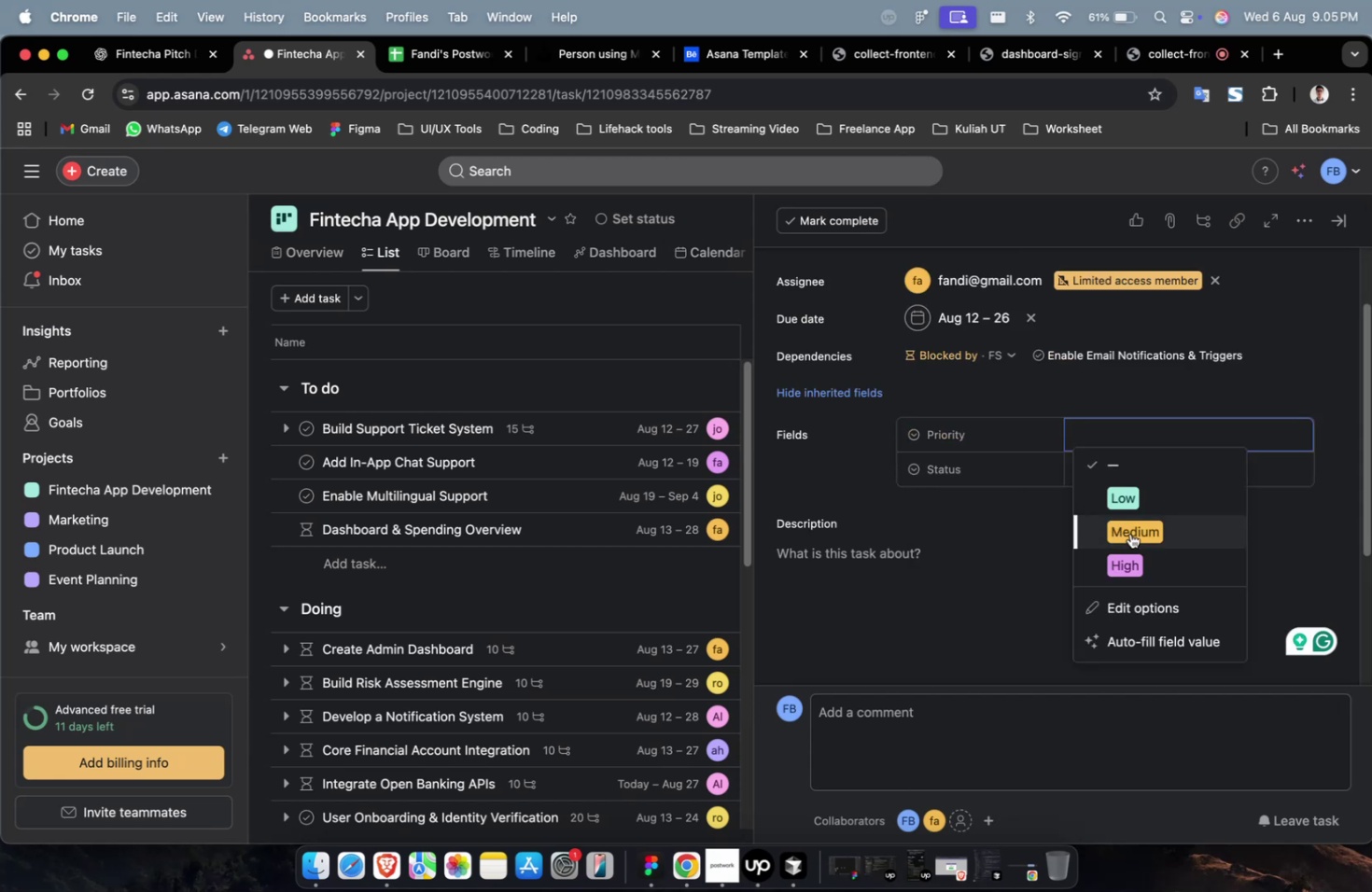 
left_click([1131, 549])
 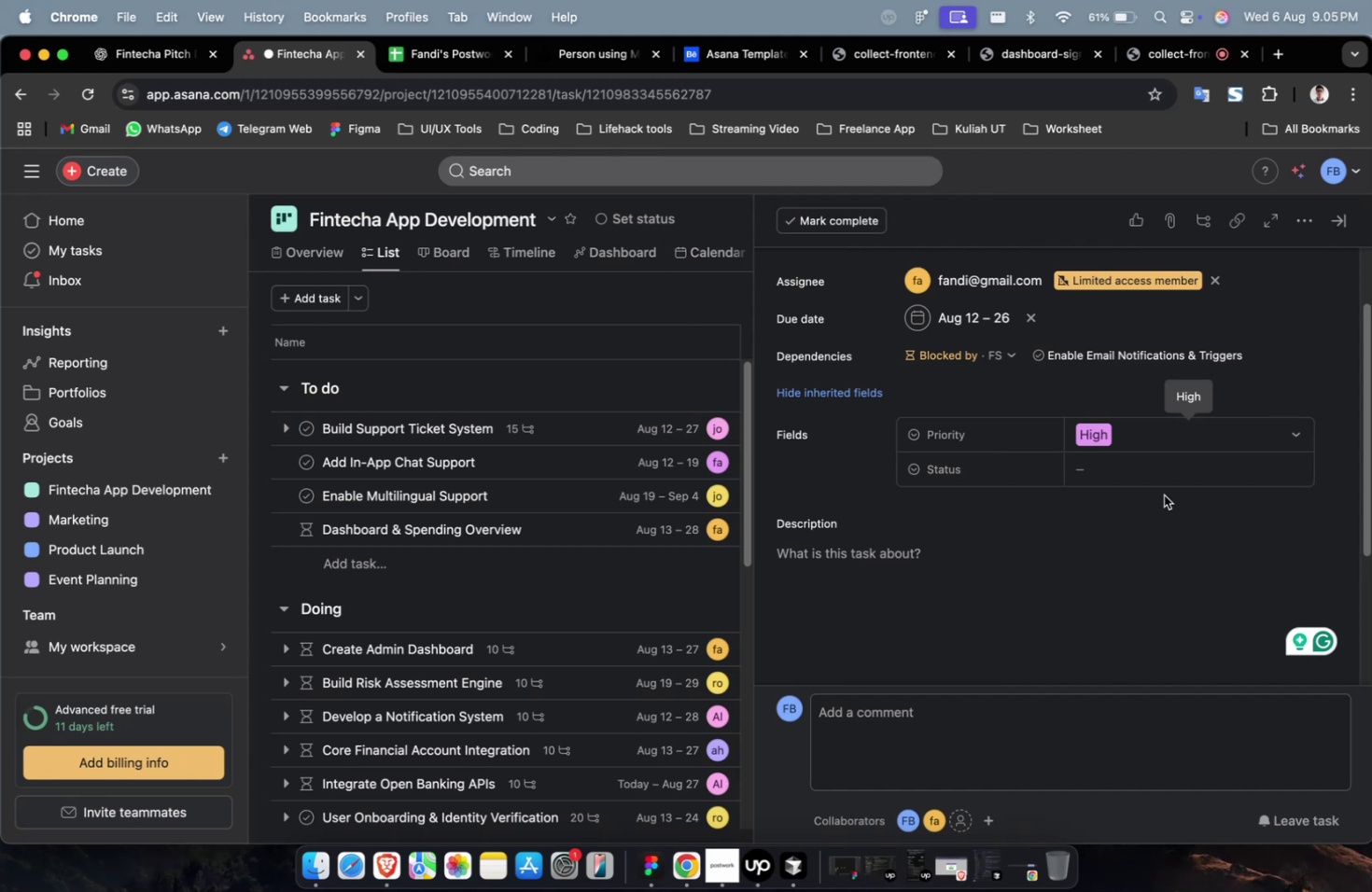 
left_click([1174, 472])
 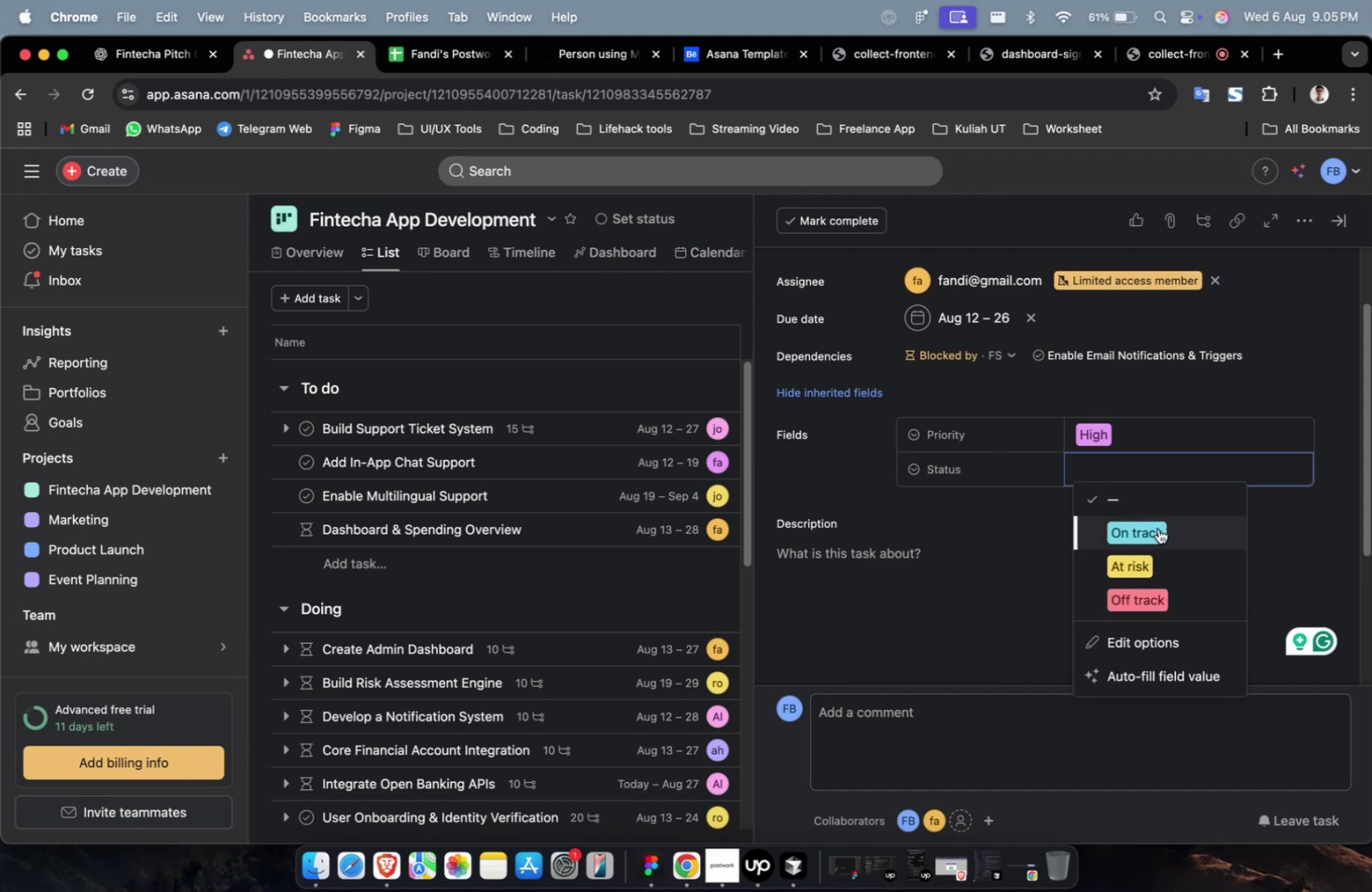 
left_click([1157, 528])
 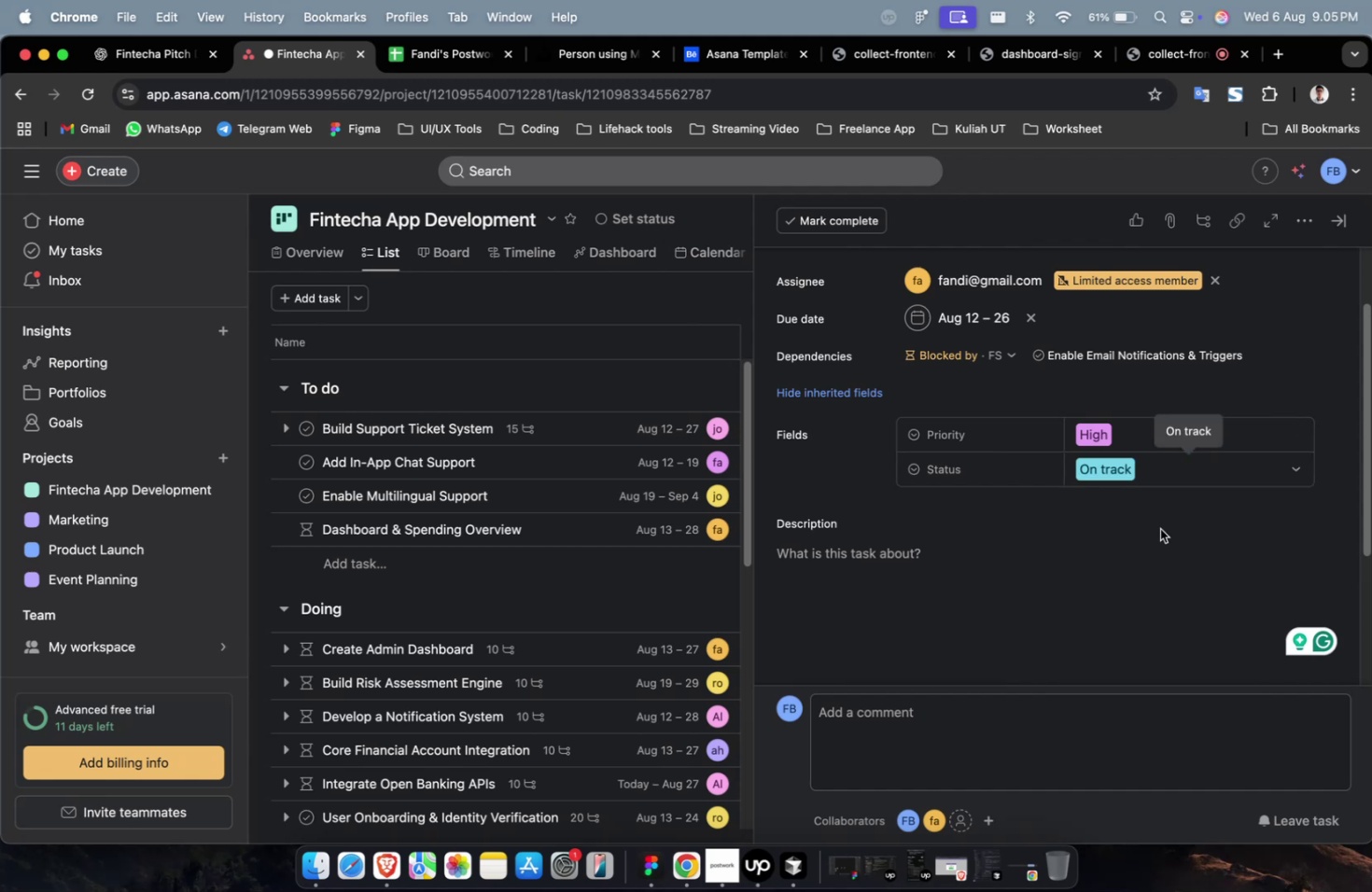 
wait(9.6)
 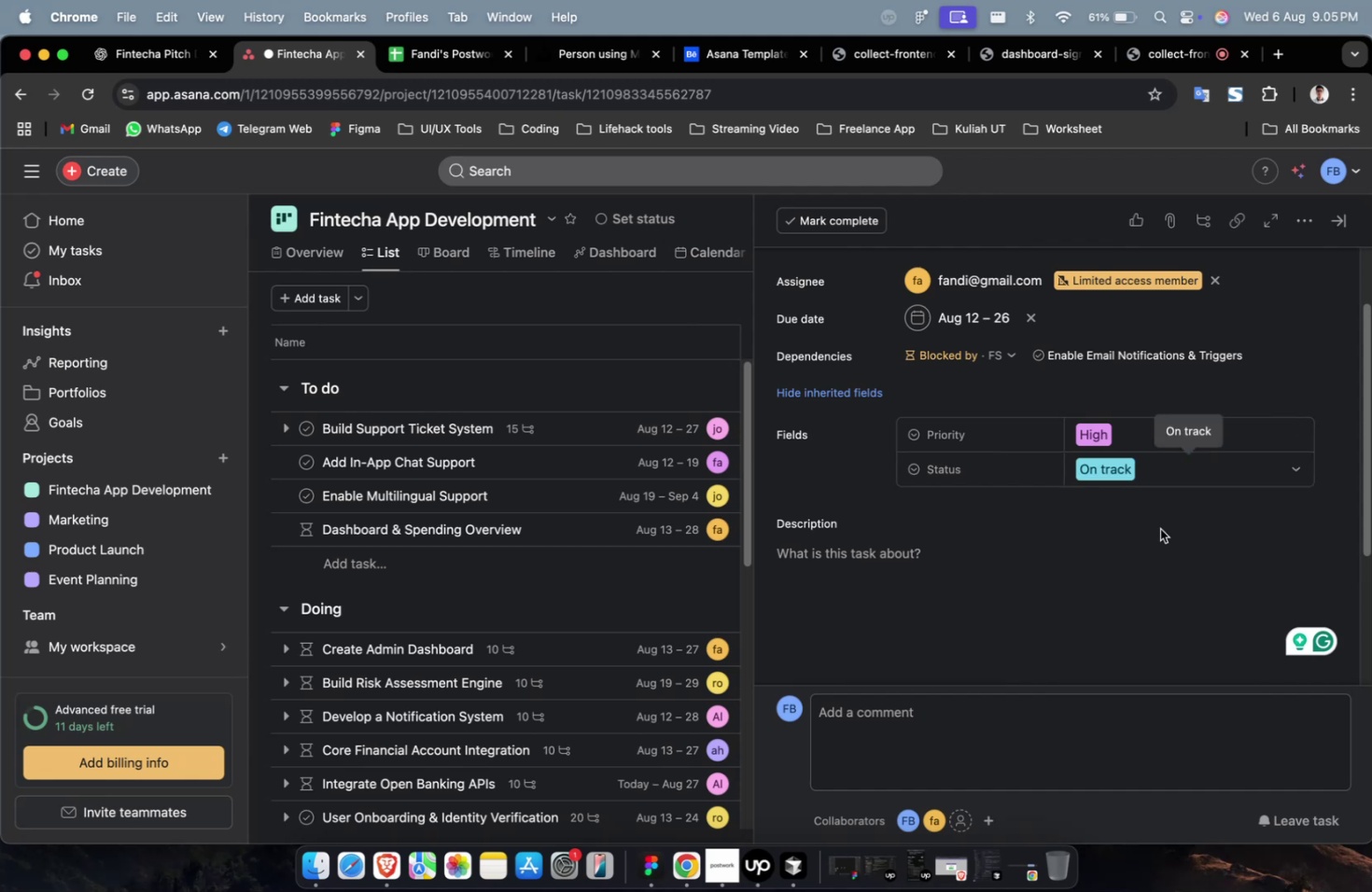 
left_click([873, 592])
 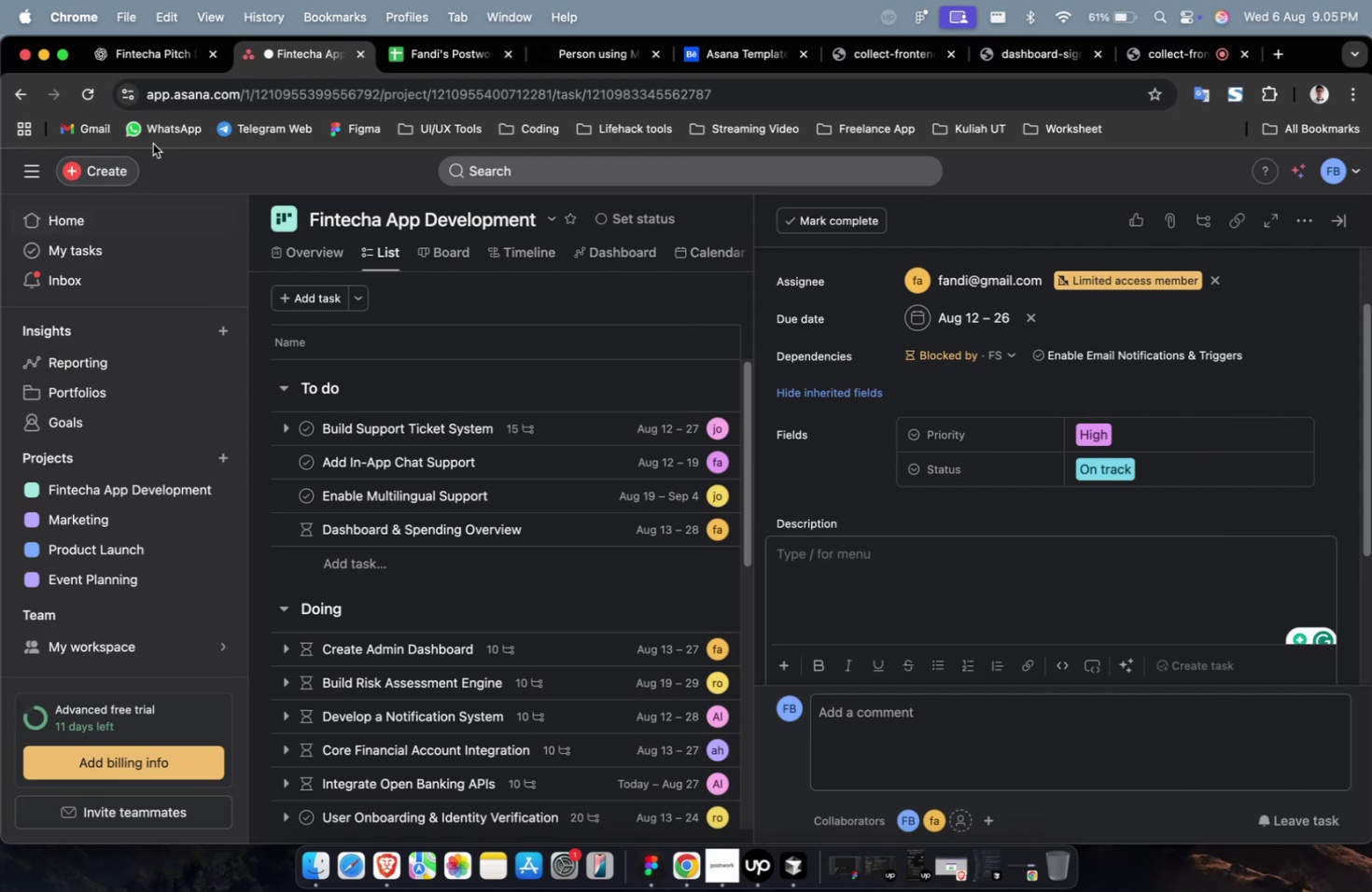 
left_click([174, 65])
 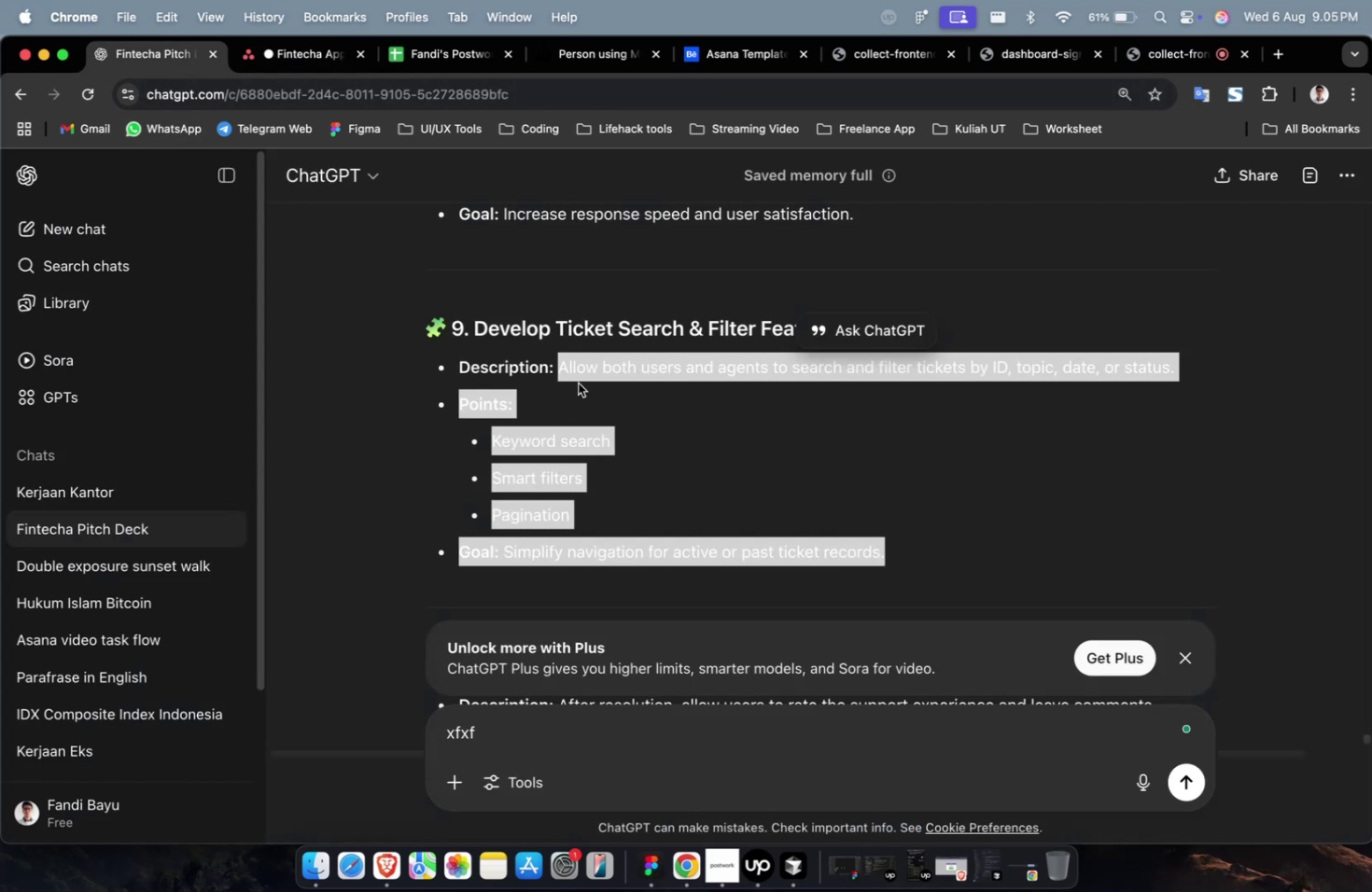 
scroll: coordinate [893, 449], scroll_direction: up, amount: 11.0
 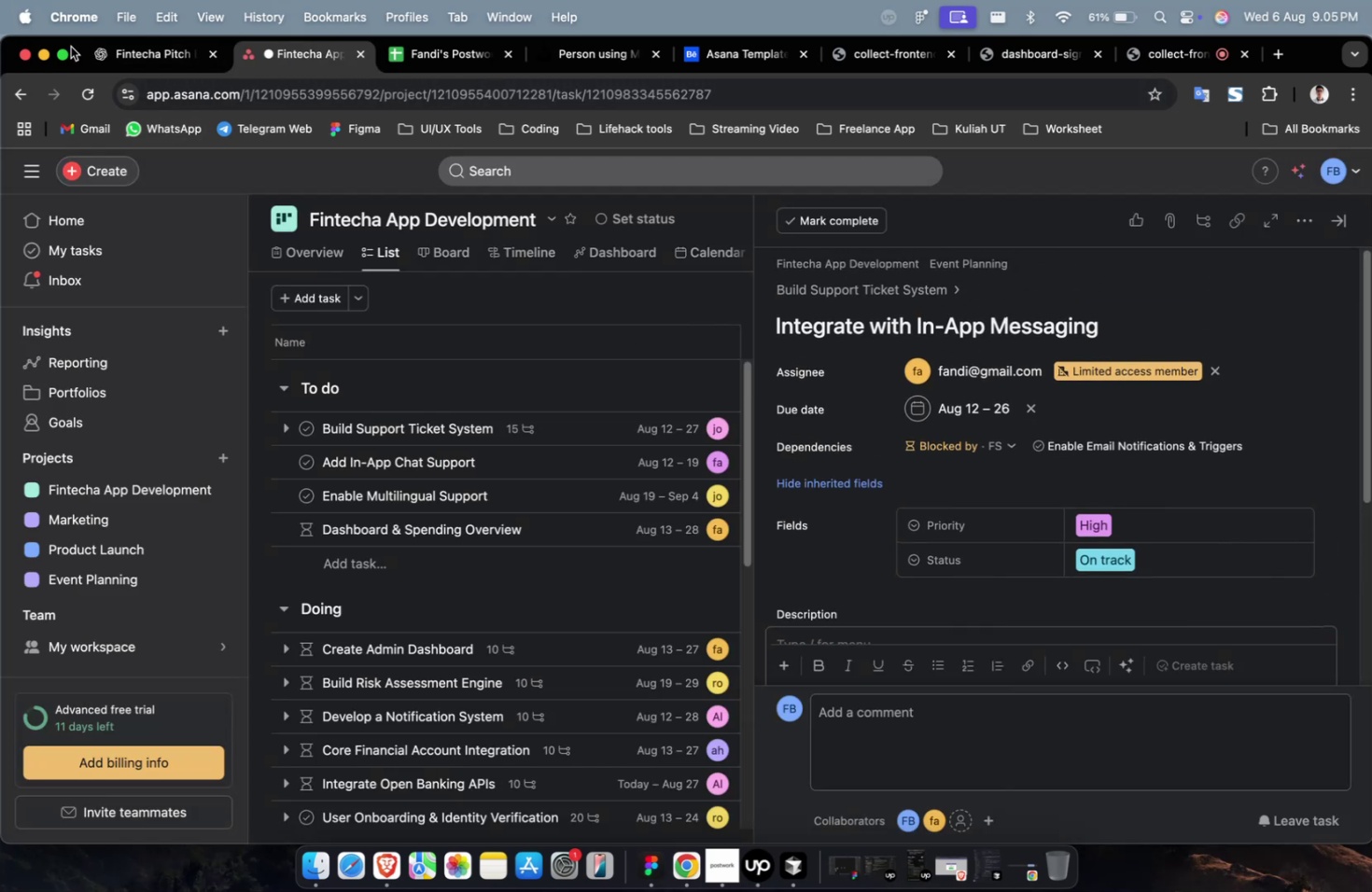 
left_click([147, 53])
 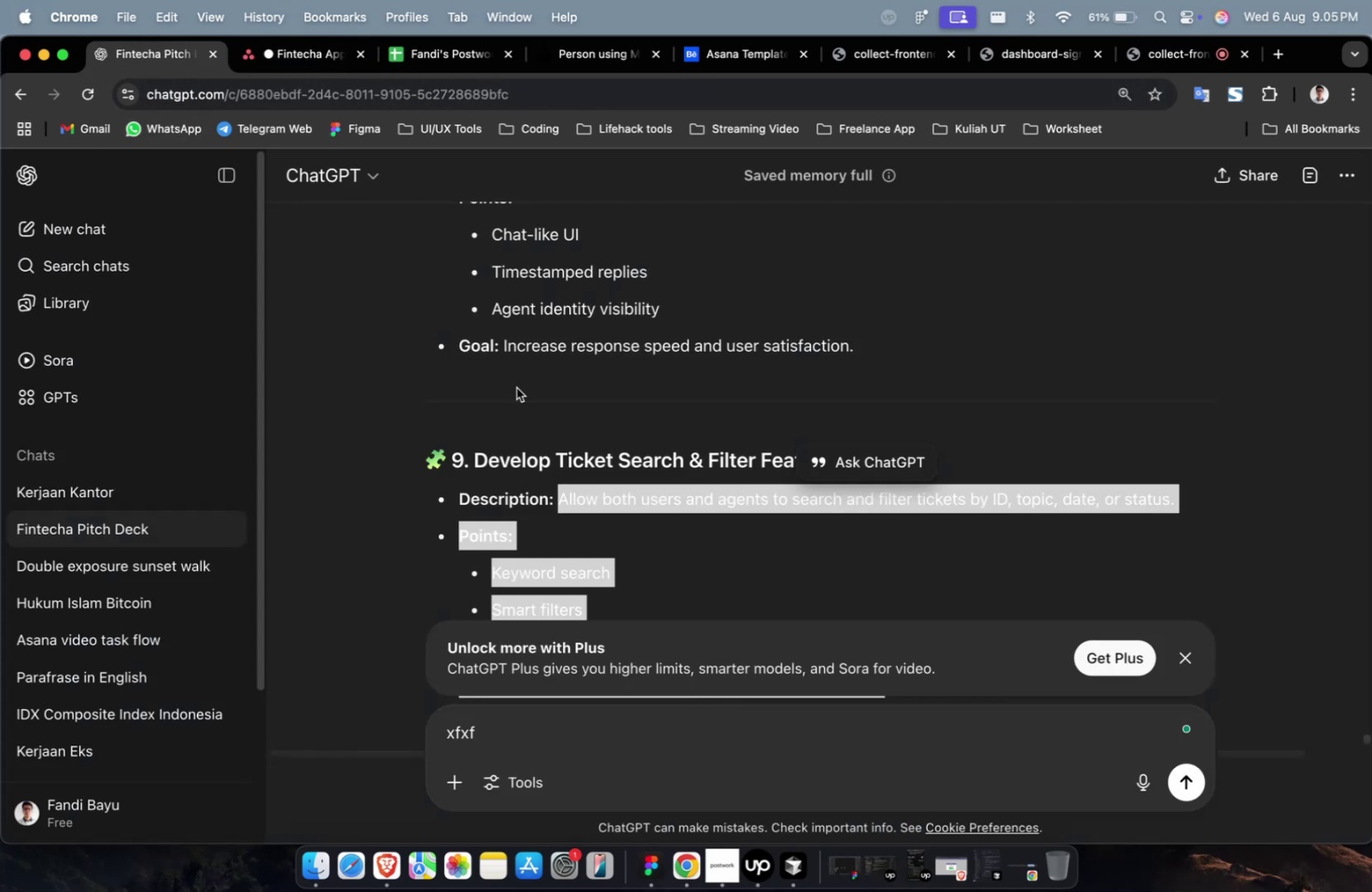 
scroll: coordinate [630, 463], scroll_direction: up, amount: 6.0
 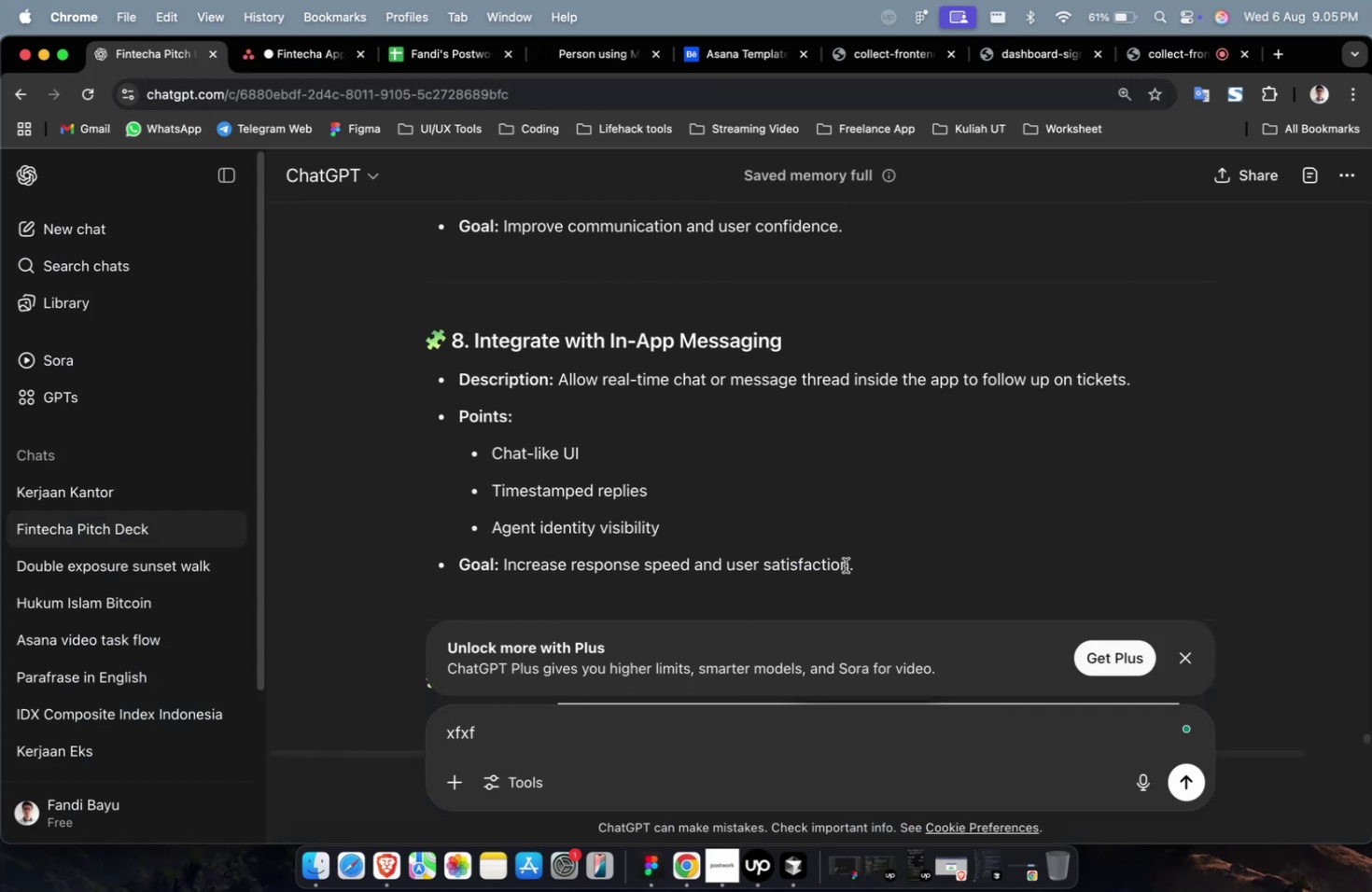 
left_click_drag(start_coordinate=[866, 567], to_coordinate=[562, 384])
 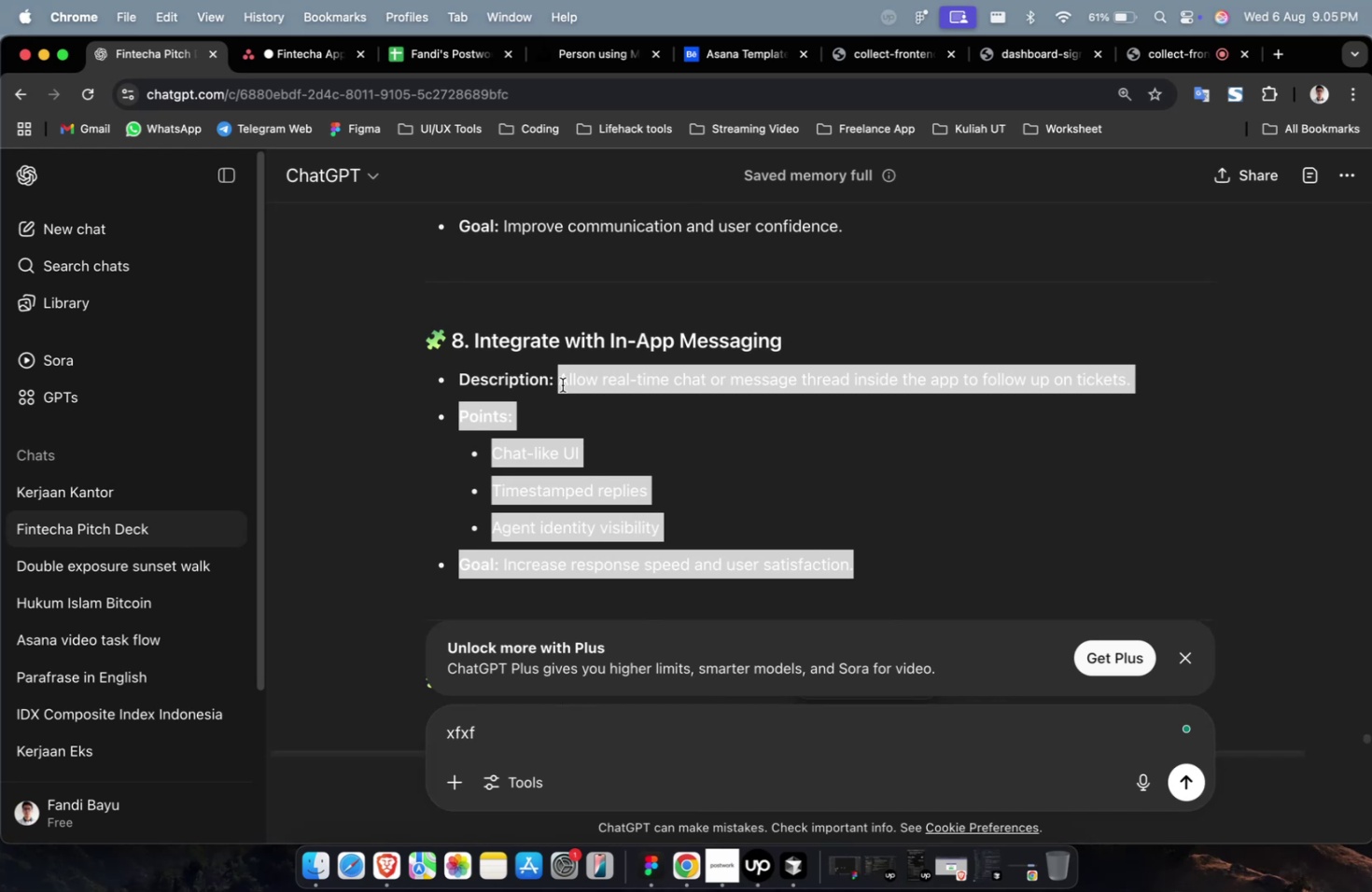 
key(Meta+C)
 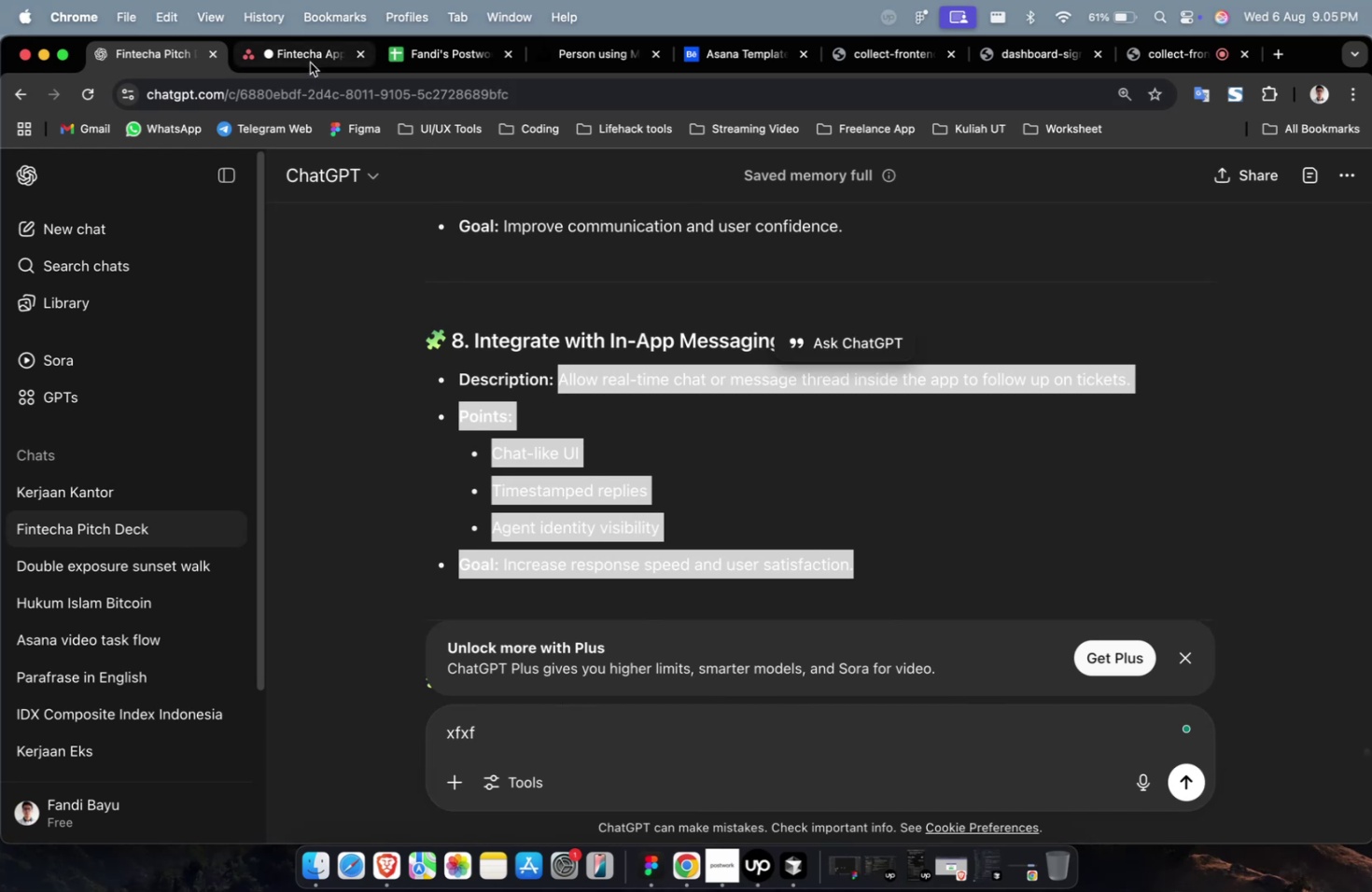 
left_click([306, 56])
 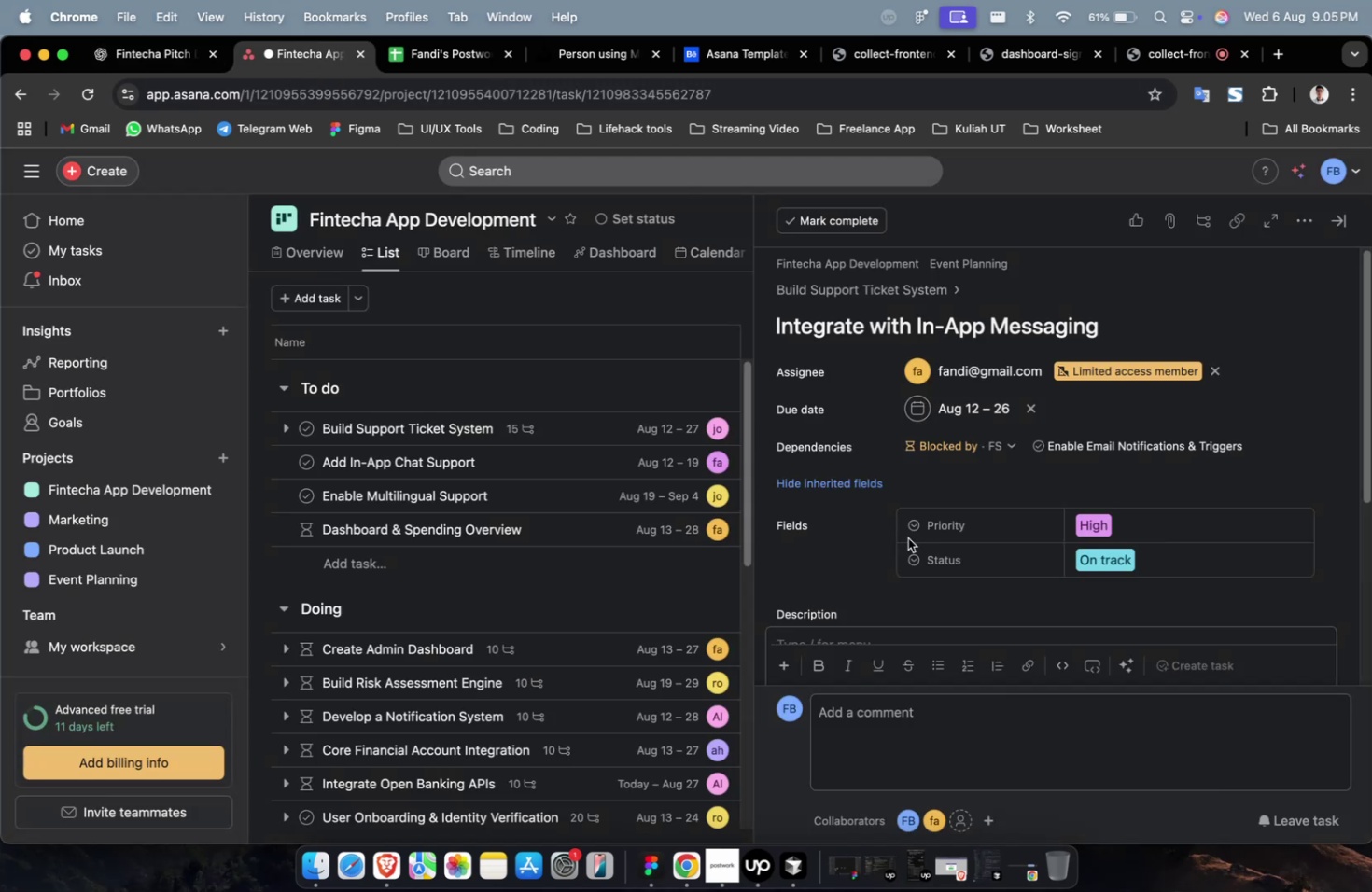 
scroll: coordinate [910, 551], scroll_direction: down, amount: 14.0
 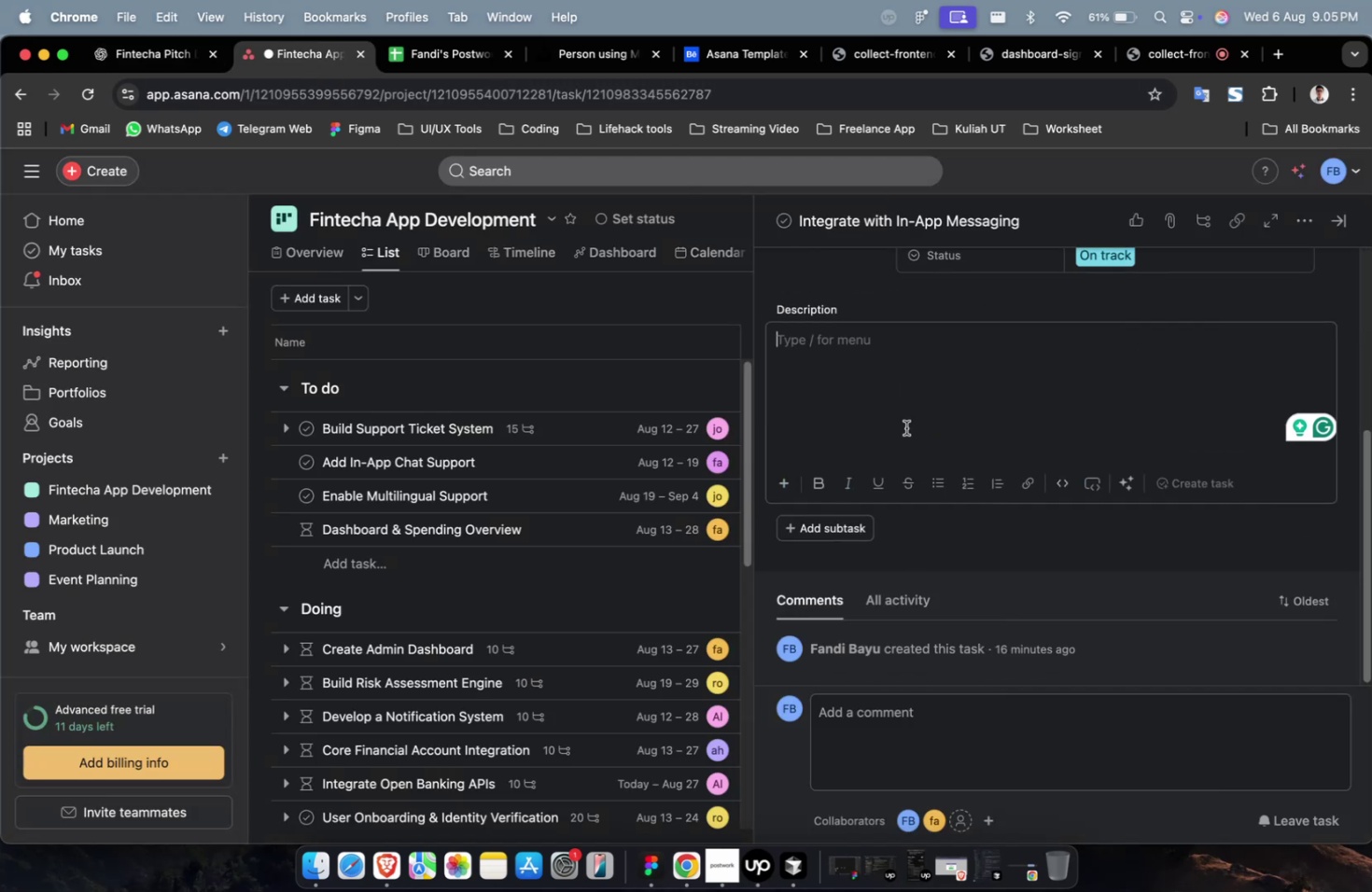 
left_click([904, 411])
 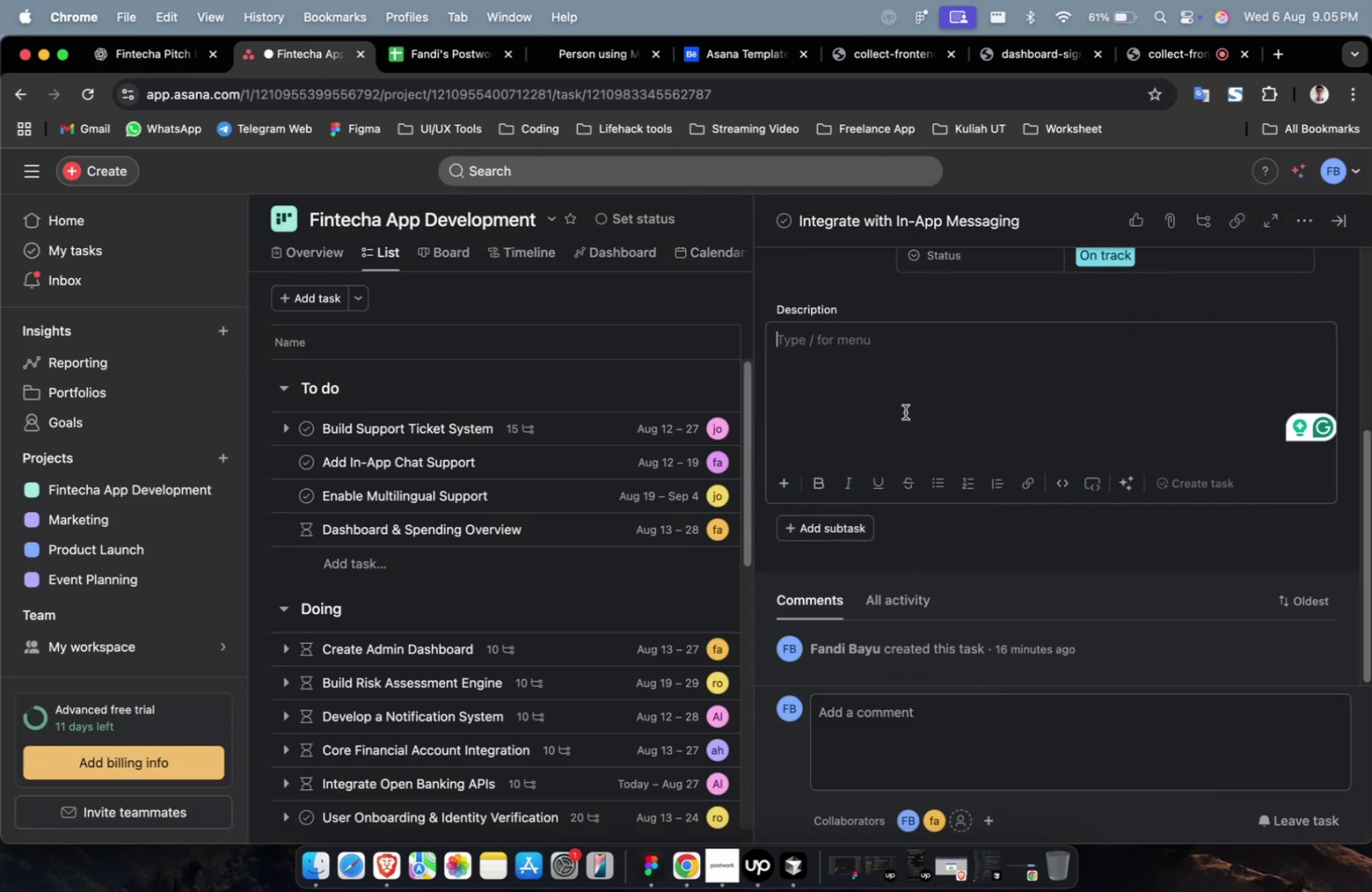 
key(Meta+V)
 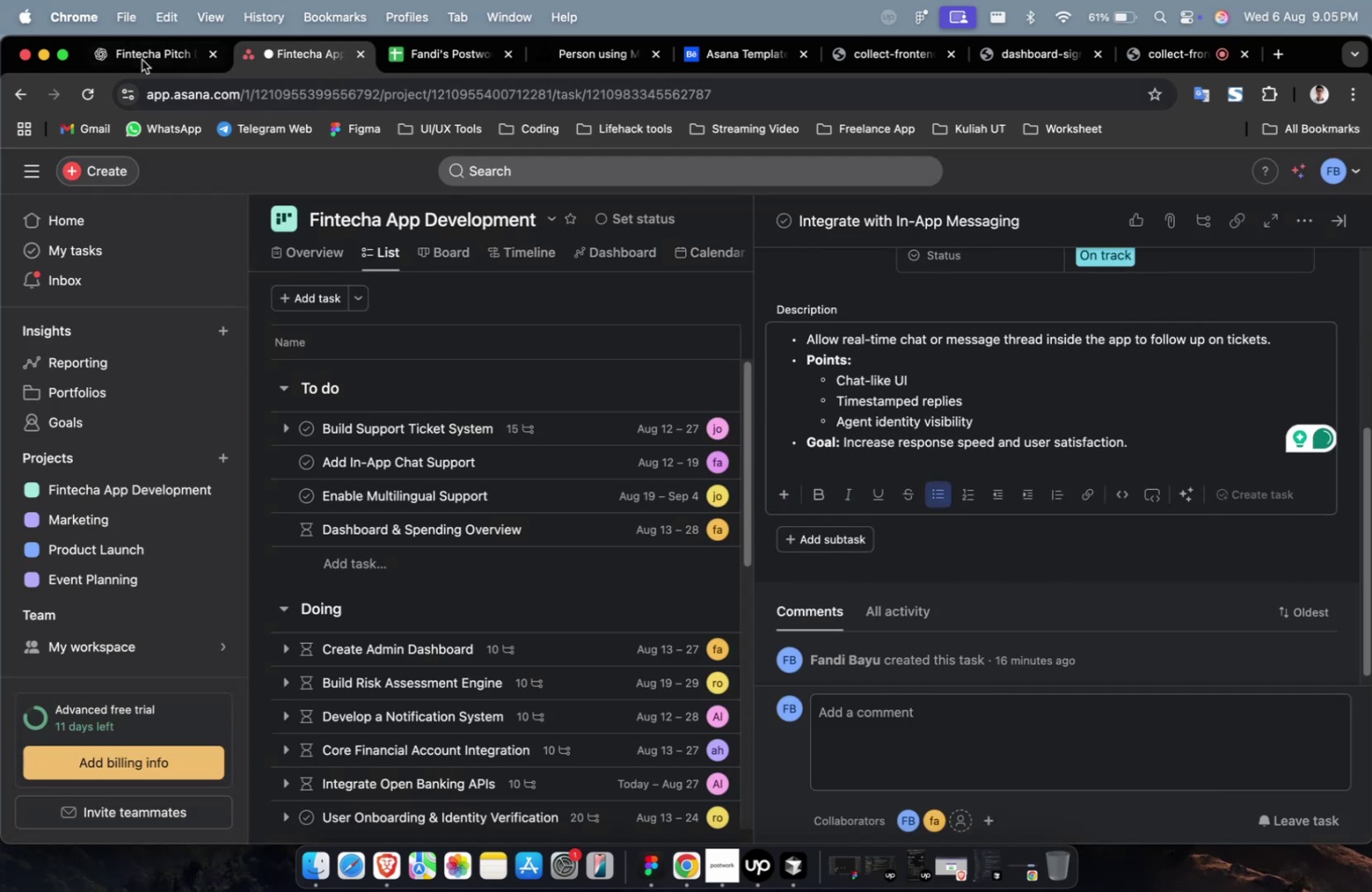 
left_click([128, 50])
 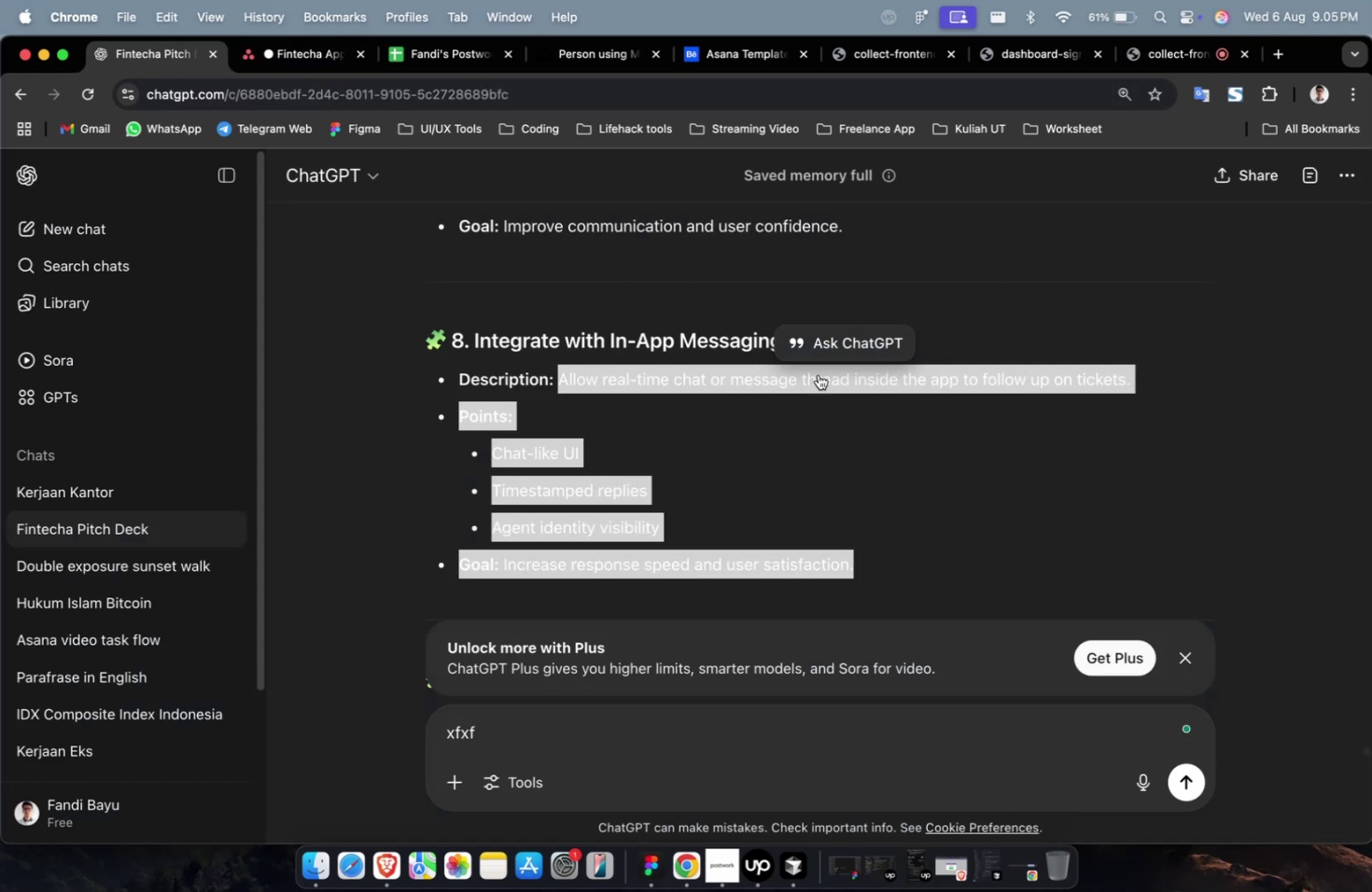 
scroll: coordinate [862, 446], scroll_direction: up, amount: 15.0
 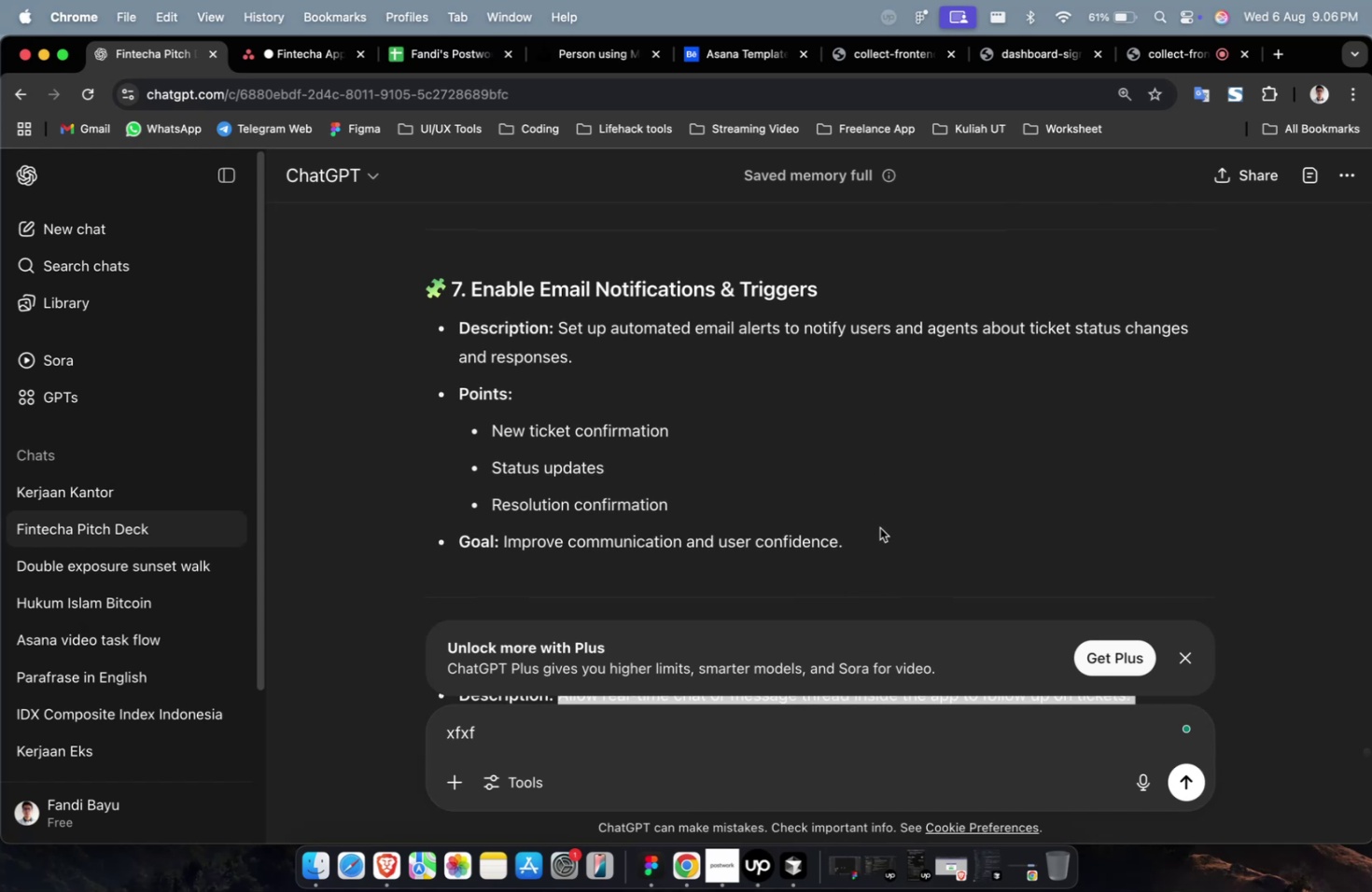 
left_click_drag(start_coordinate=[870, 536], to_coordinate=[557, 334])
 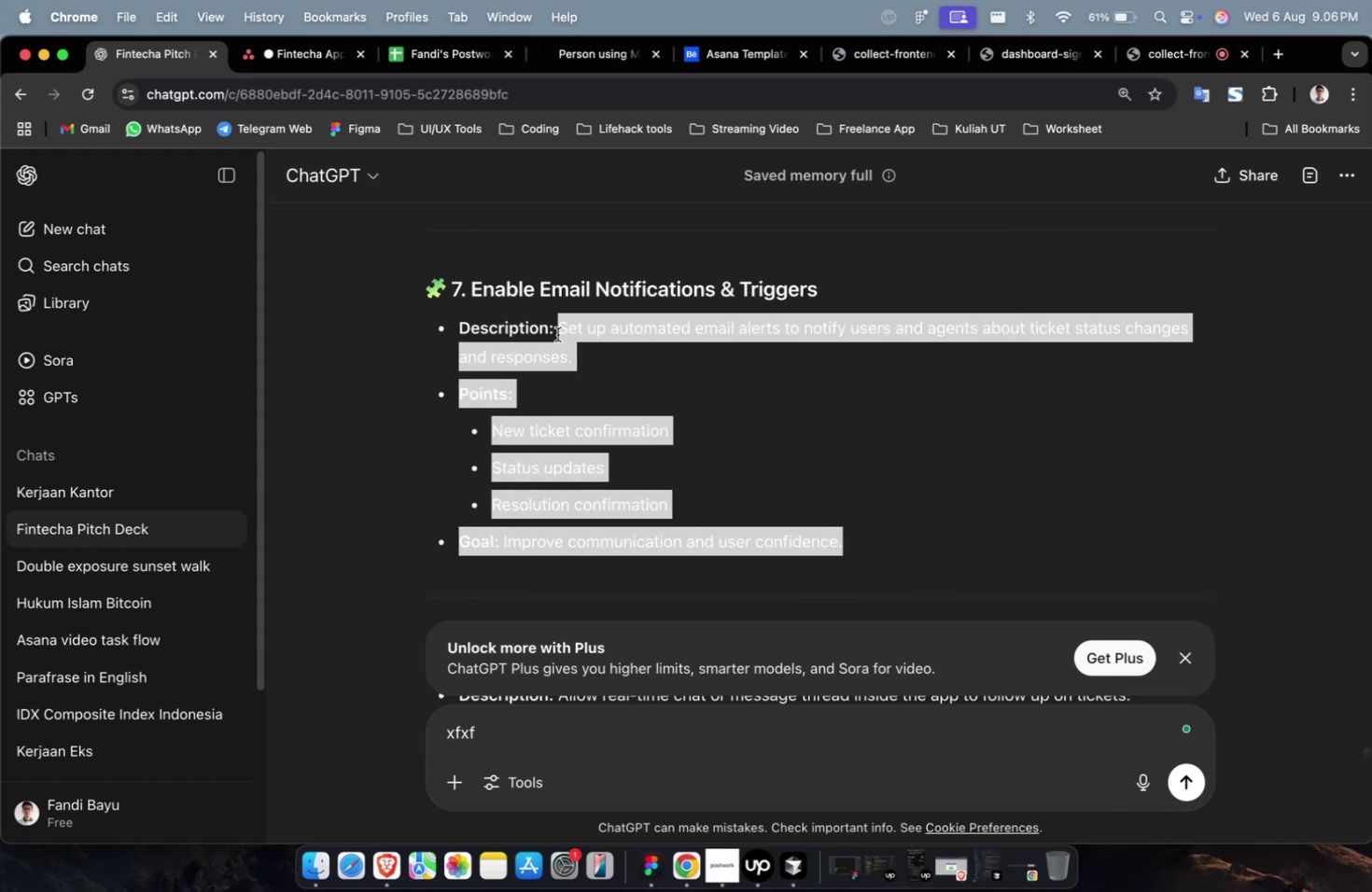 
key(Meta+C)
 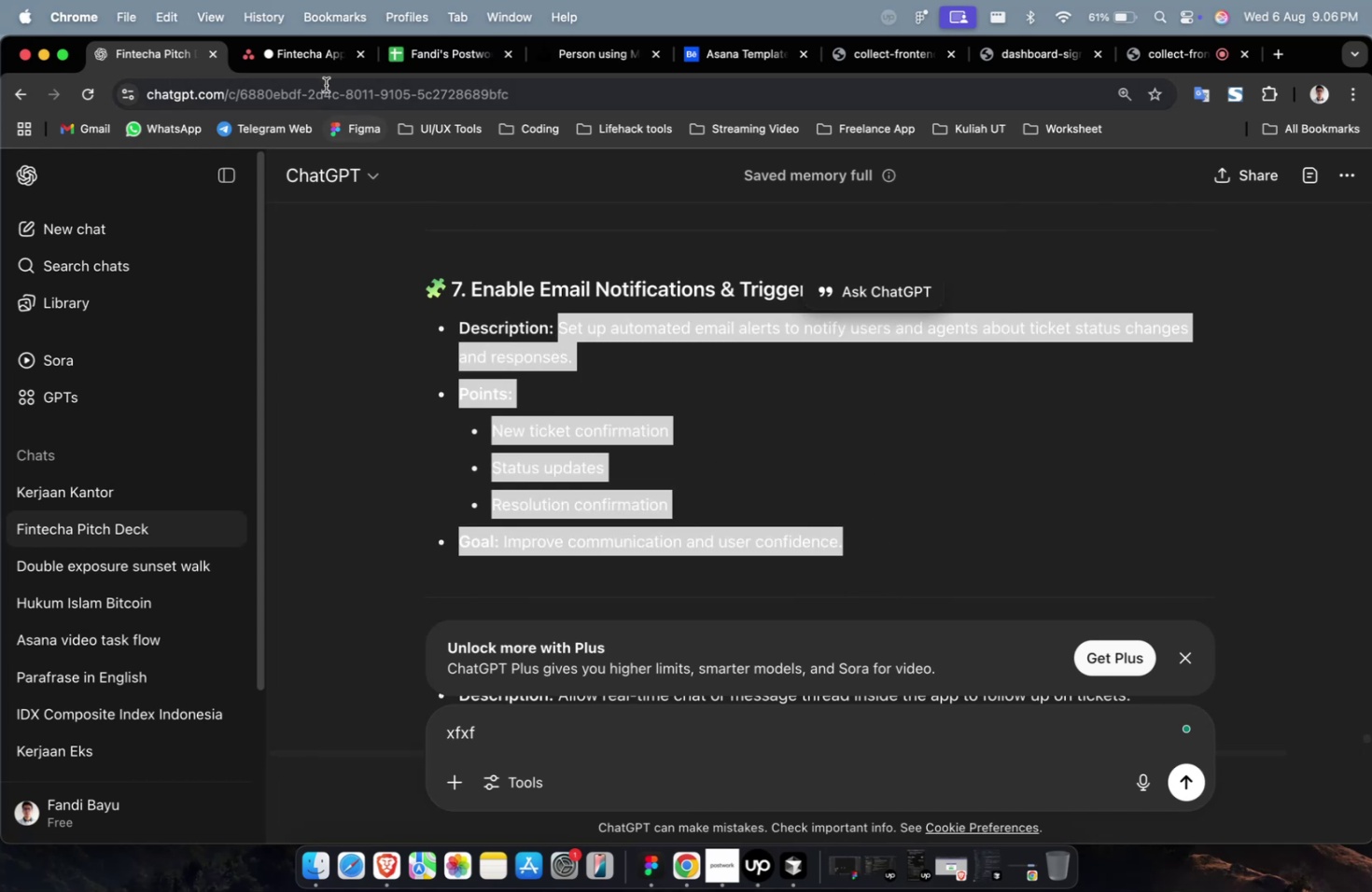 
left_click([307, 63])
 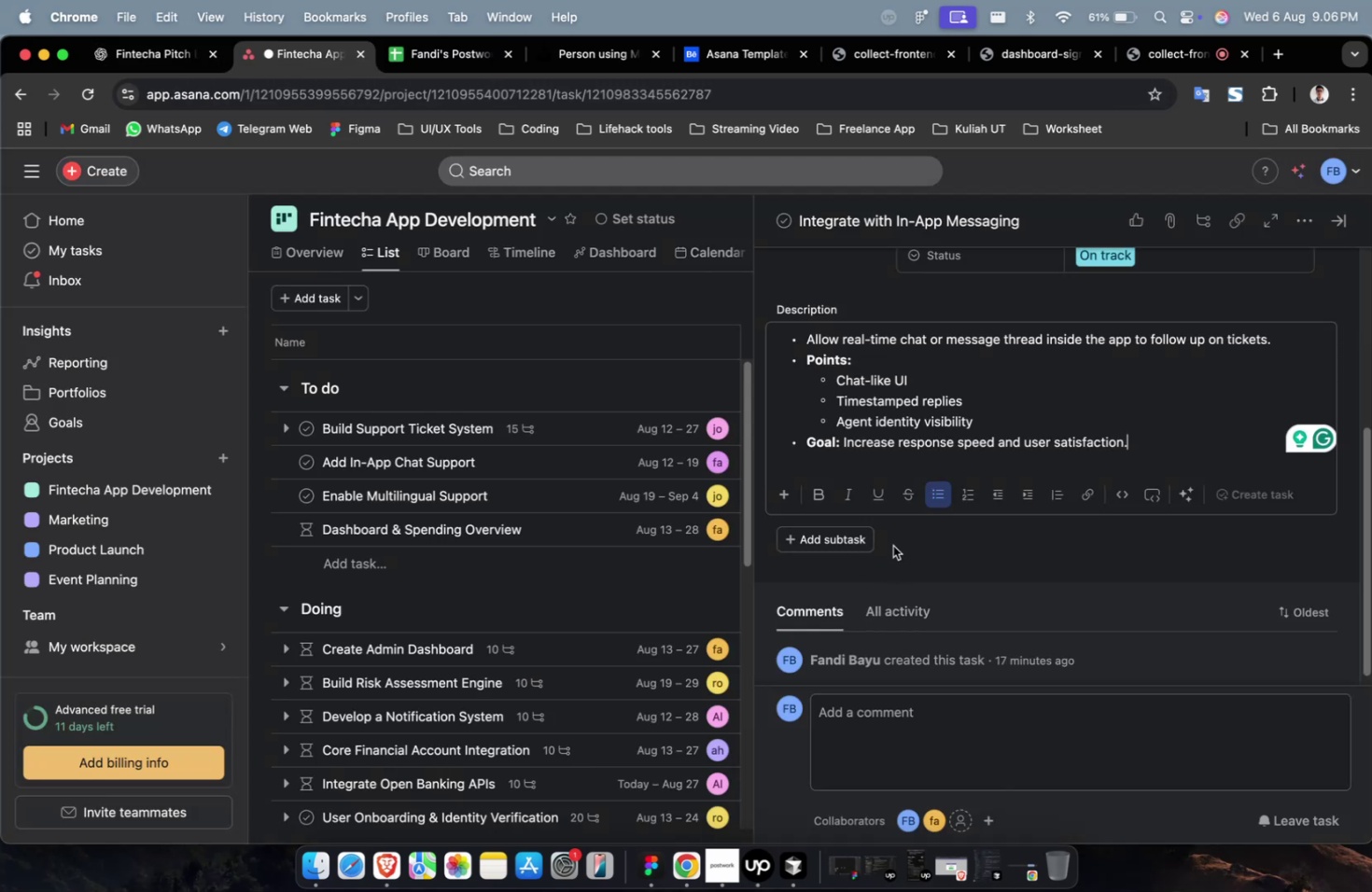 
scroll: coordinate [900, 498], scroll_direction: up, amount: 4.0
 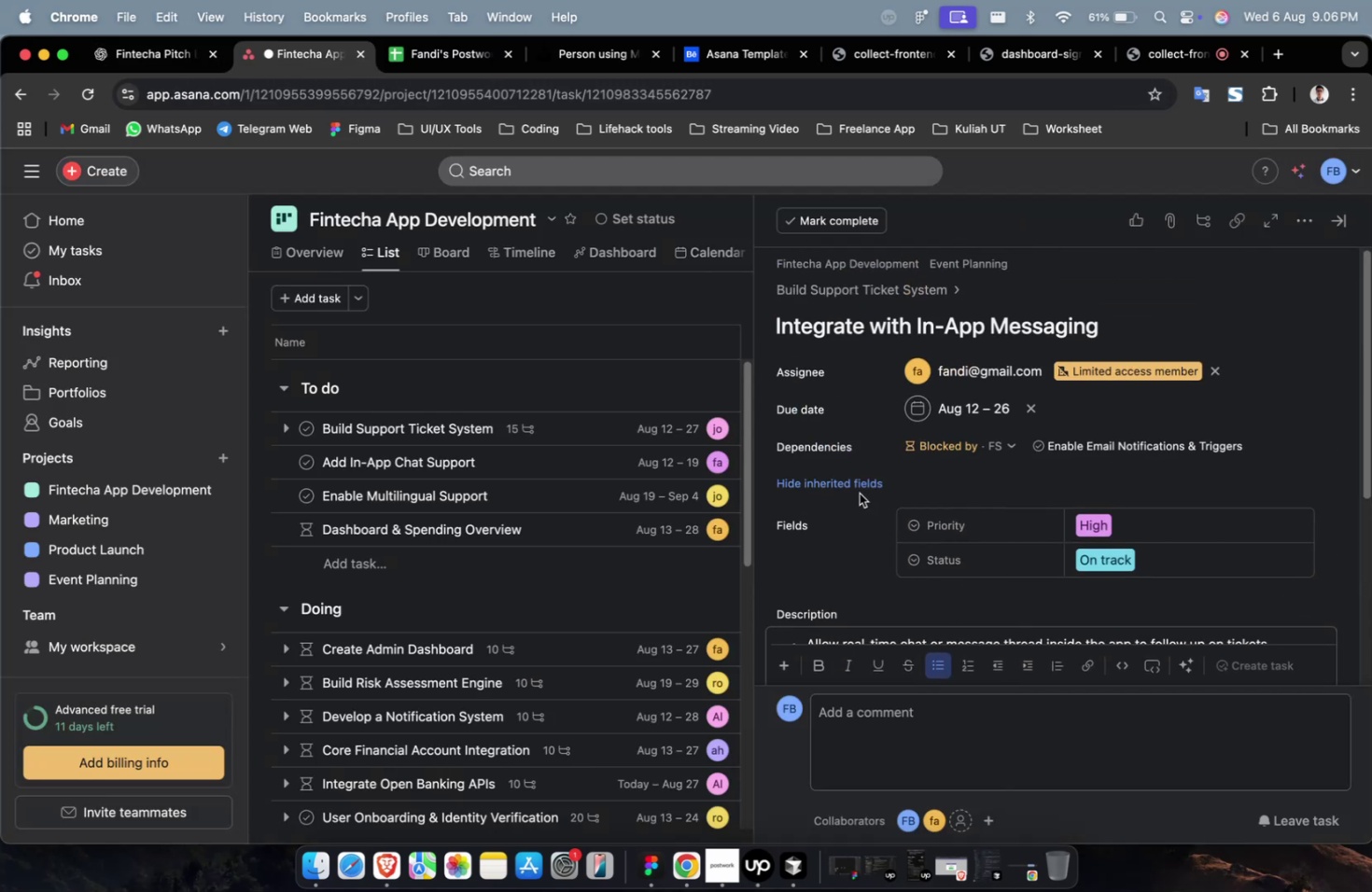 
scroll: coordinate [859, 493], scroll_direction: down, amount: 13.0
 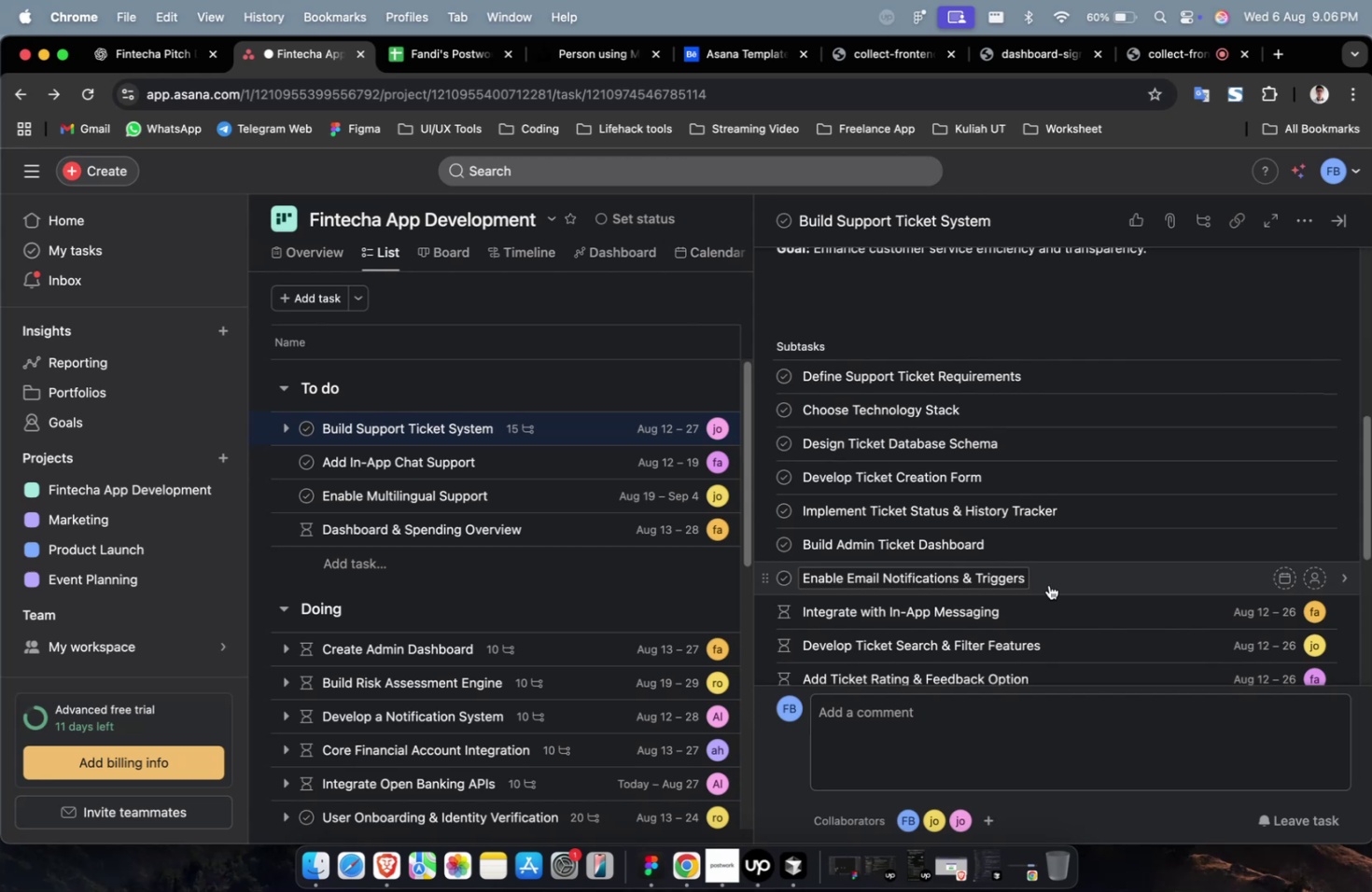 
left_click([1050, 583])
 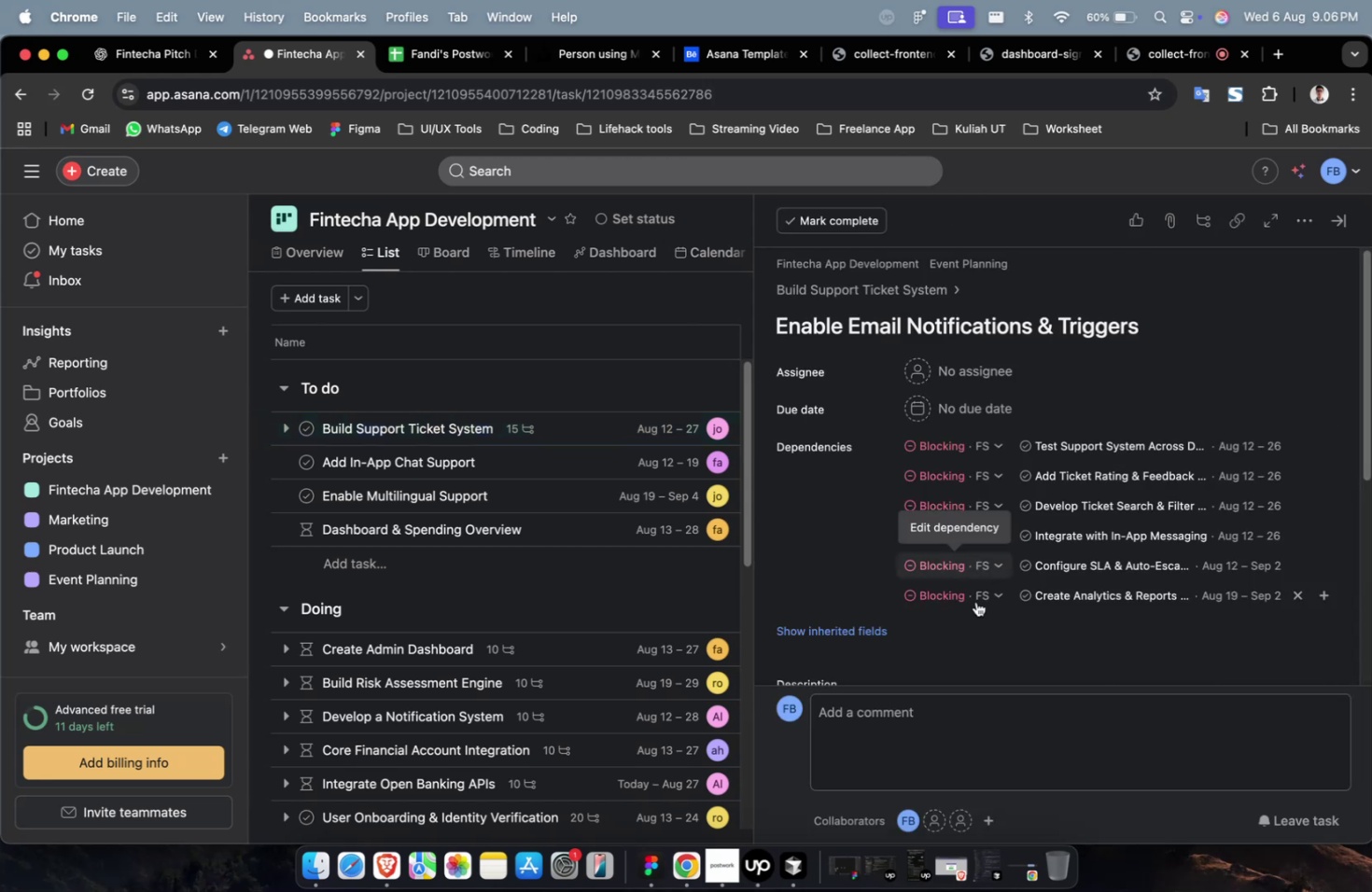 
scroll: coordinate [988, 629], scroll_direction: down, amount: 4.0
 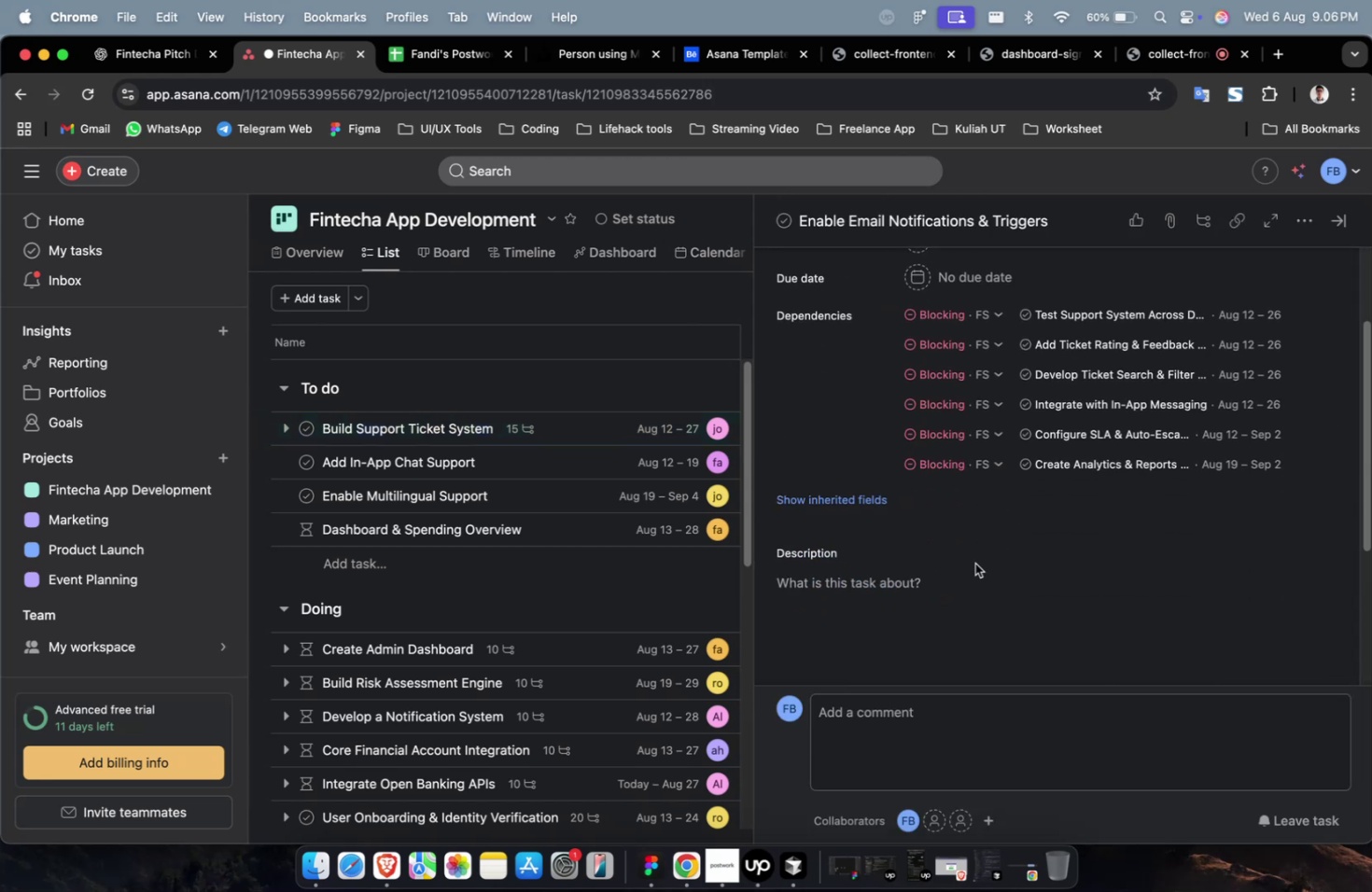 
left_click([971, 579])
 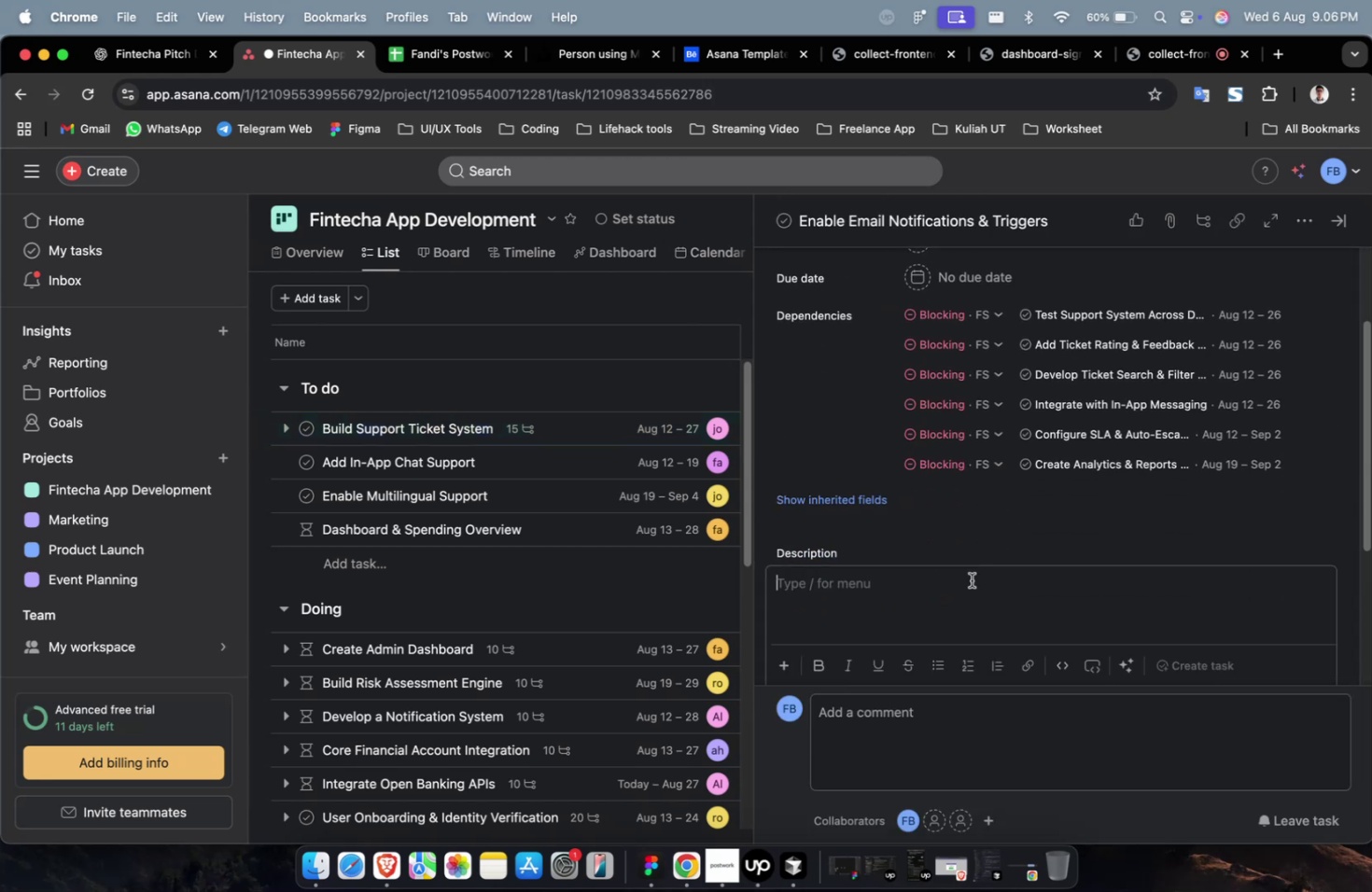 
key(Meta+V)
 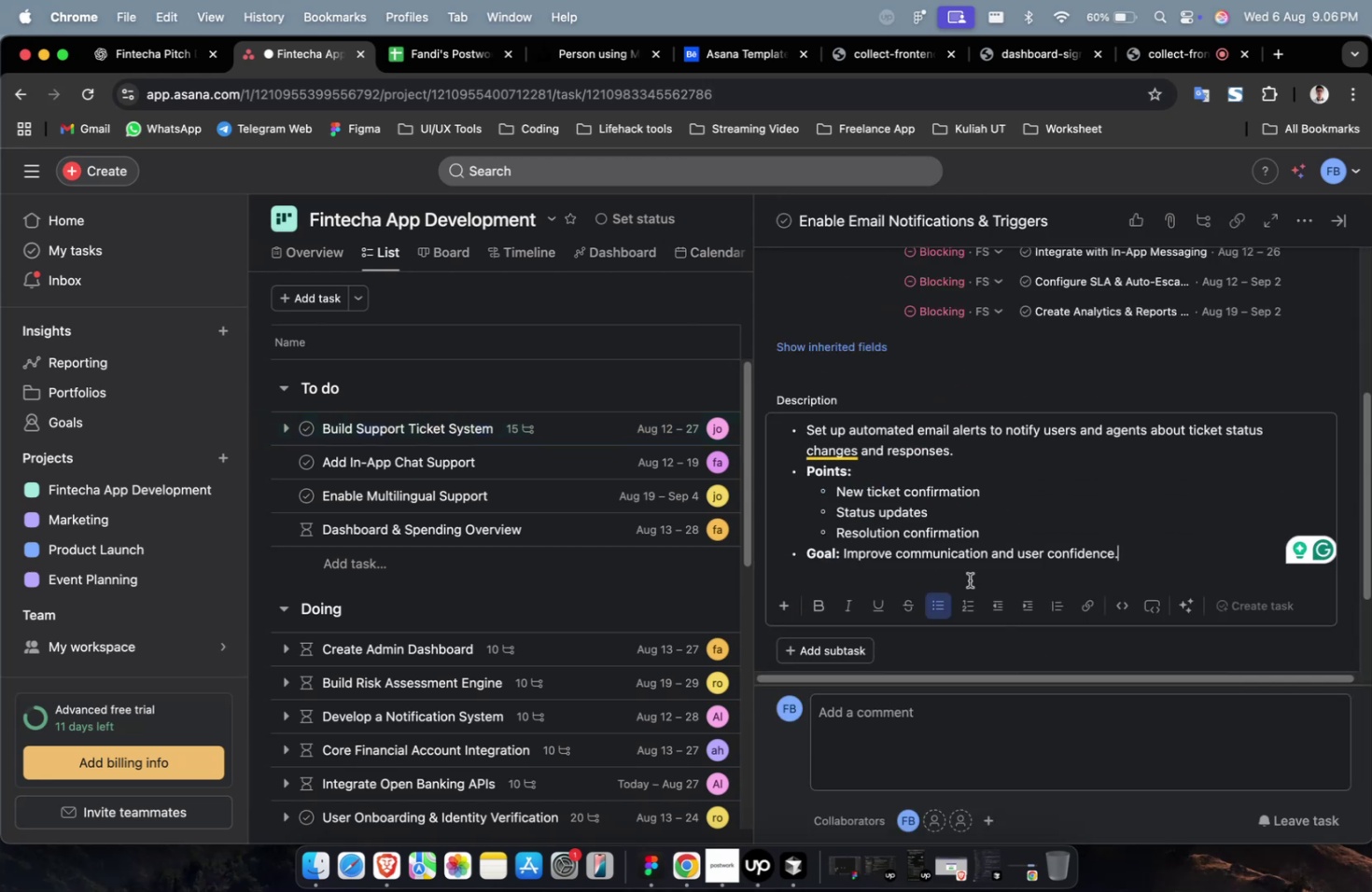 
scroll: coordinate [946, 549], scroll_direction: up, amount: 7.0
 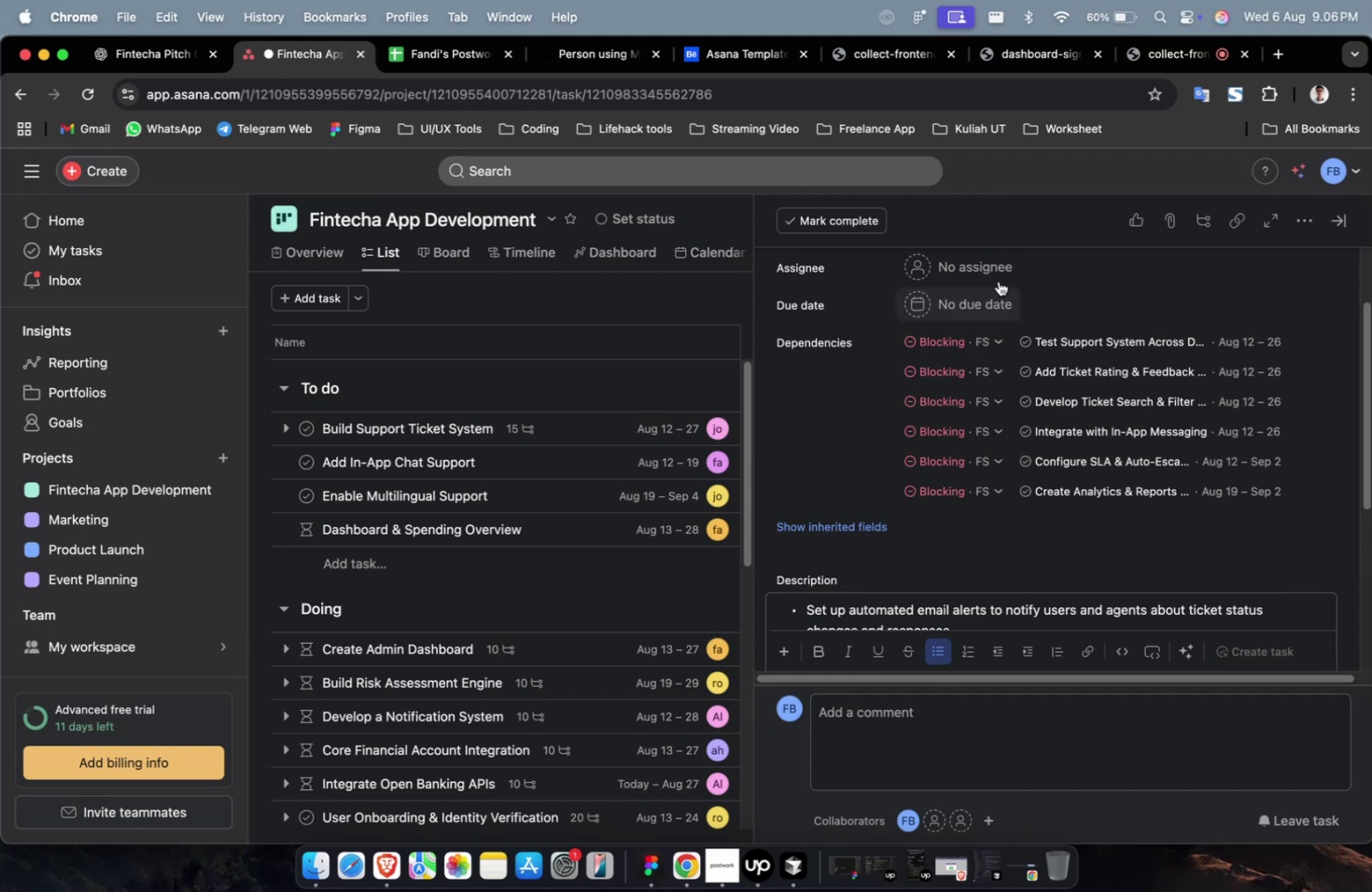 
left_click([999, 258])
 